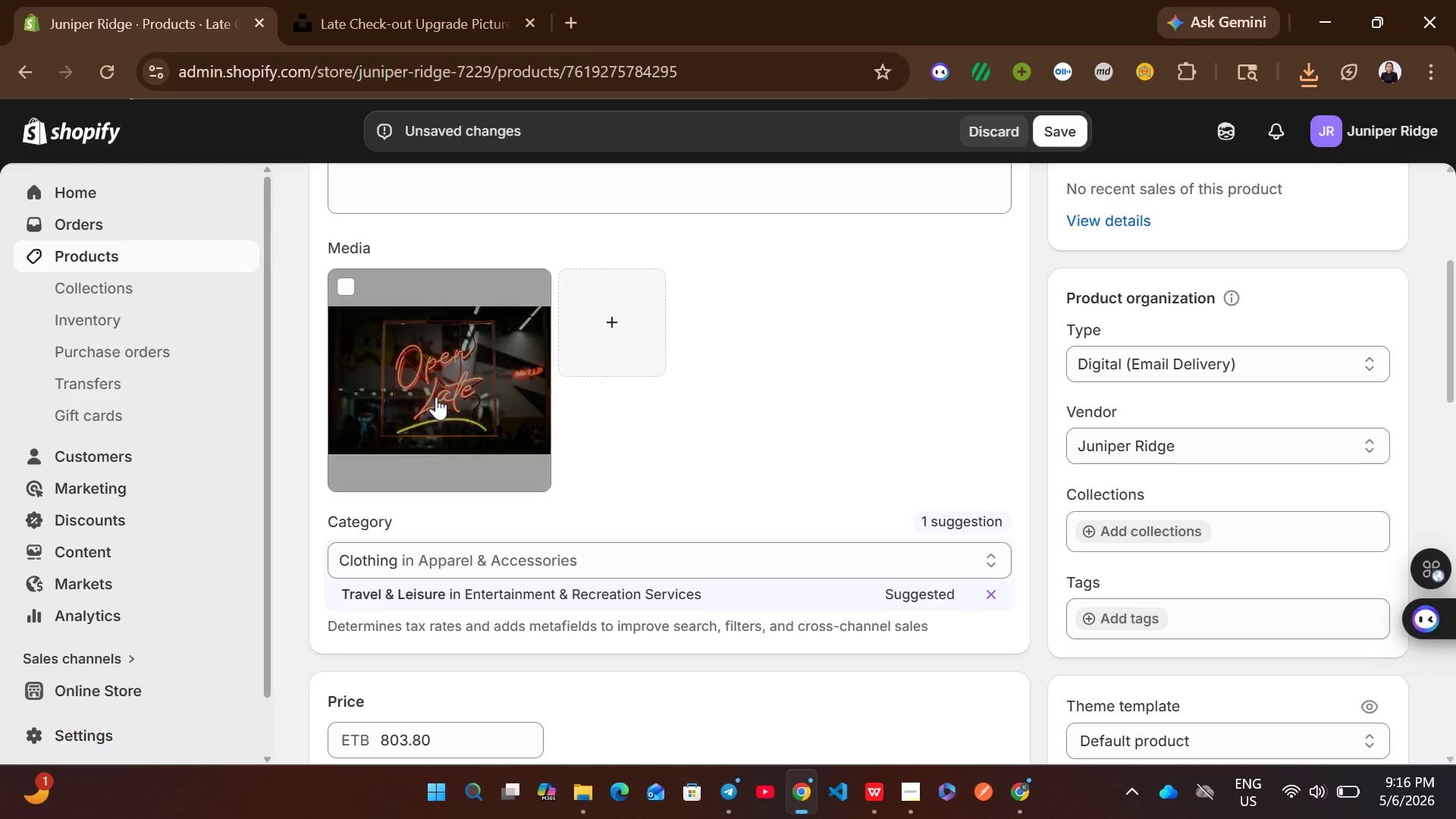 
left_click([436, 397])
 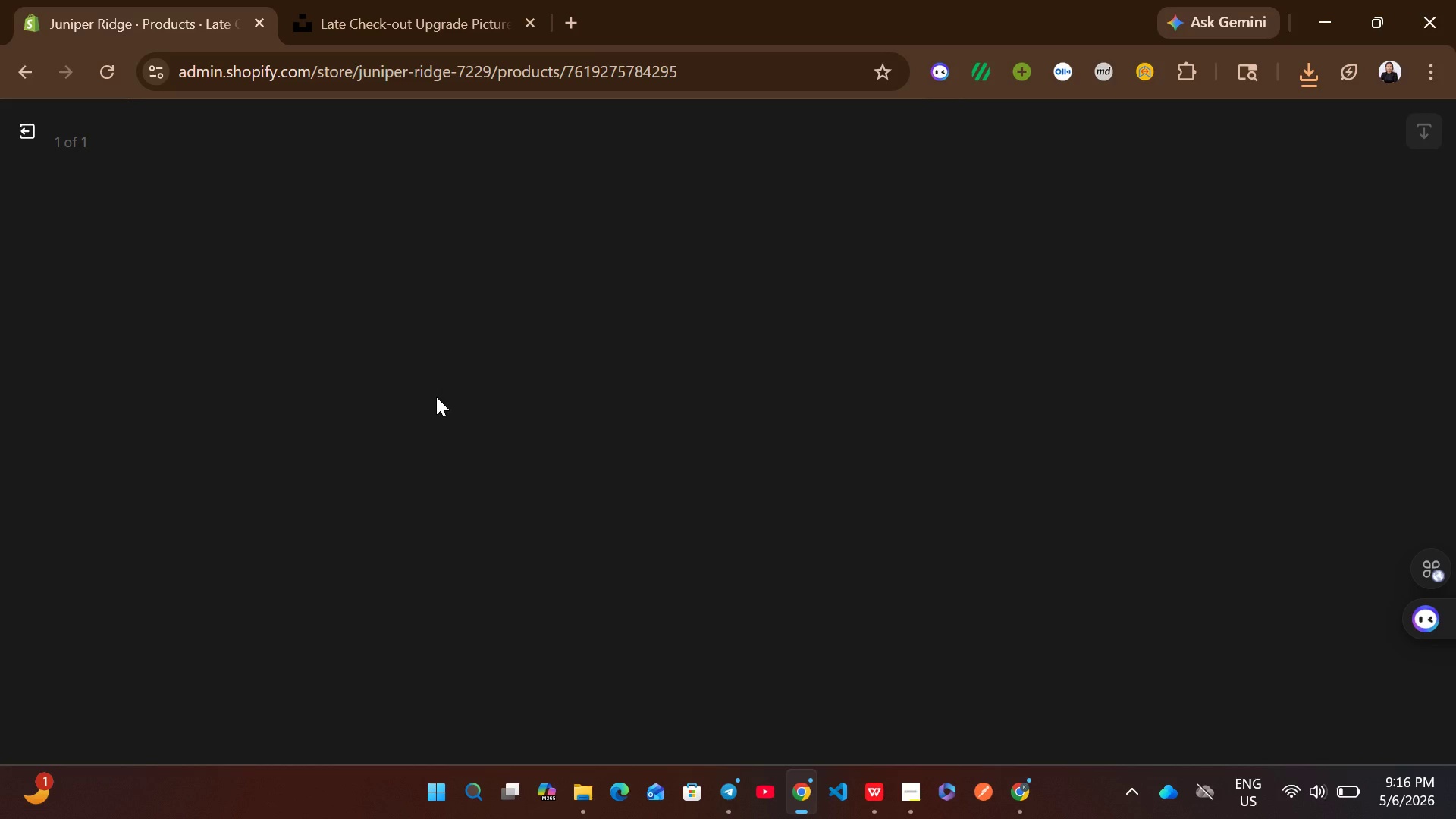 
wait(9.45)
 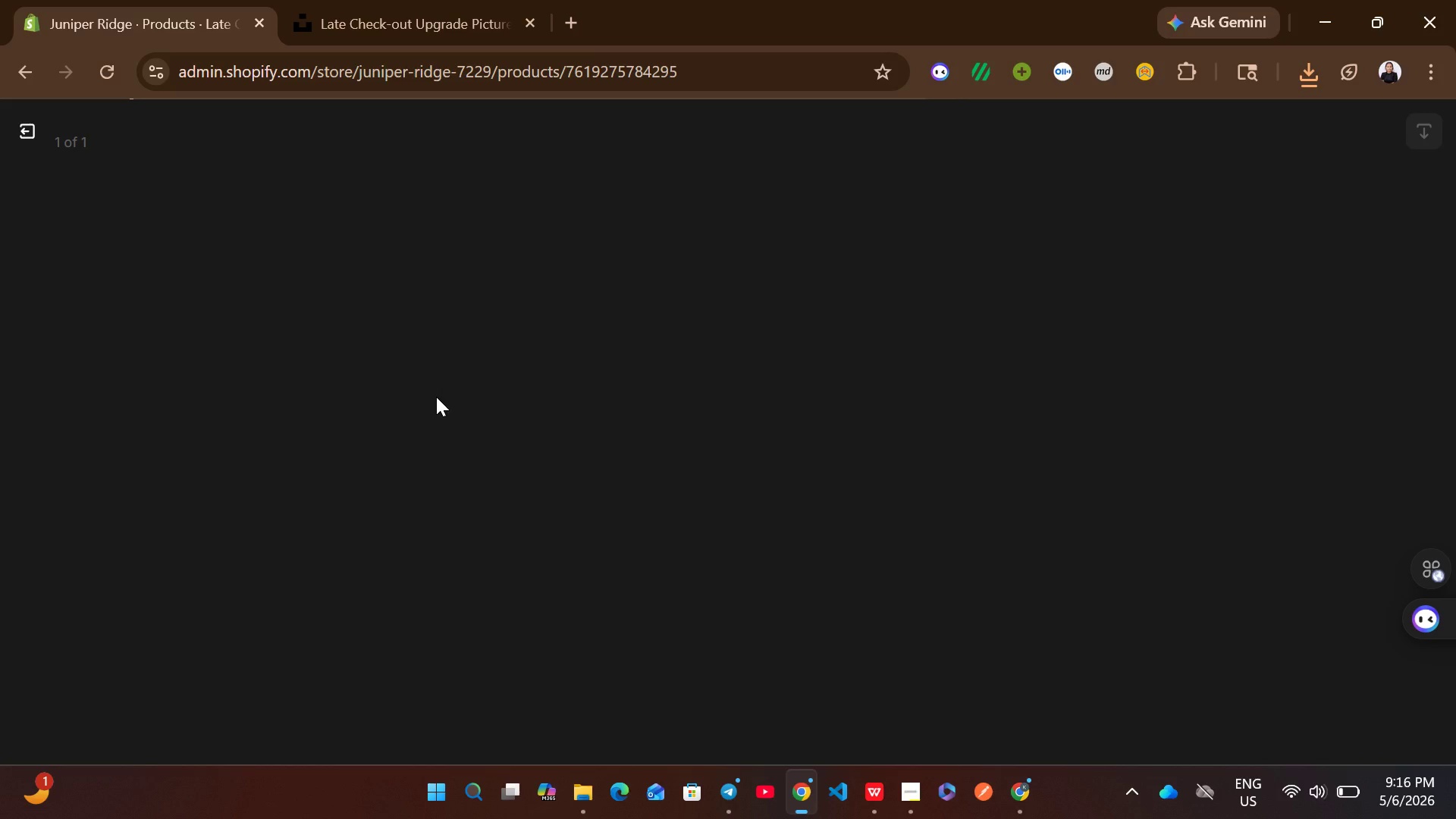 
left_click([35, 132])
 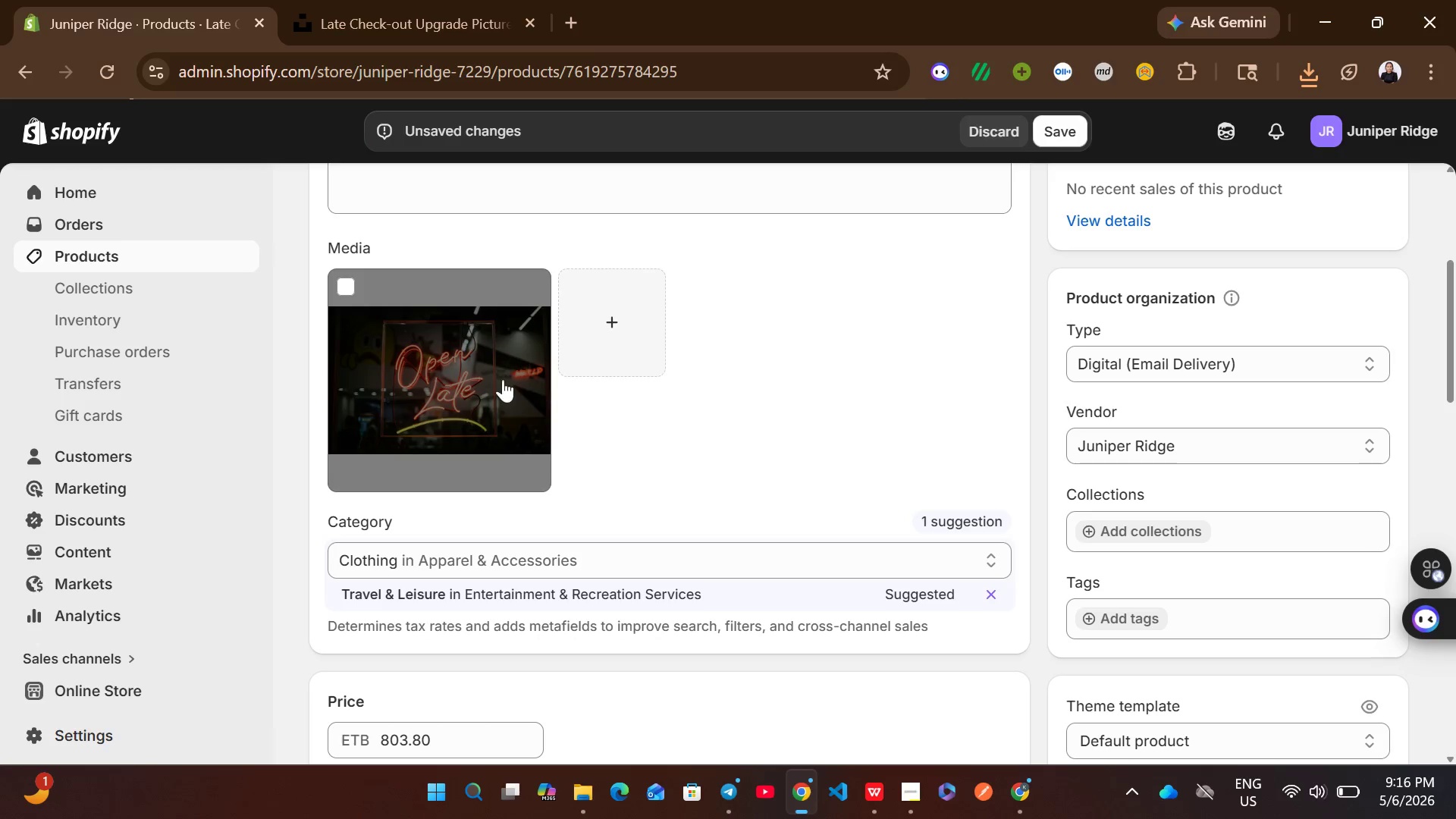 
left_click([476, 384])
 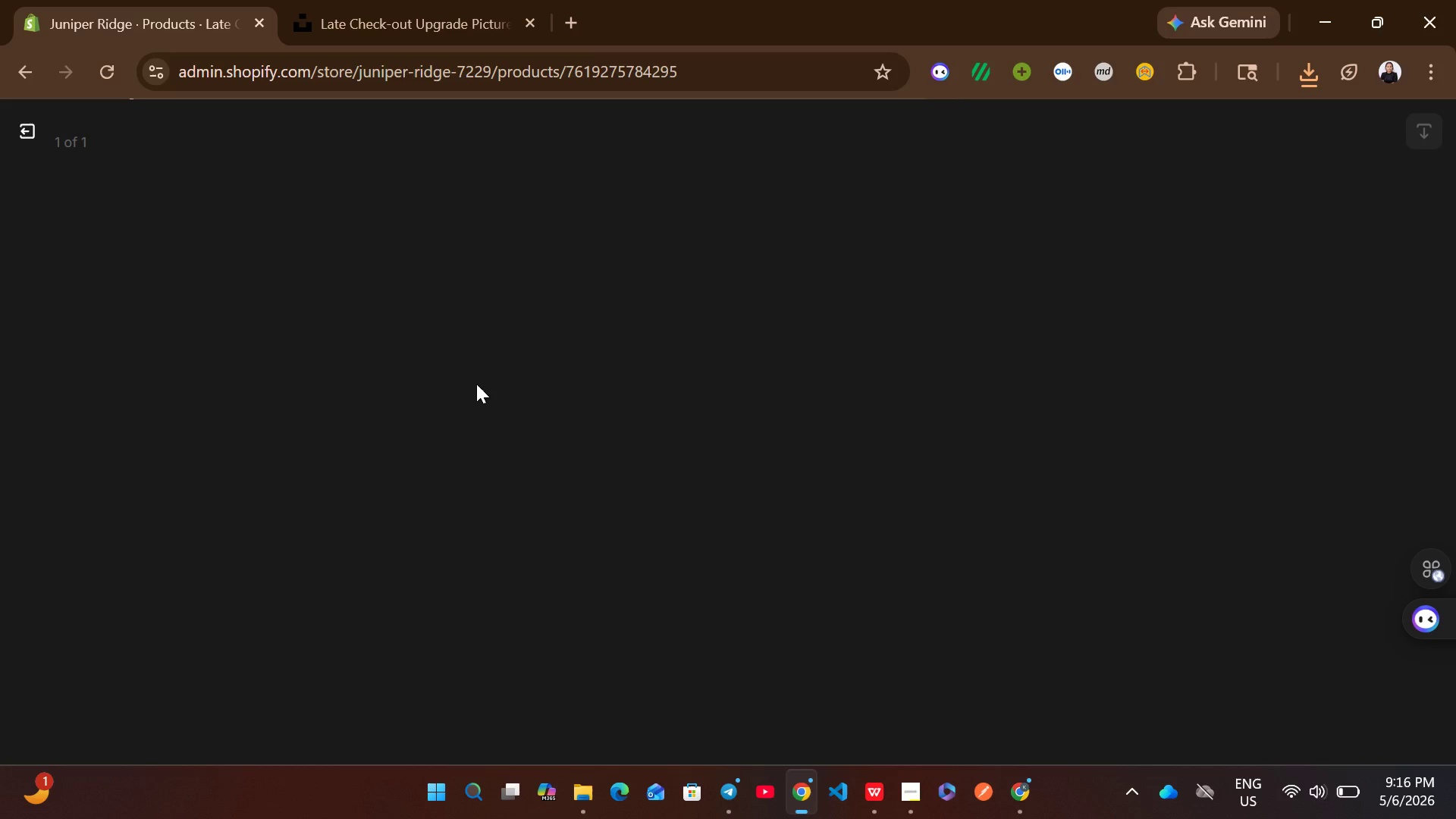 
double_click([476, 384])
 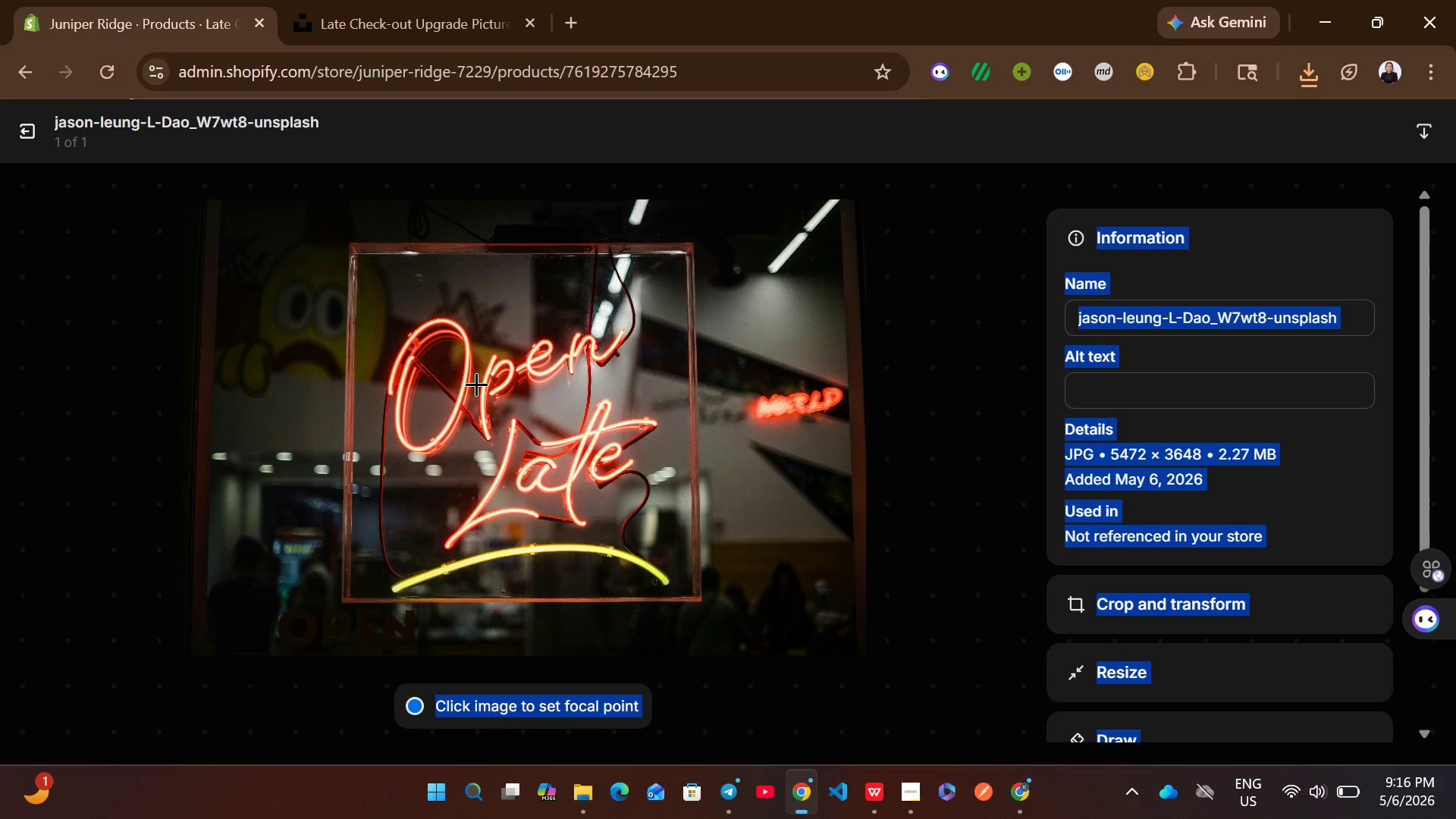 
wait(5.88)
 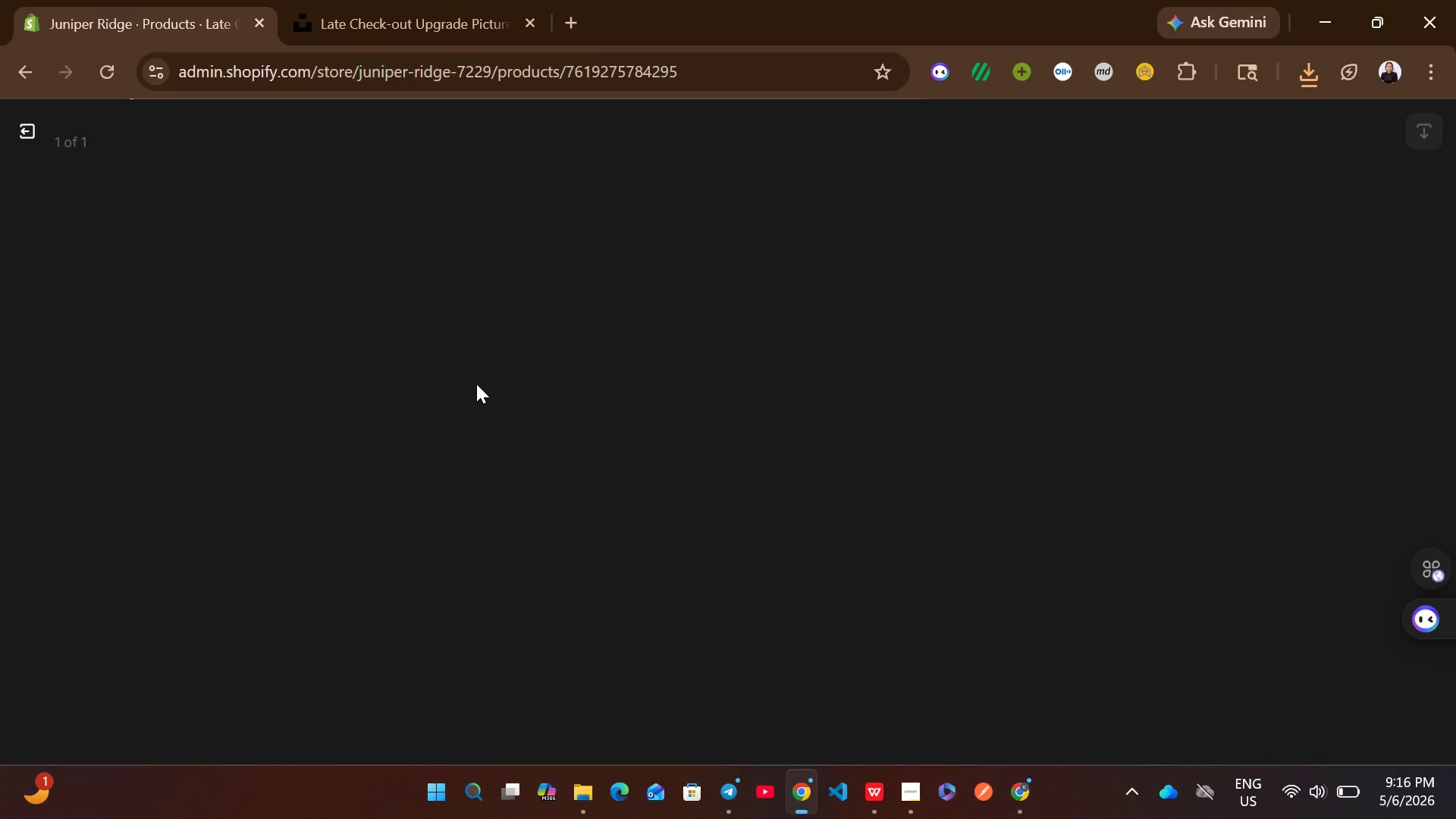 
left_click([1137, 405])
 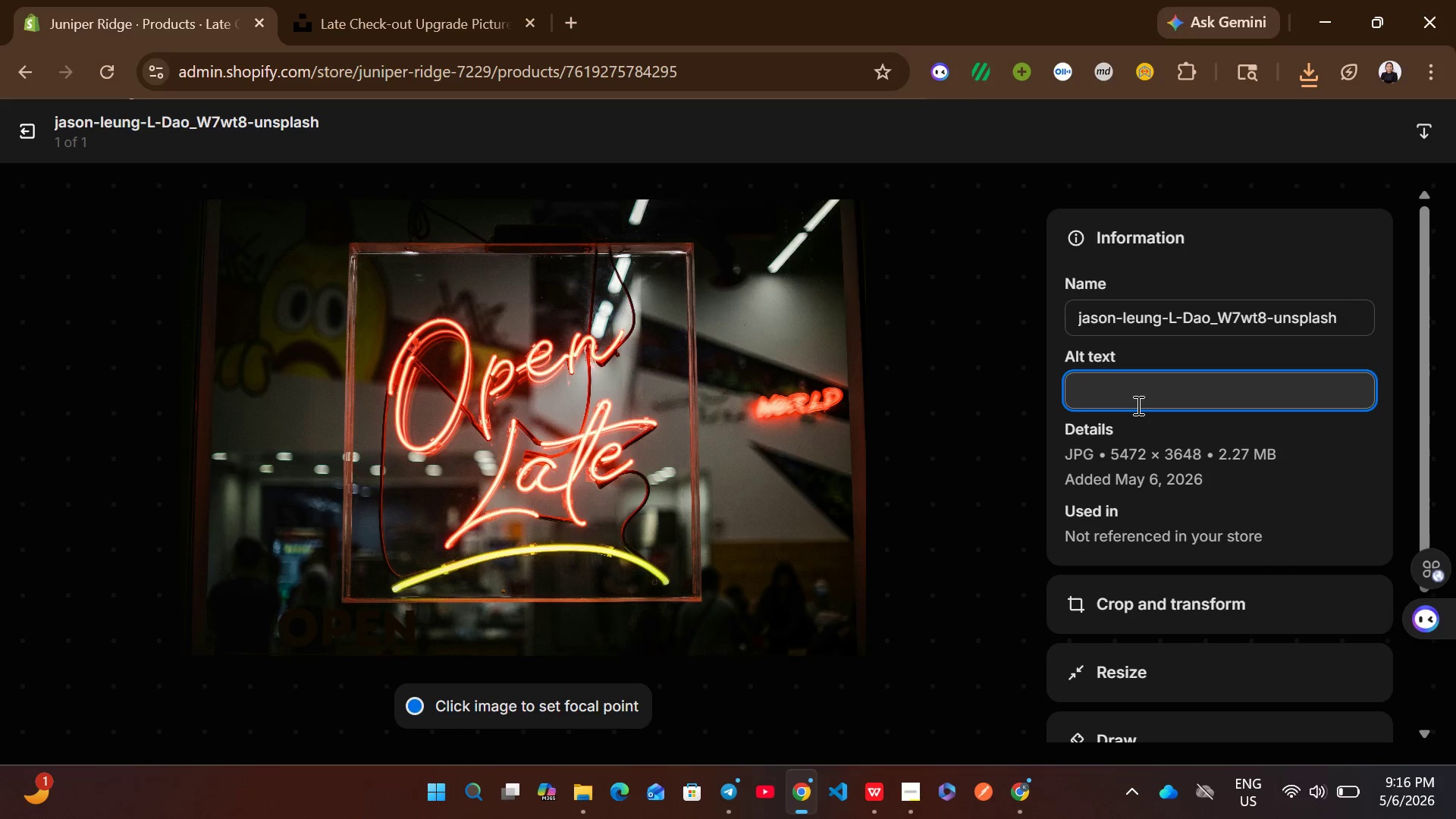 
key(Control+V)
 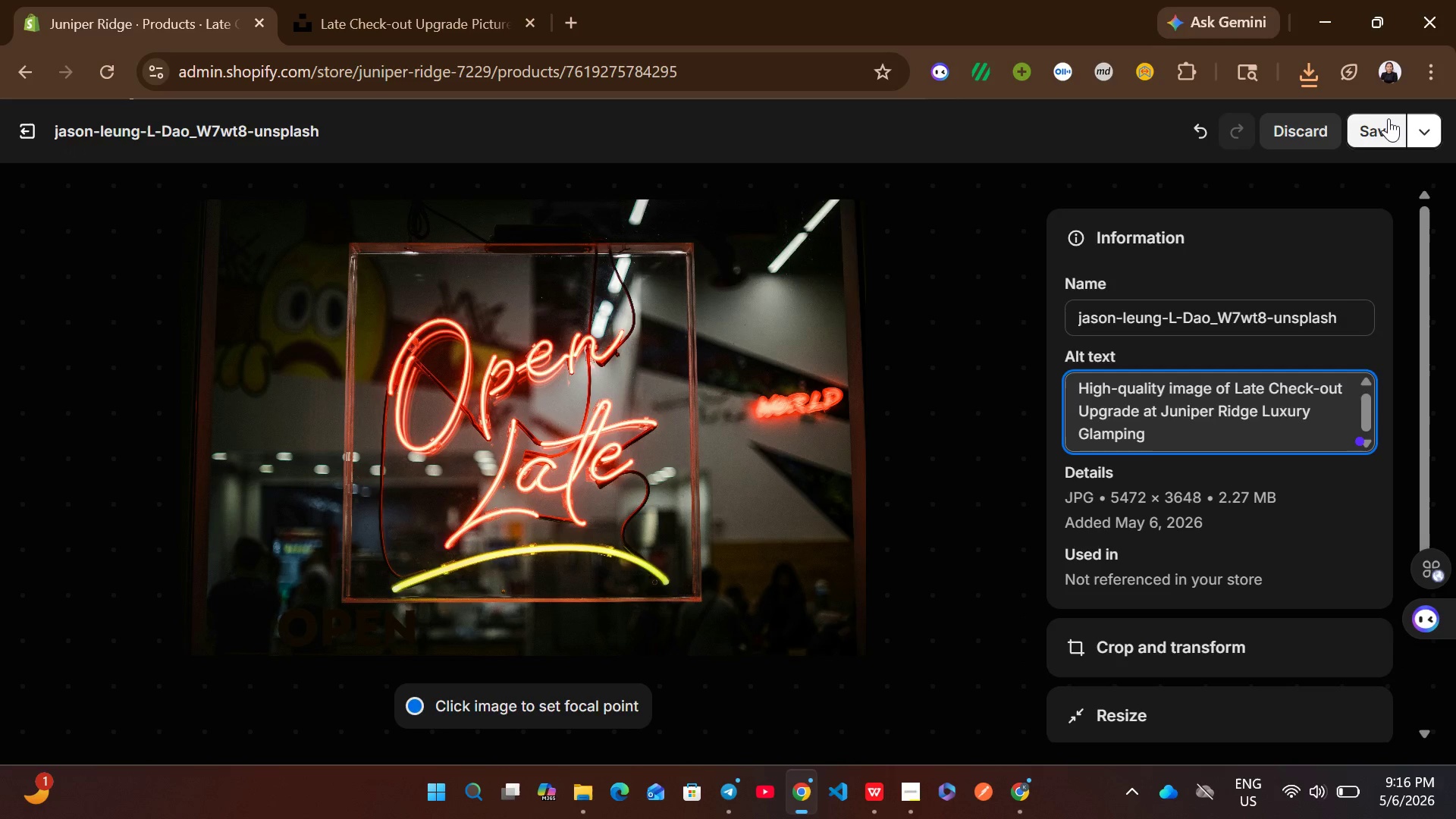 
left_click([1395, 127])
 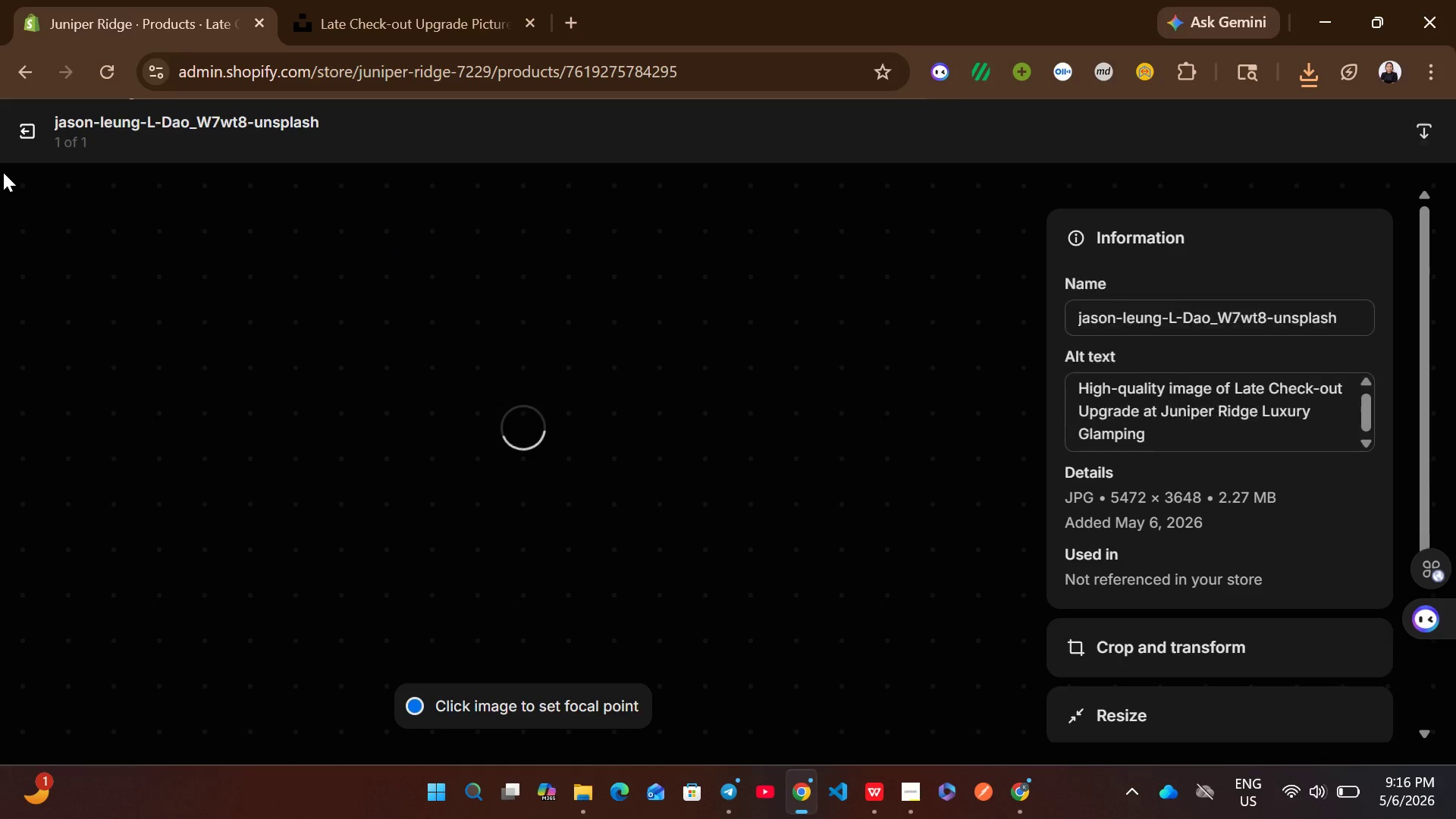 
left_click([17, 141])
 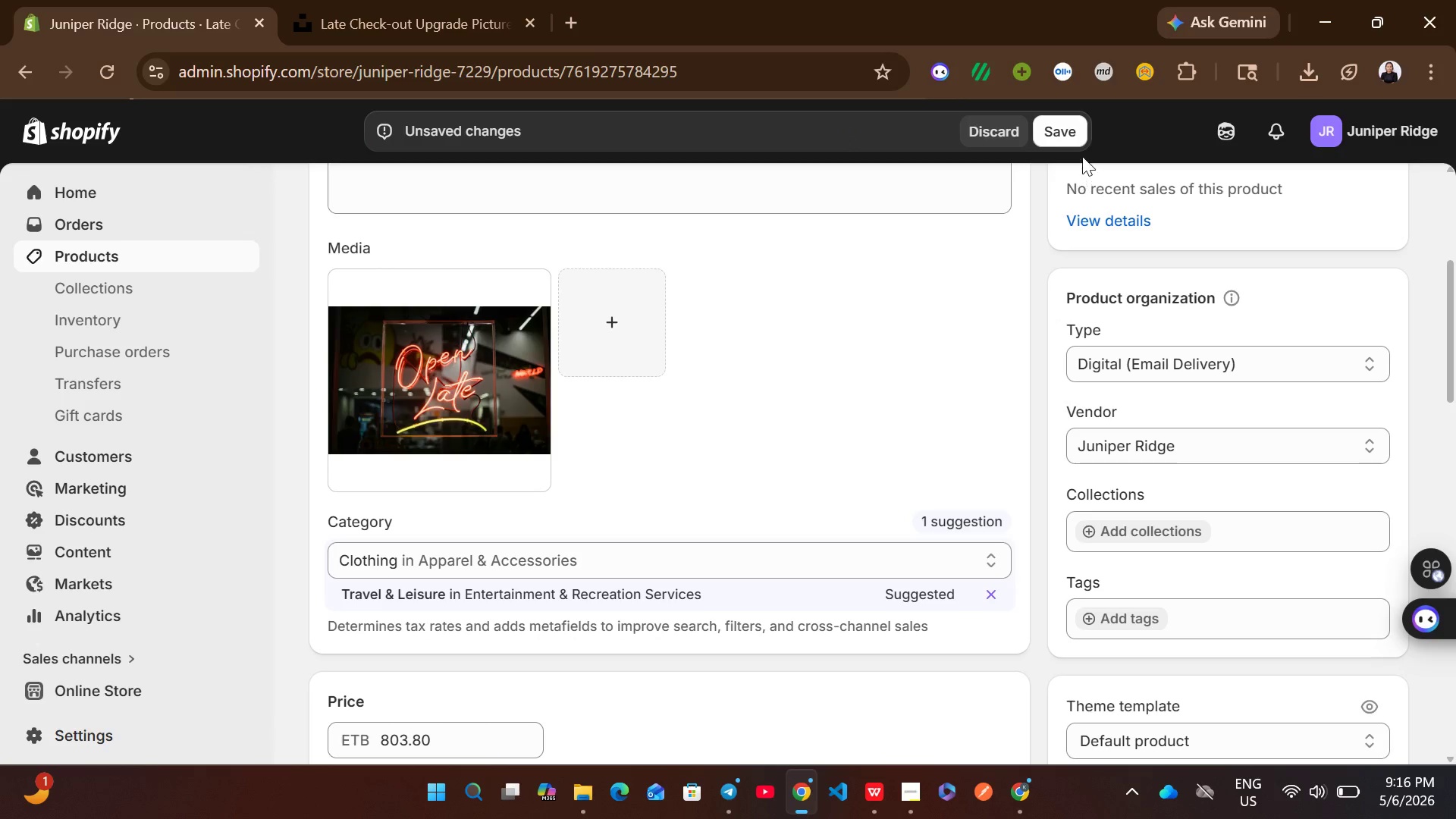 
left_click([1062, 132])
 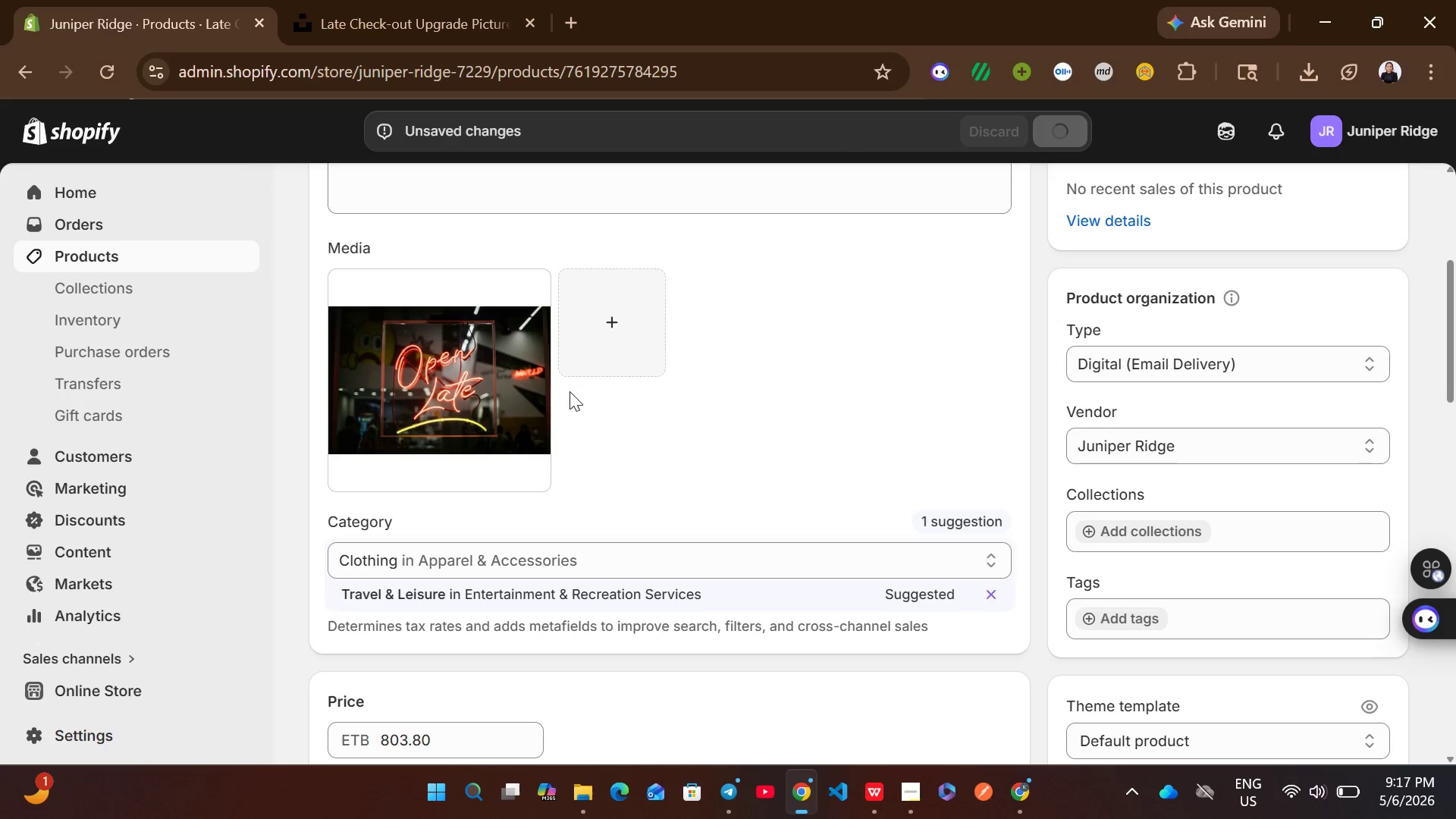 
wait(6.88)
 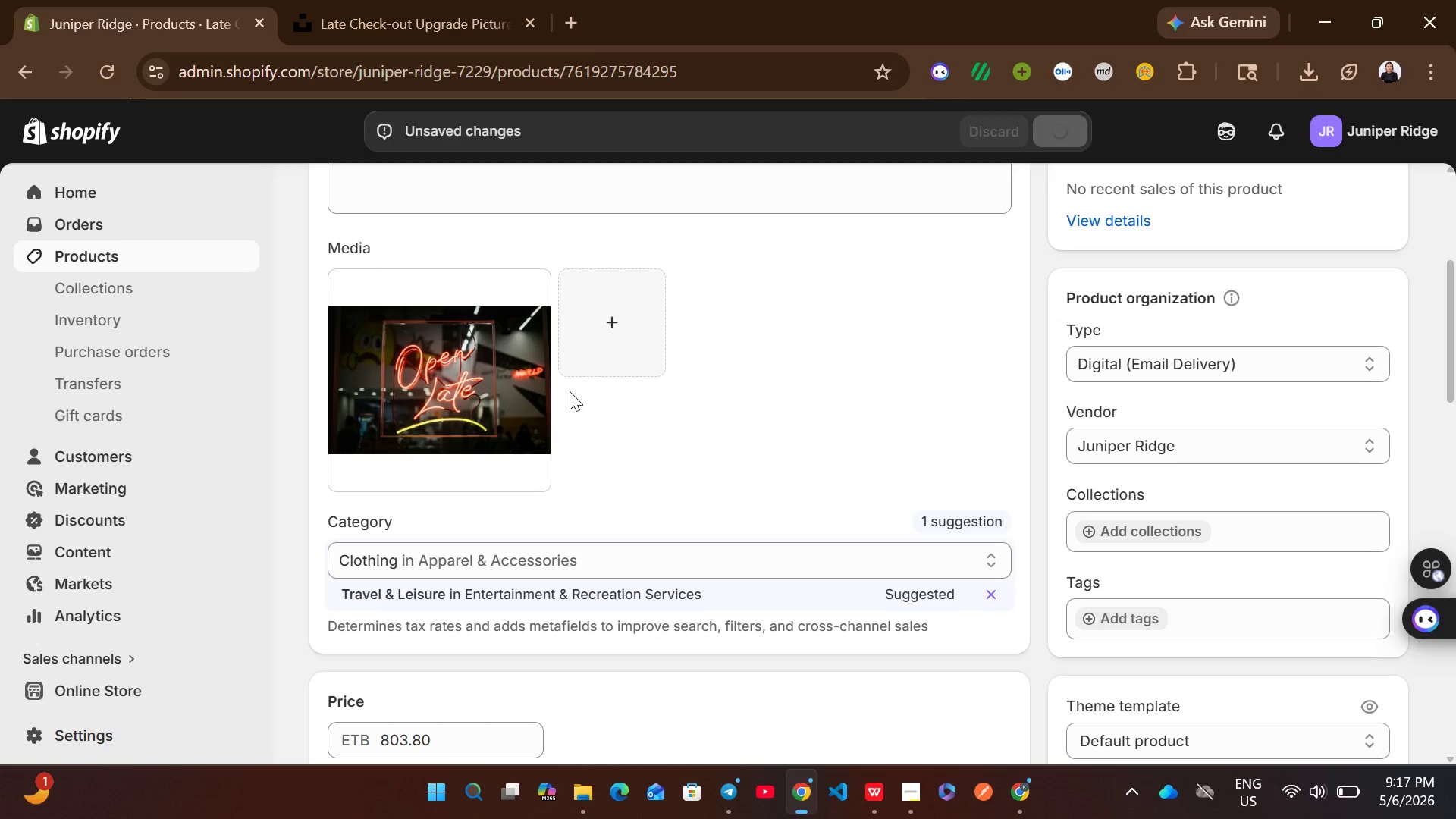 
left_click([200, 254])
 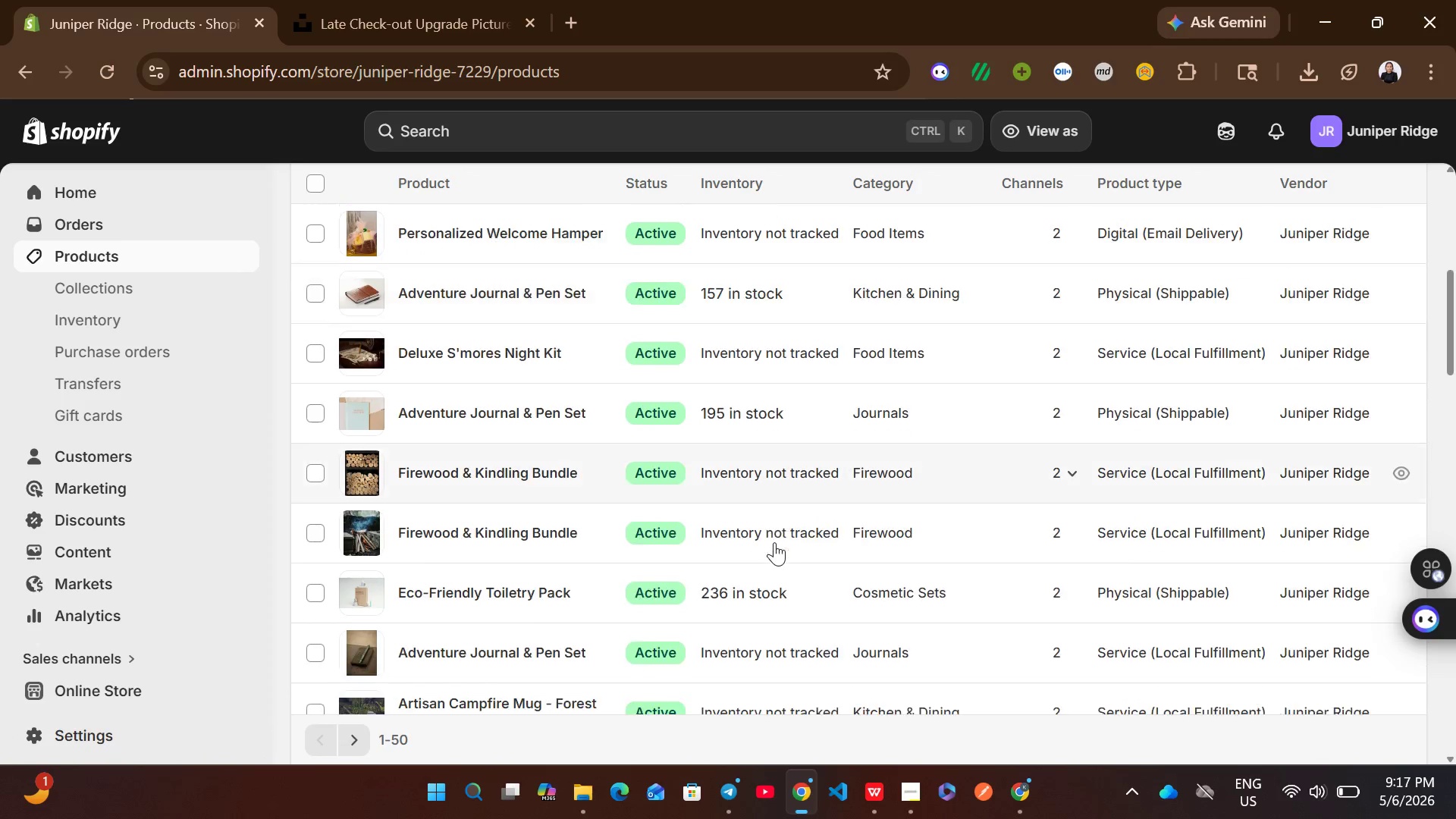 
wait(10.97)
 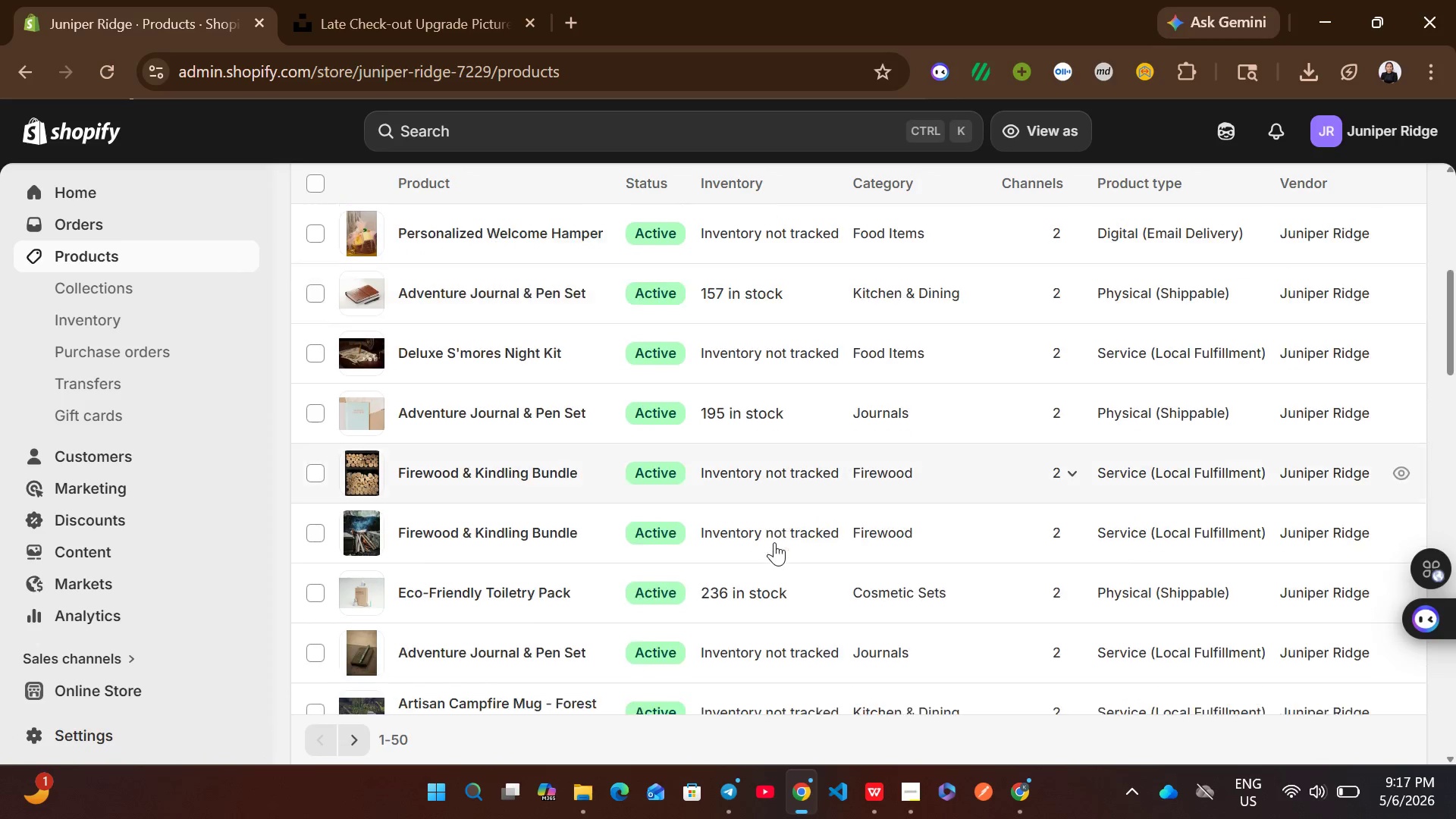 
left_click([914, 406])
 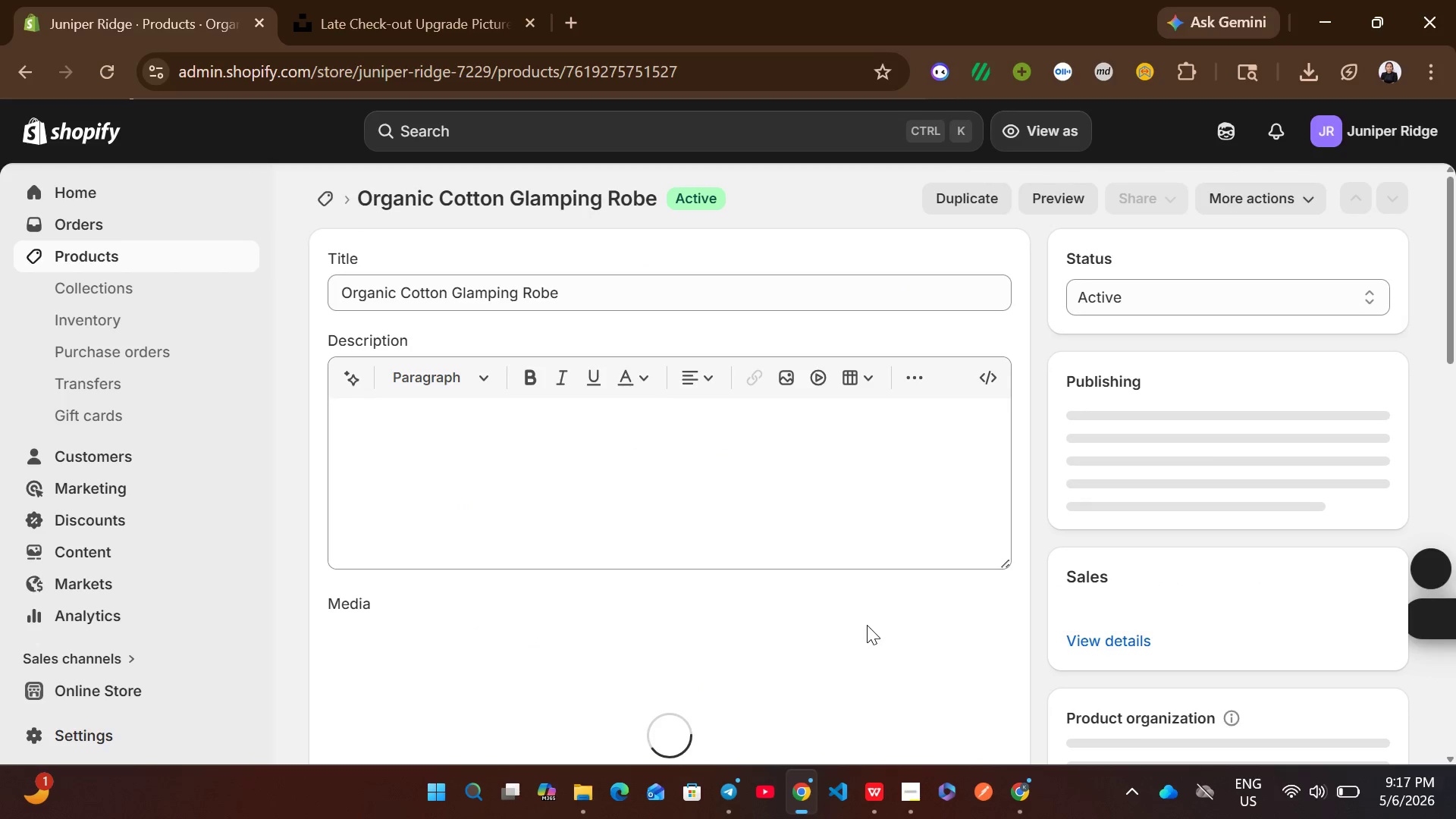 
left_click([875, 802])
 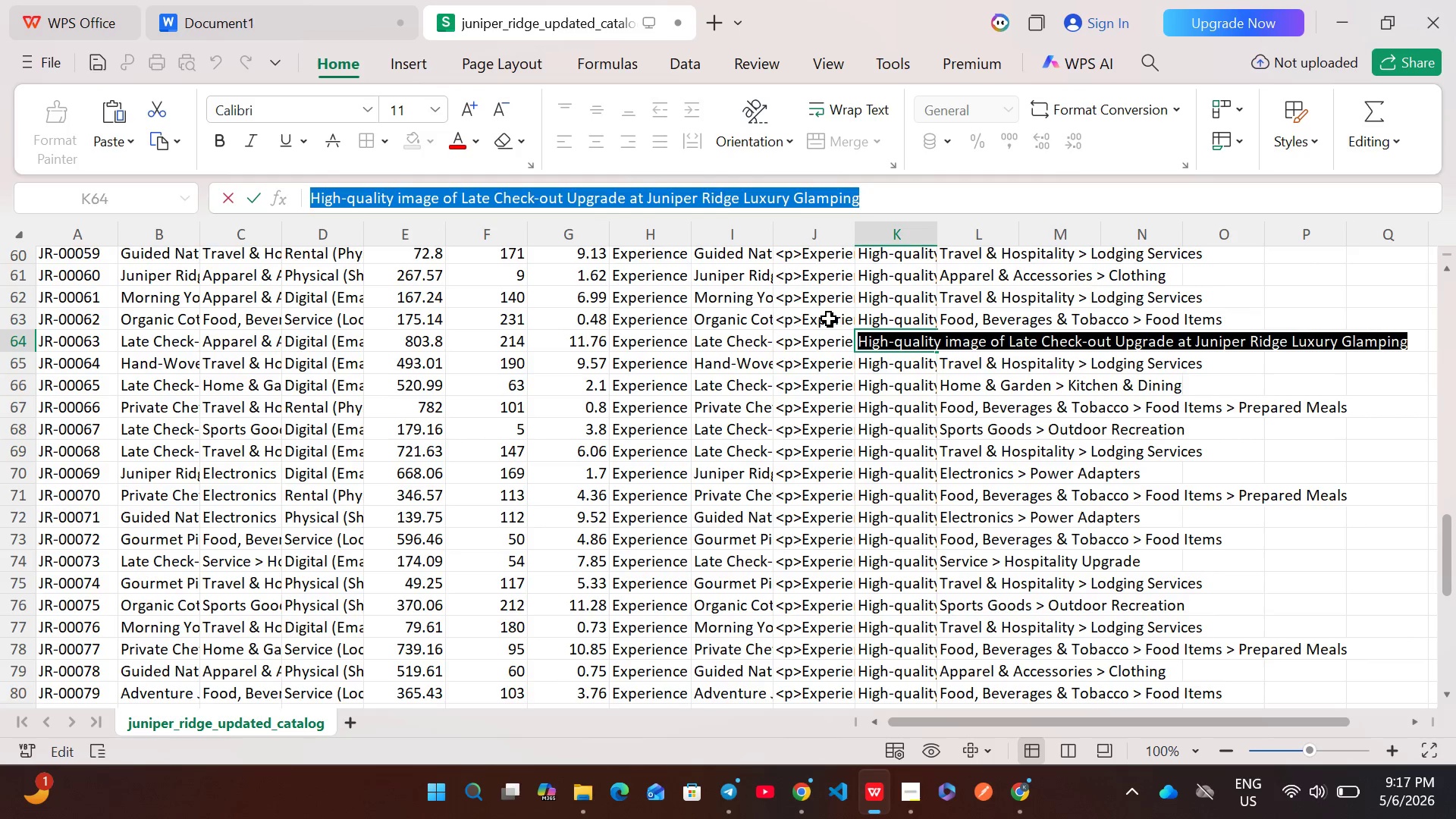 
double_click([829, 318])
 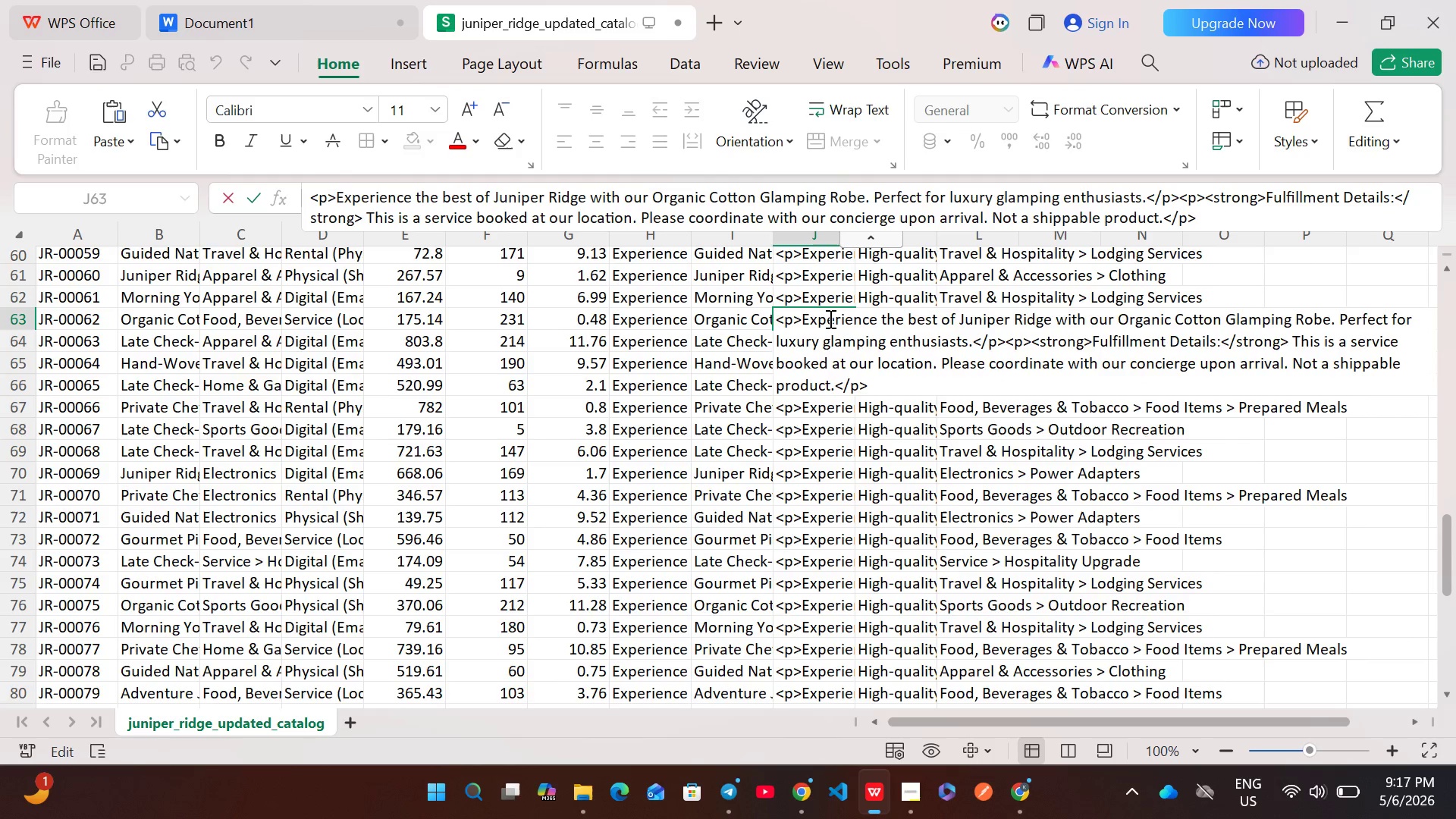 
key(Control+A)
 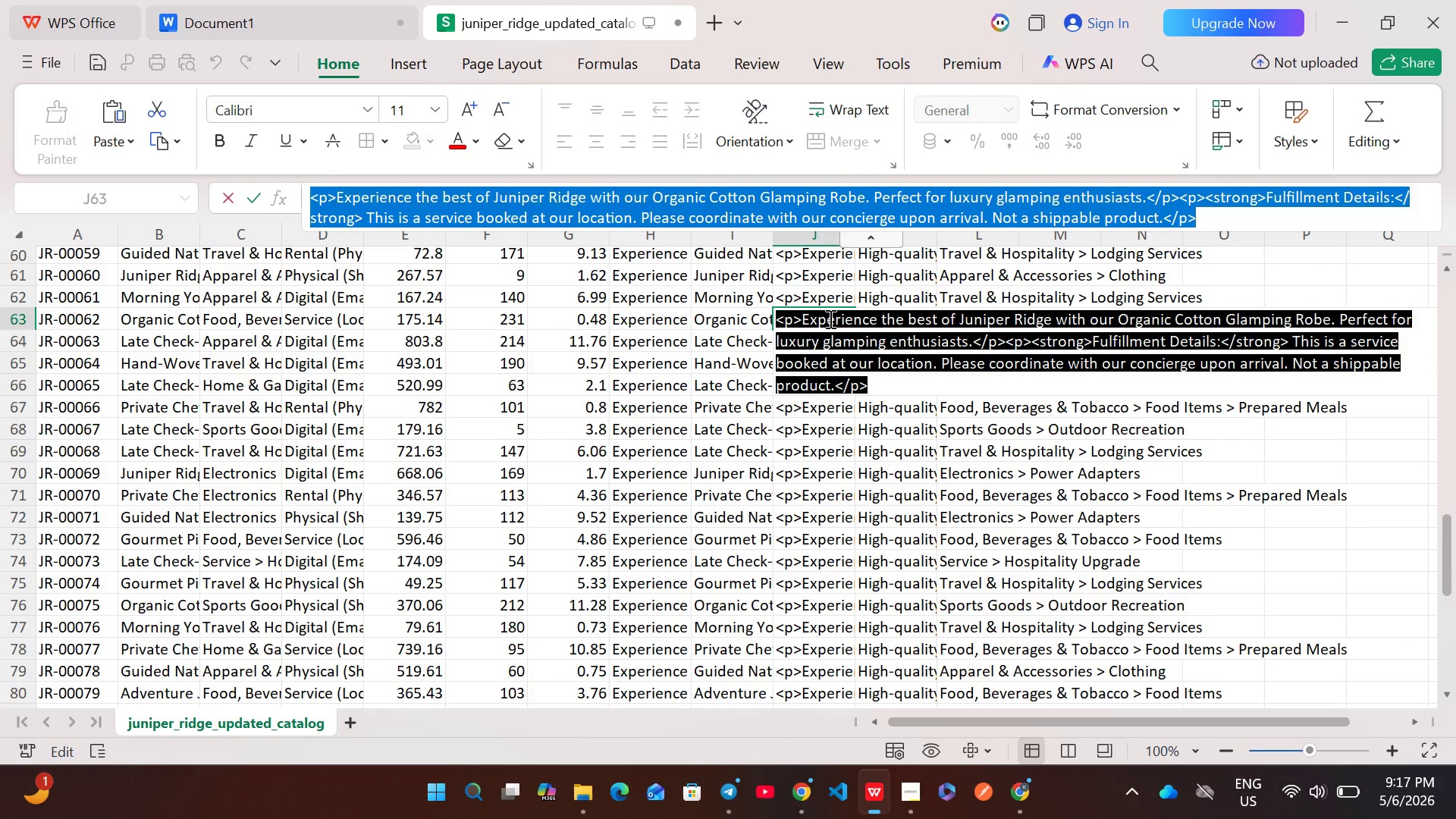 
key(Control+ControlLeft)
 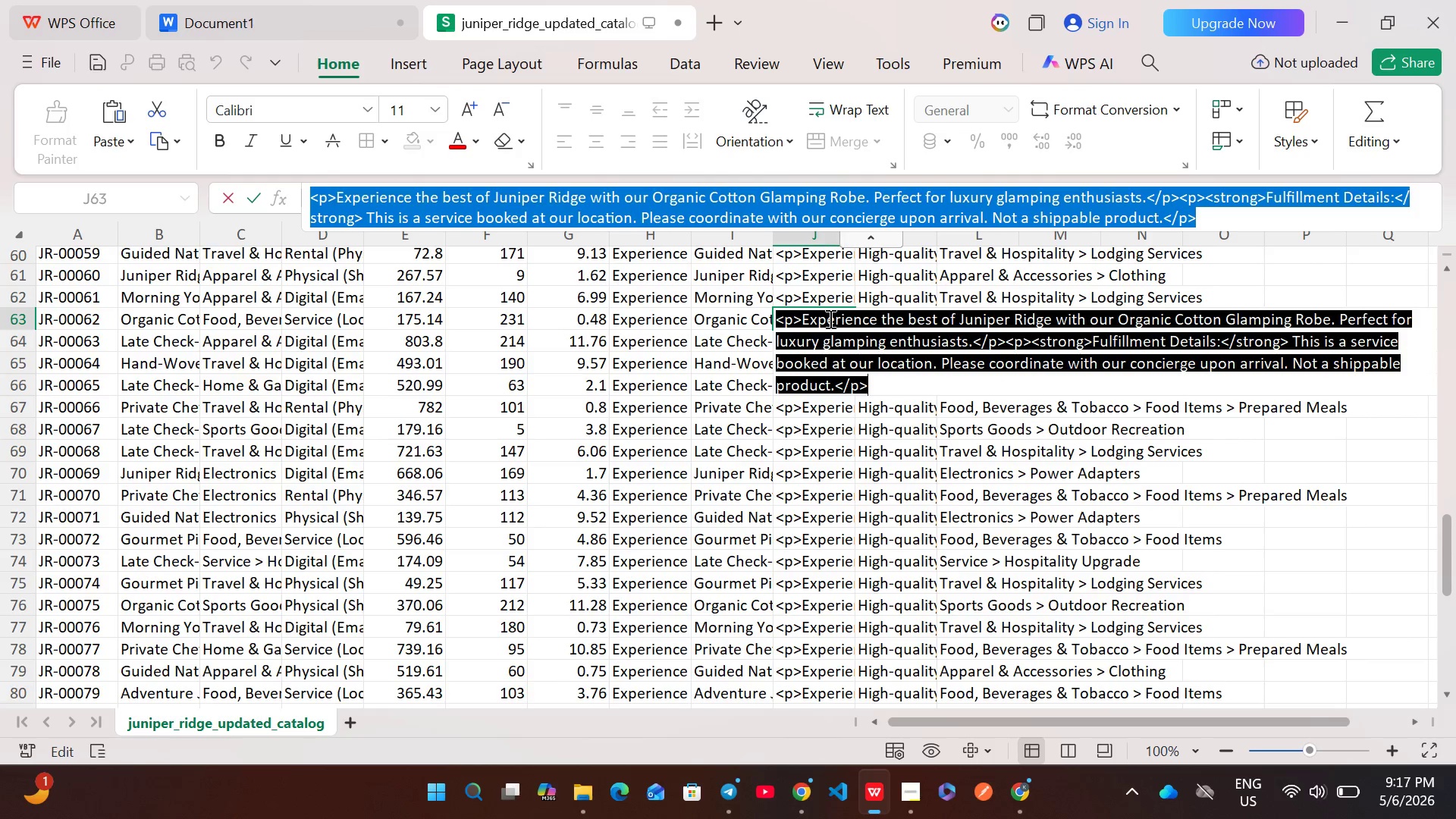 
key(Control+C)
 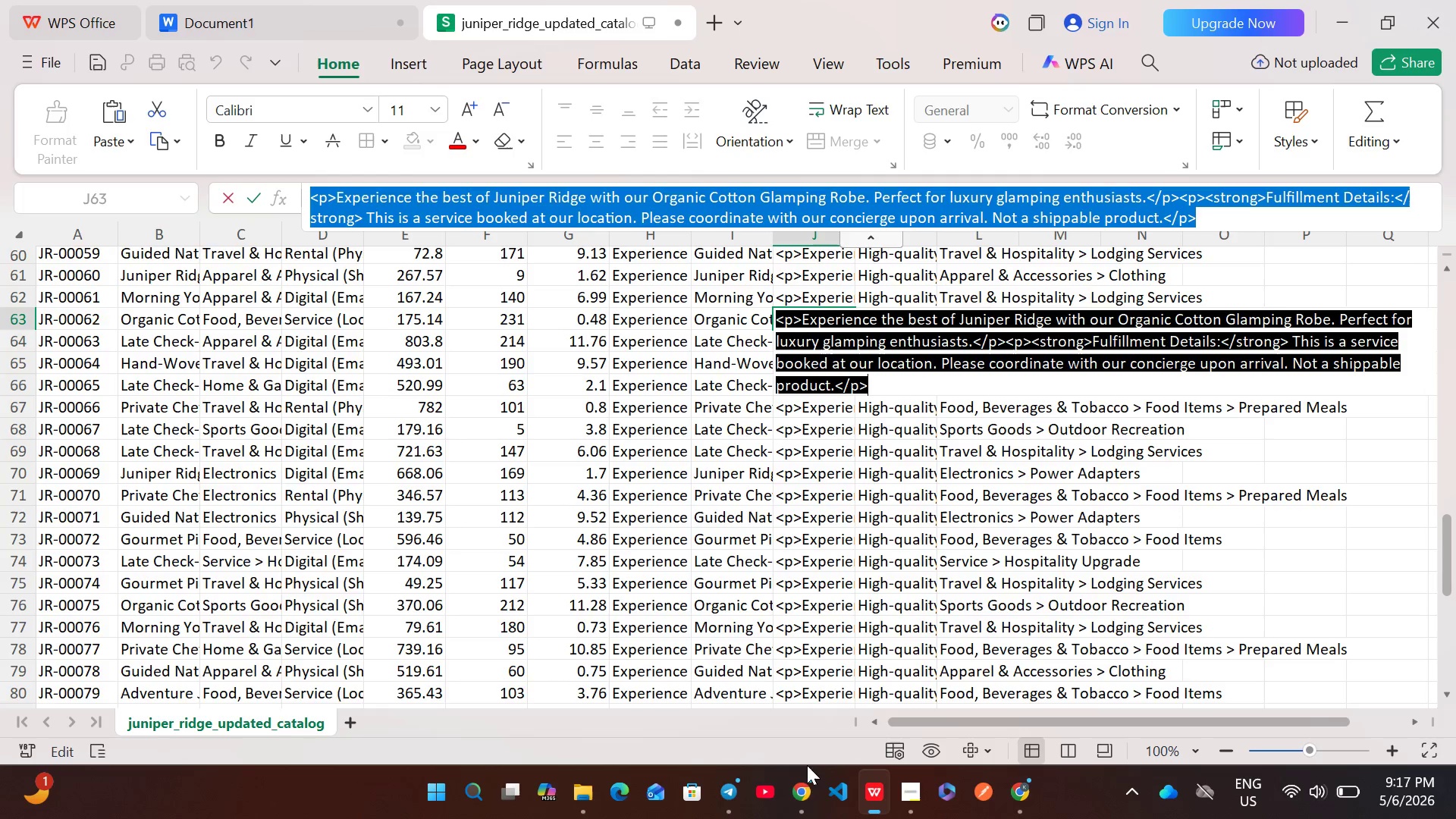 
left_click([807, 770])
 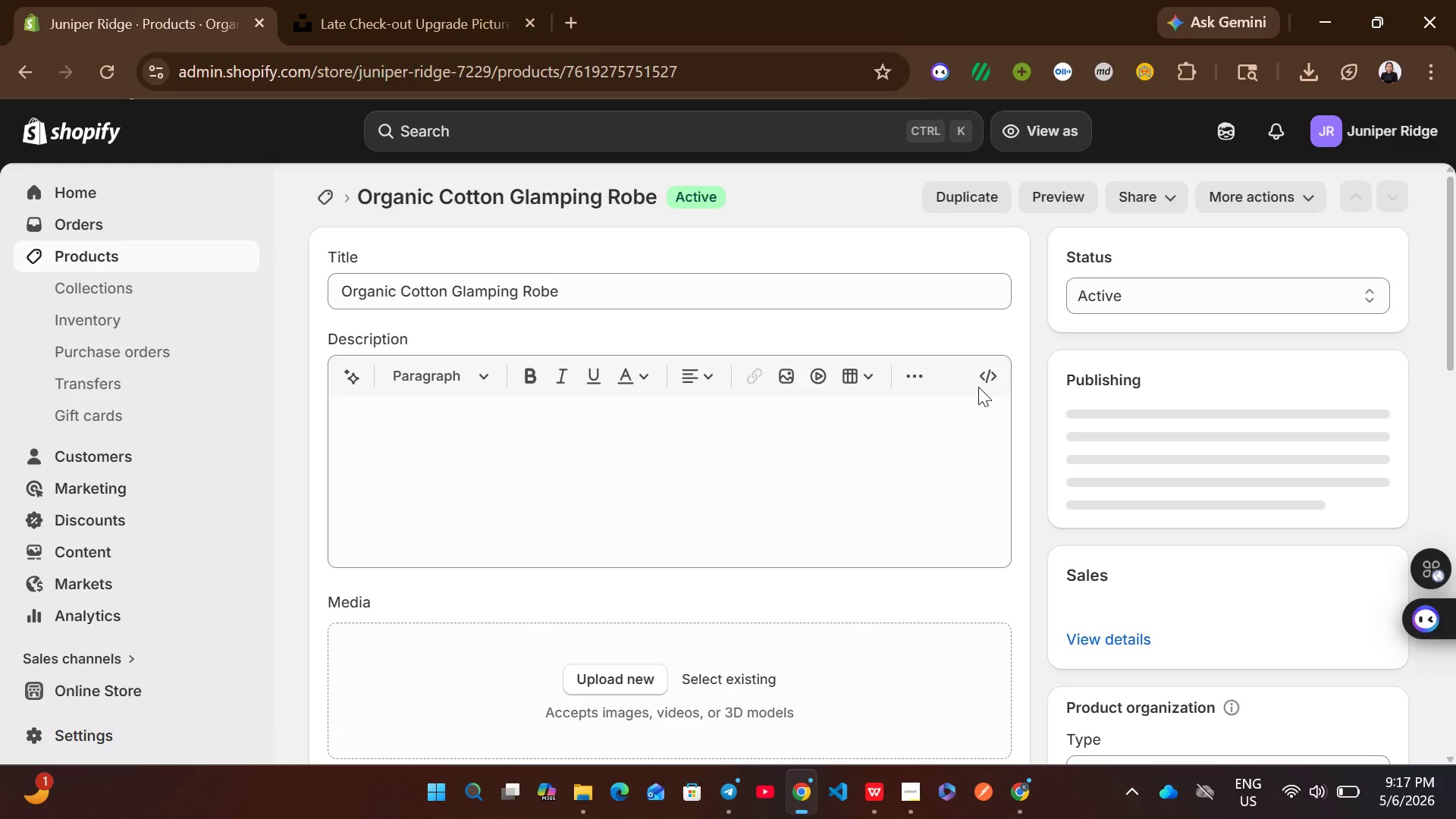 
left_click([987, 382])
 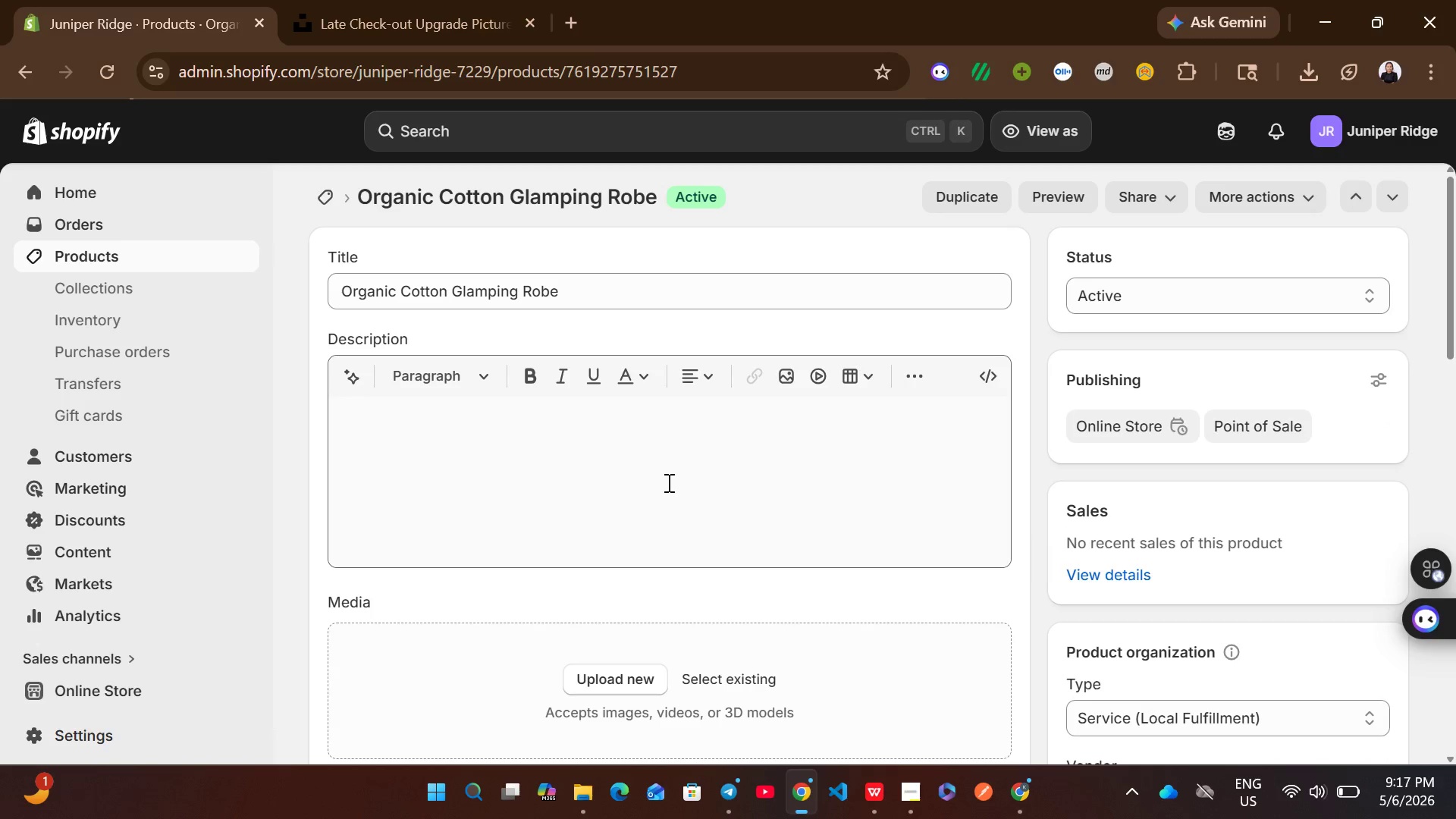 
left_click([667, 482])
 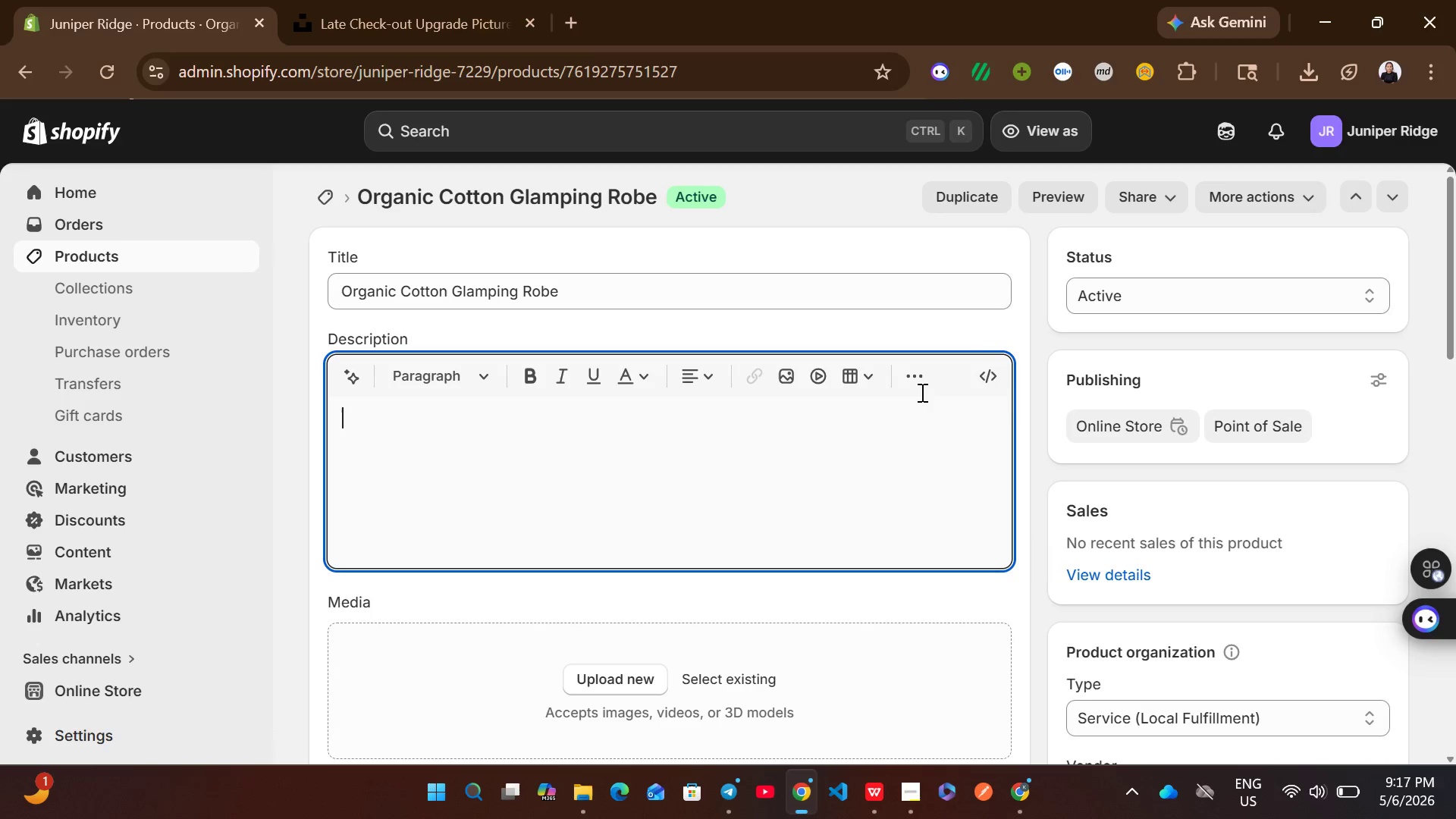 
left_click([985, 378])
 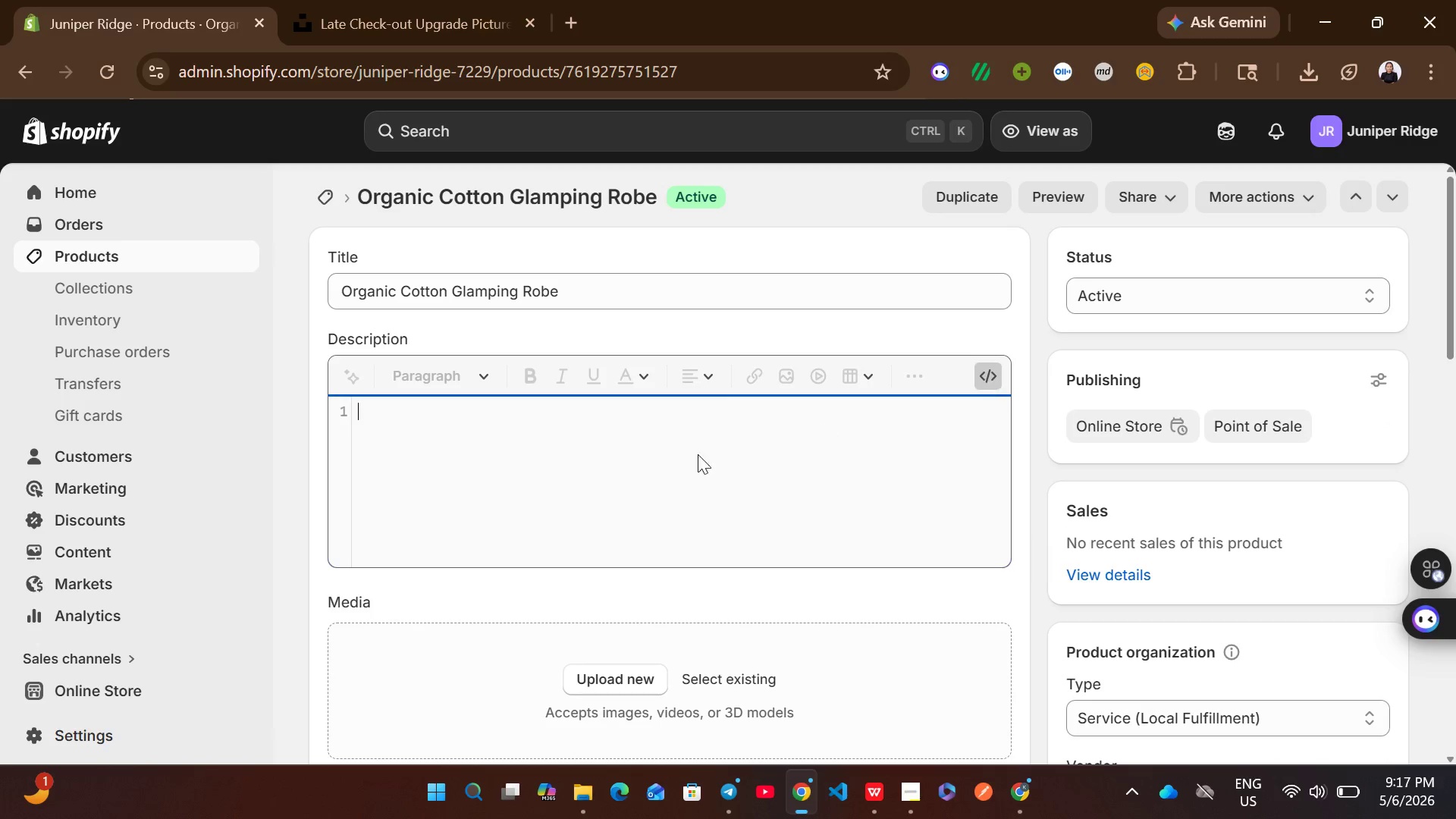 
left_click([679, 457])
 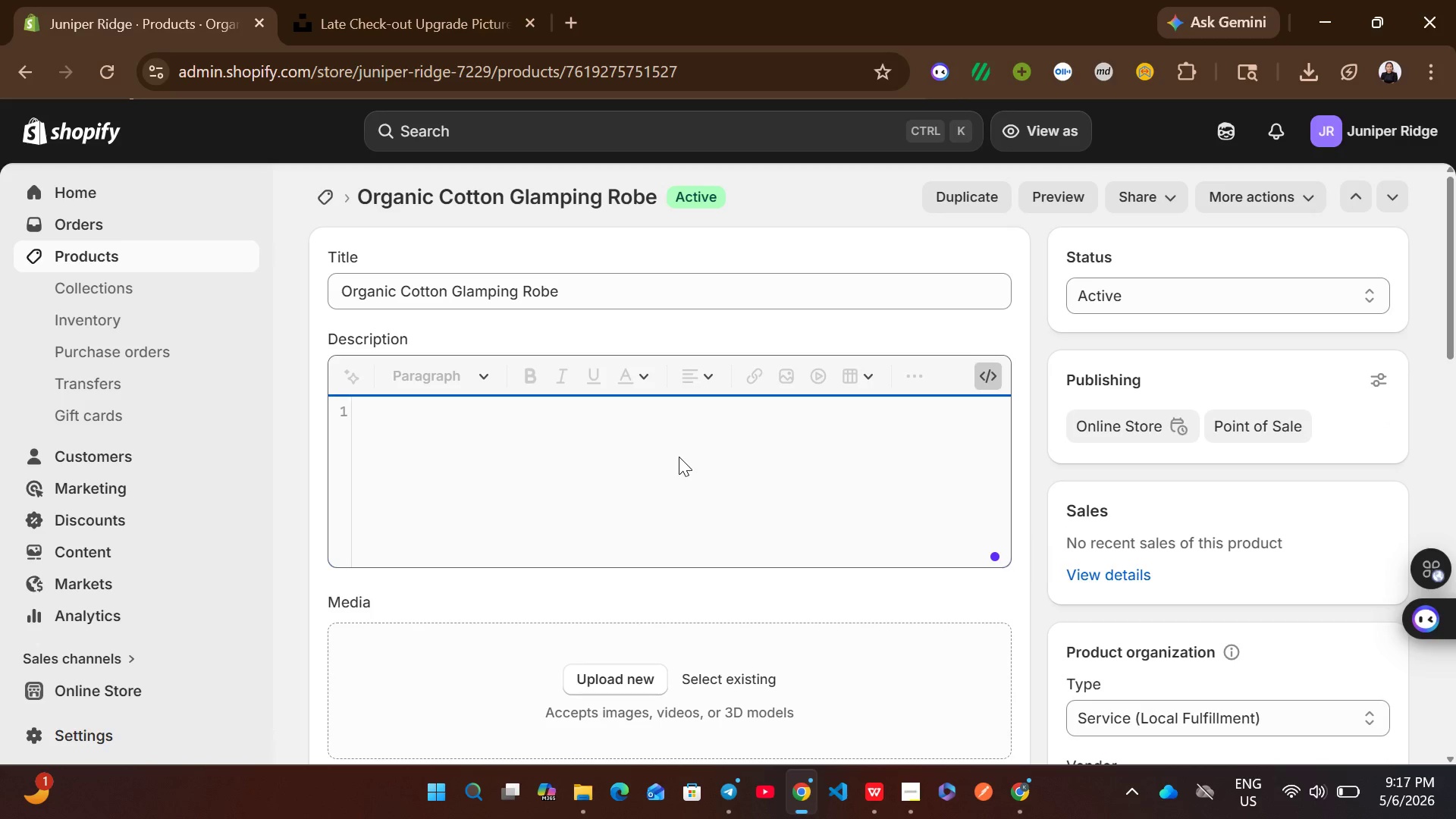 
key(Control+ControlLeft)
 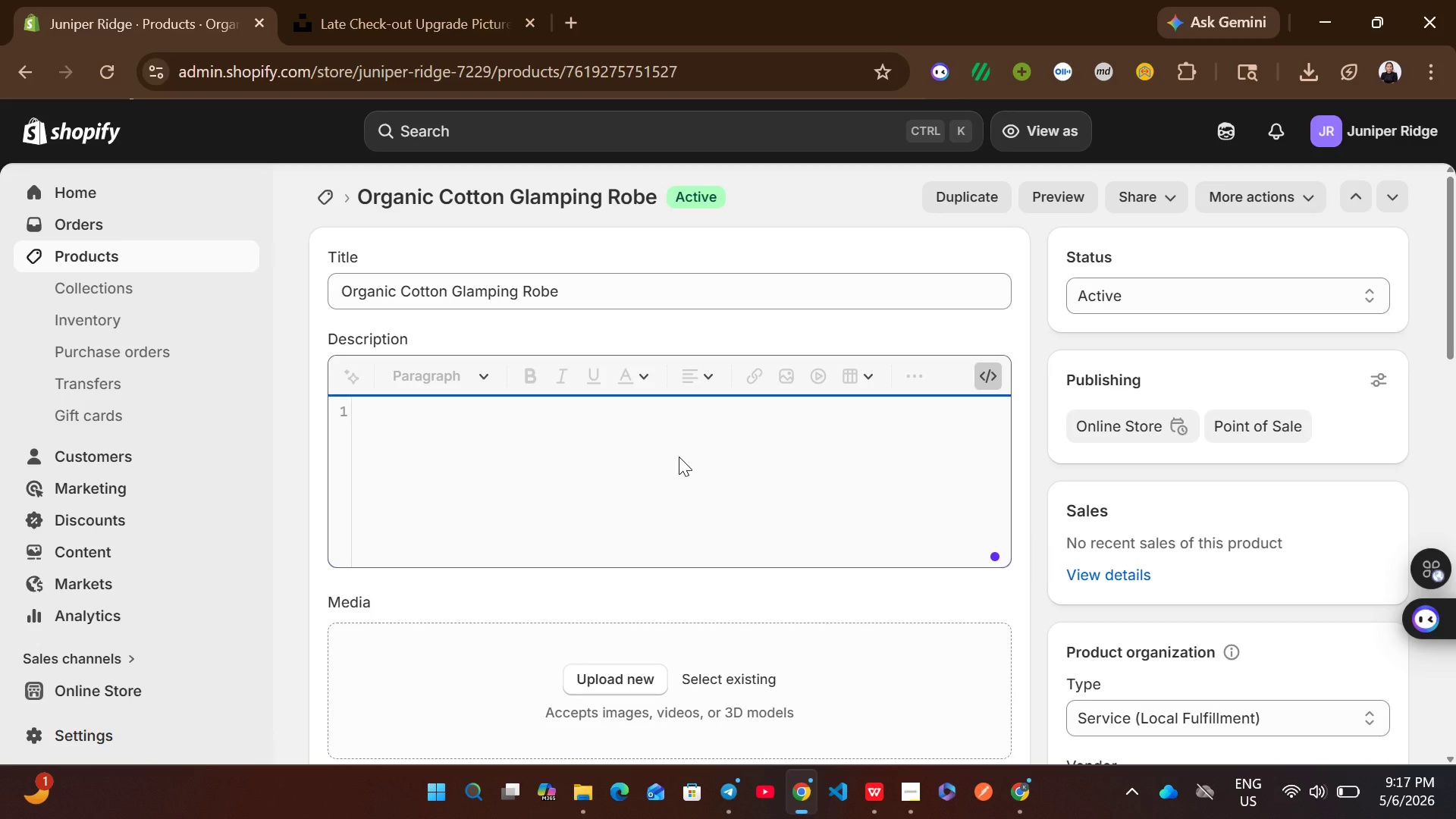 
key(Control+V)
 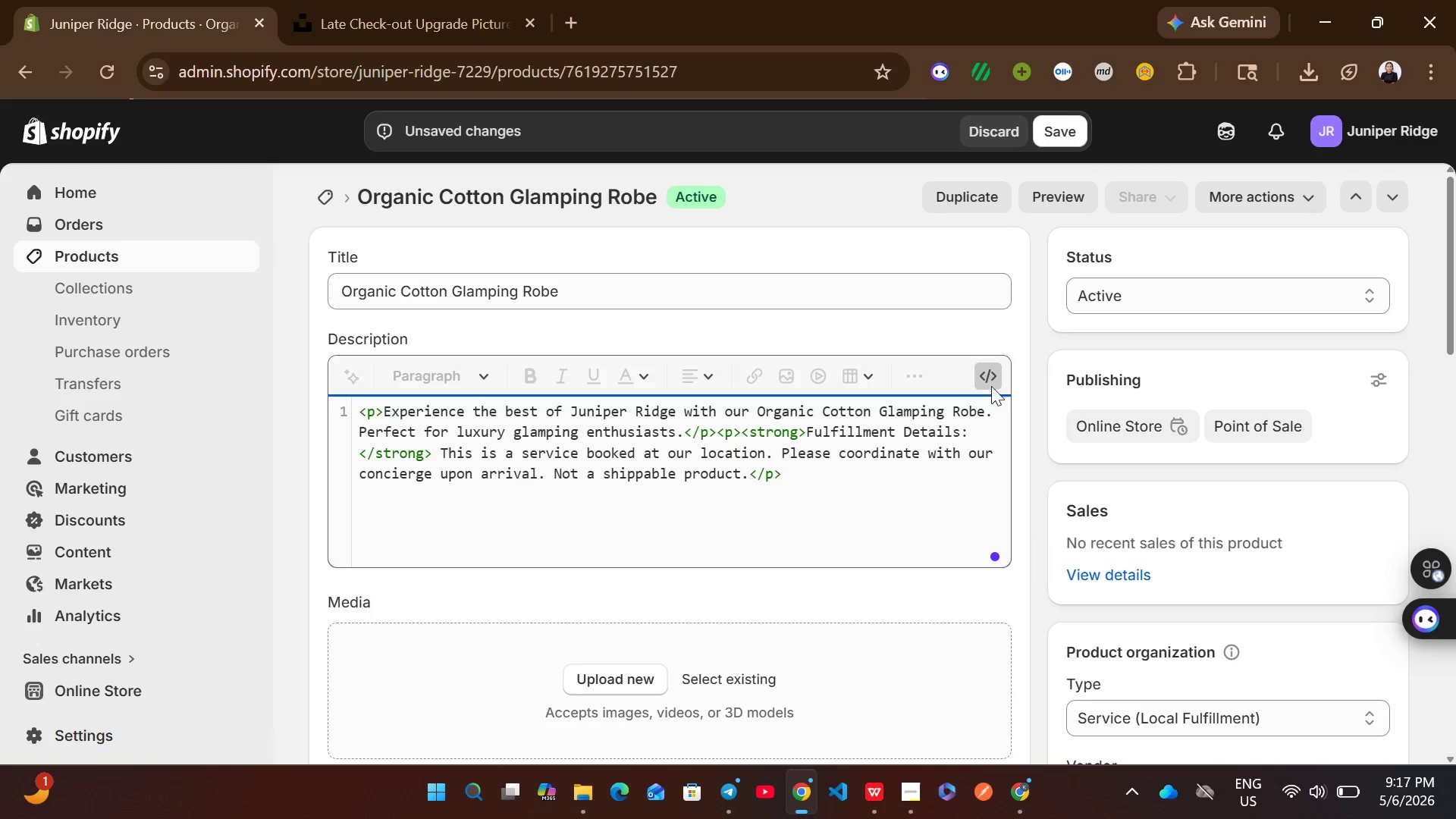 
left_click([996, 376])
 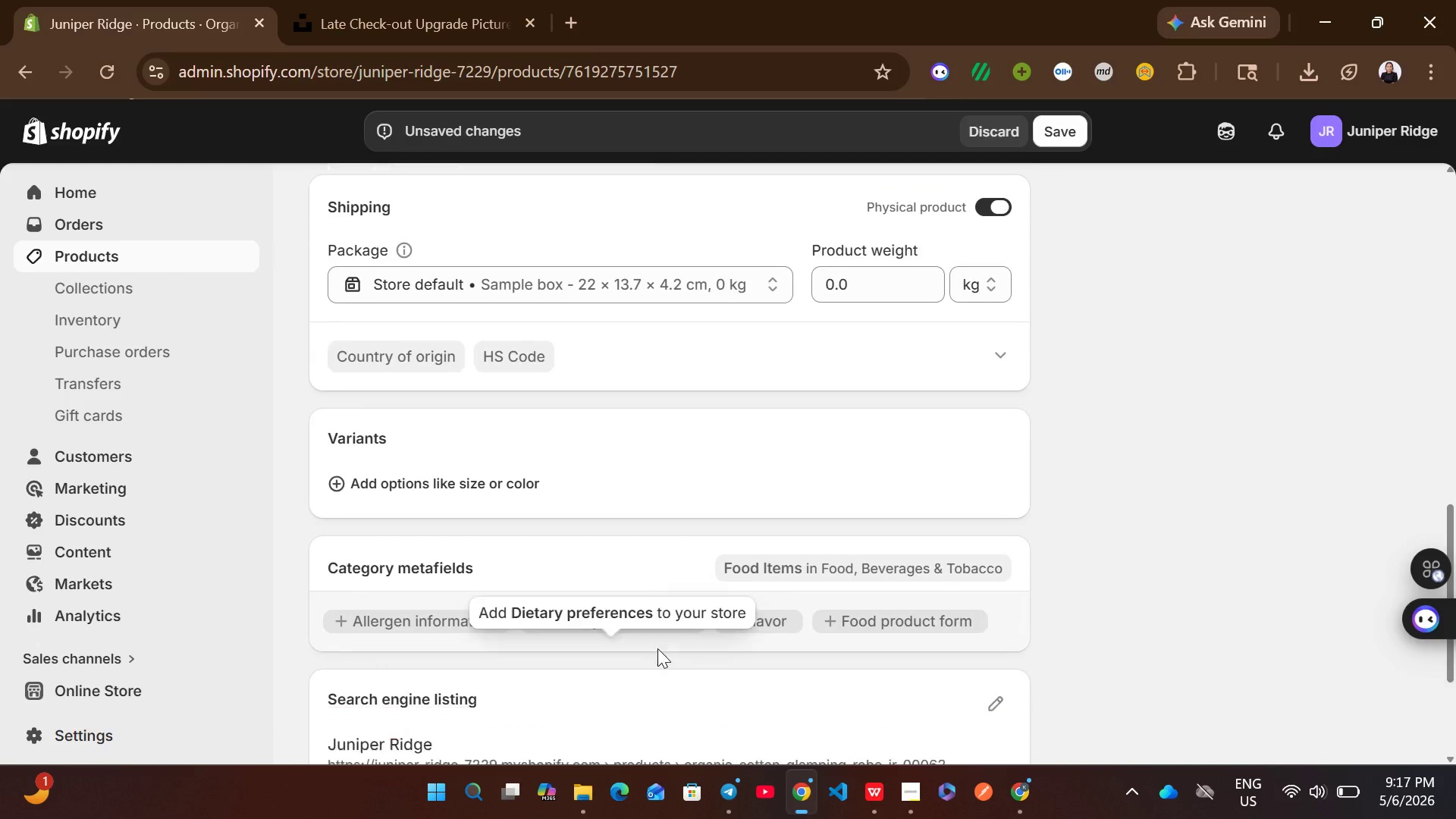 
wait(5.38)
 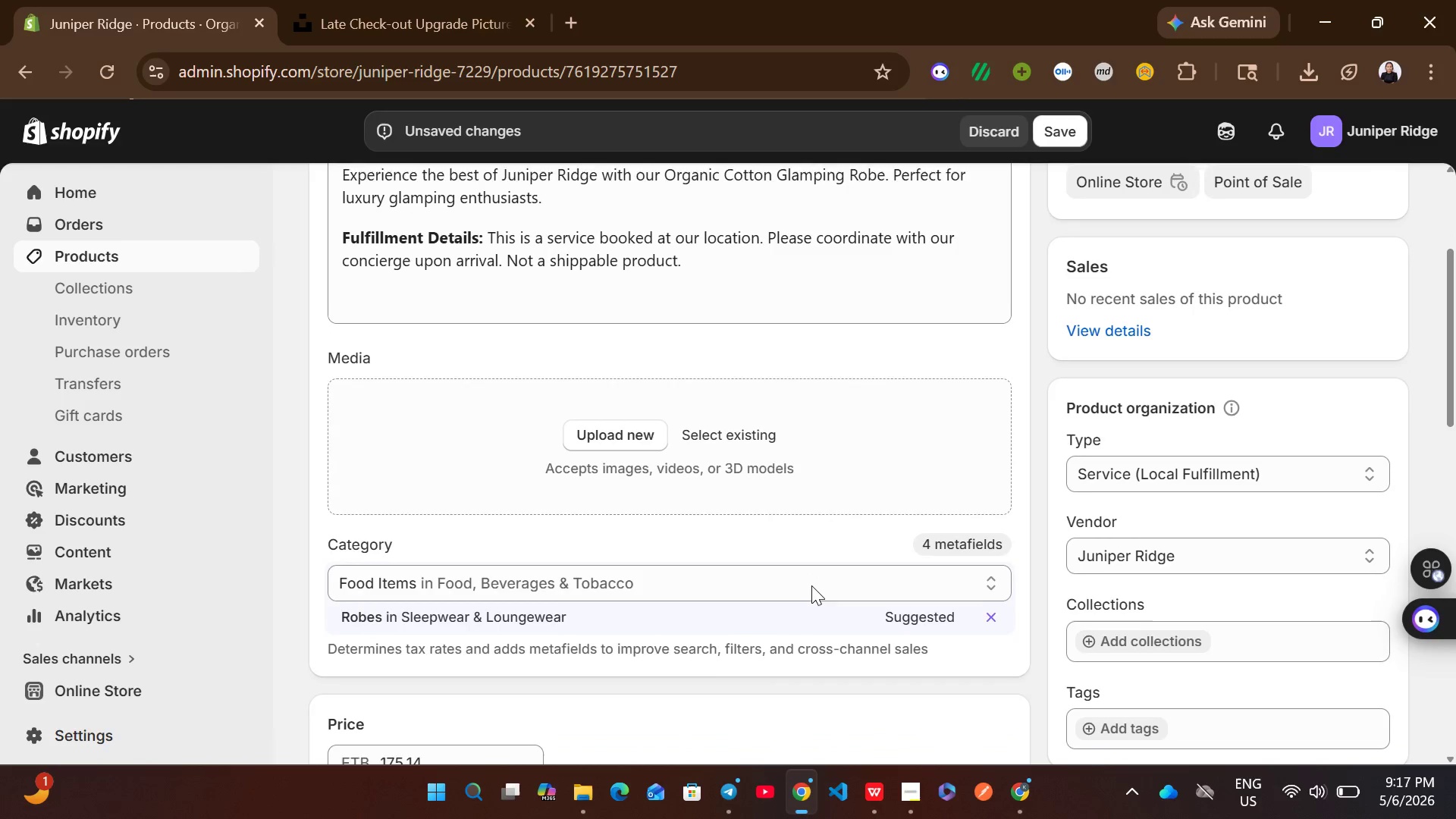 
left_click([999, 476])
 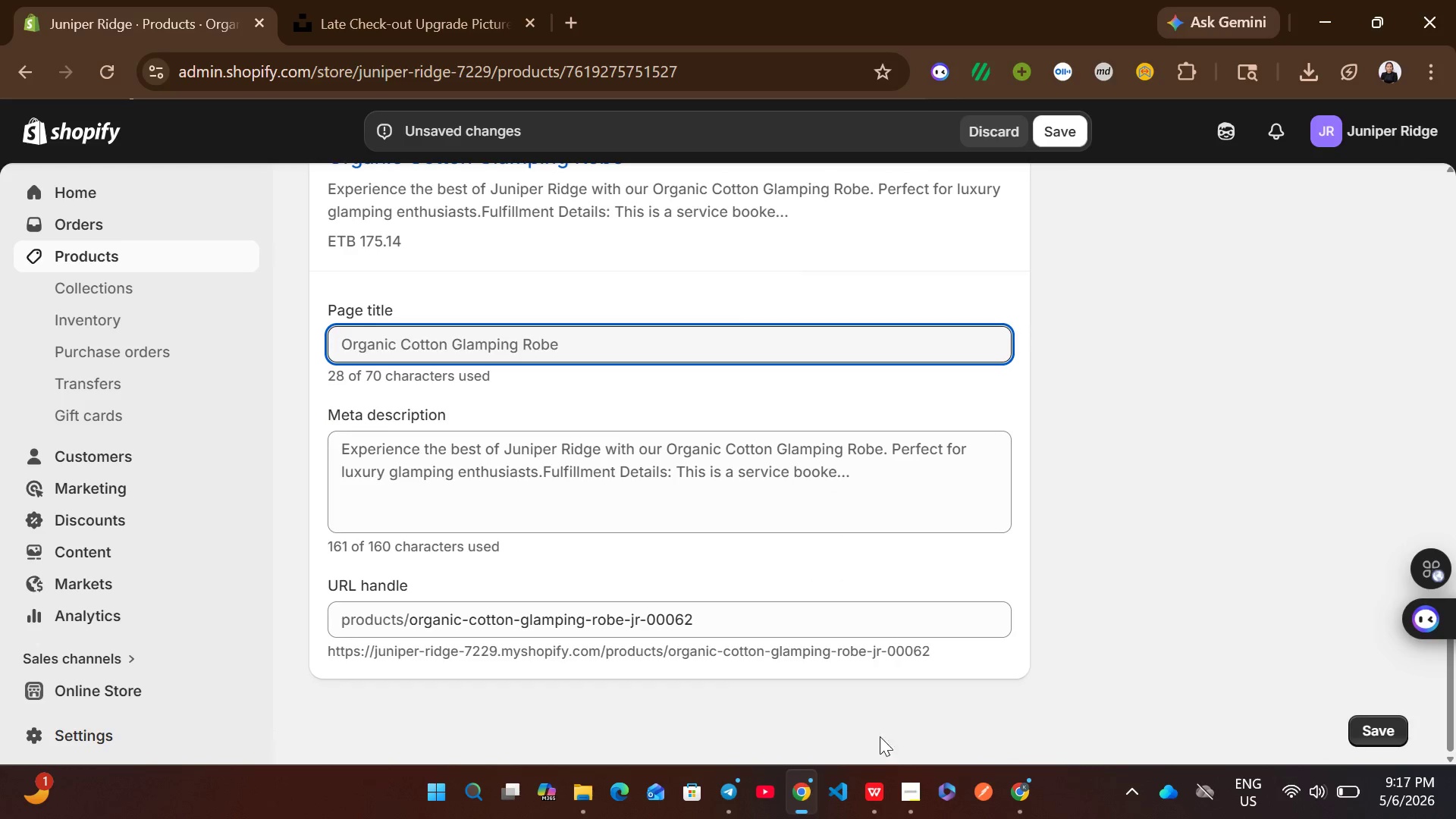 
left_click([875, 797])
 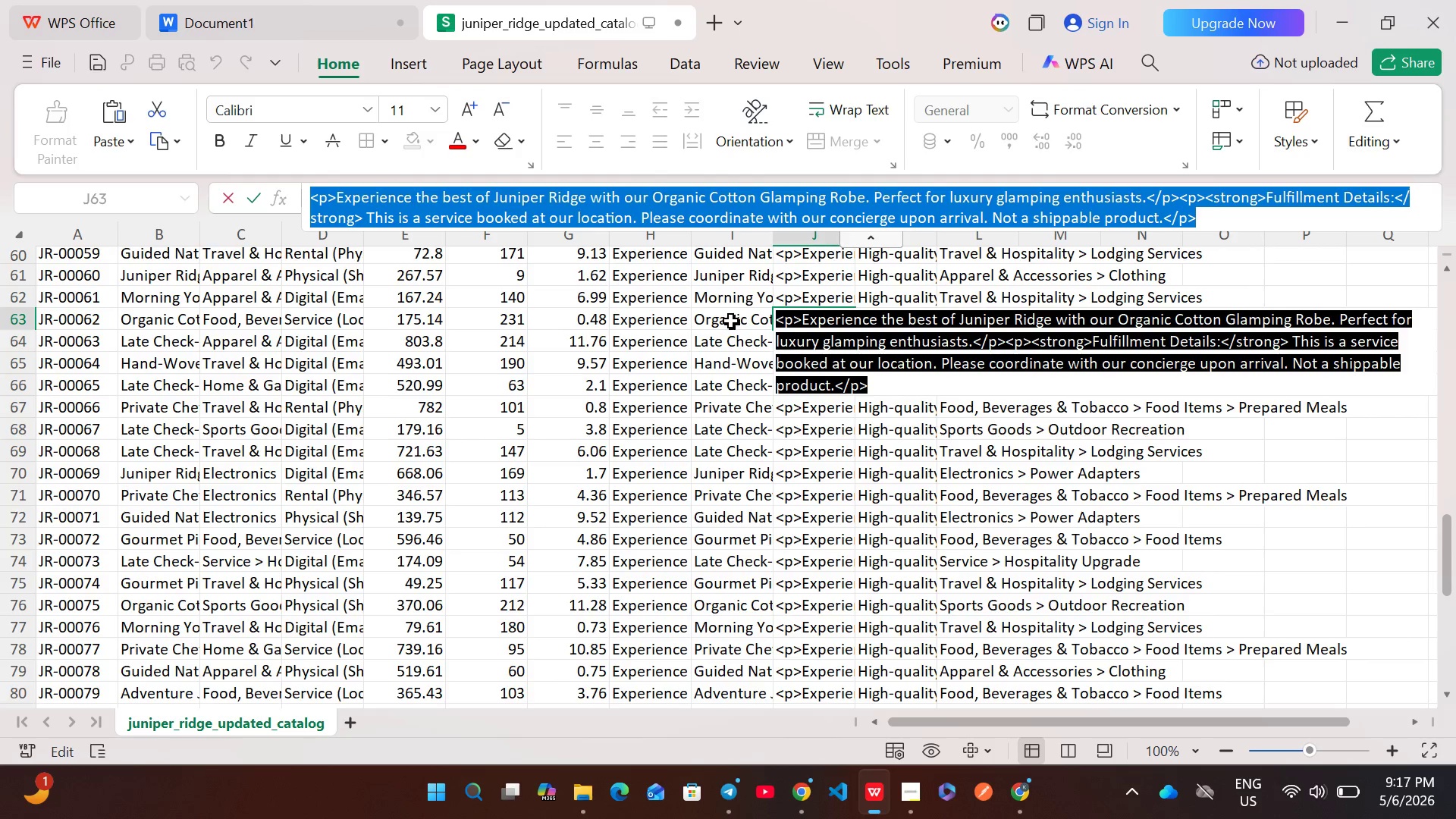 
double_click([731, 319])
 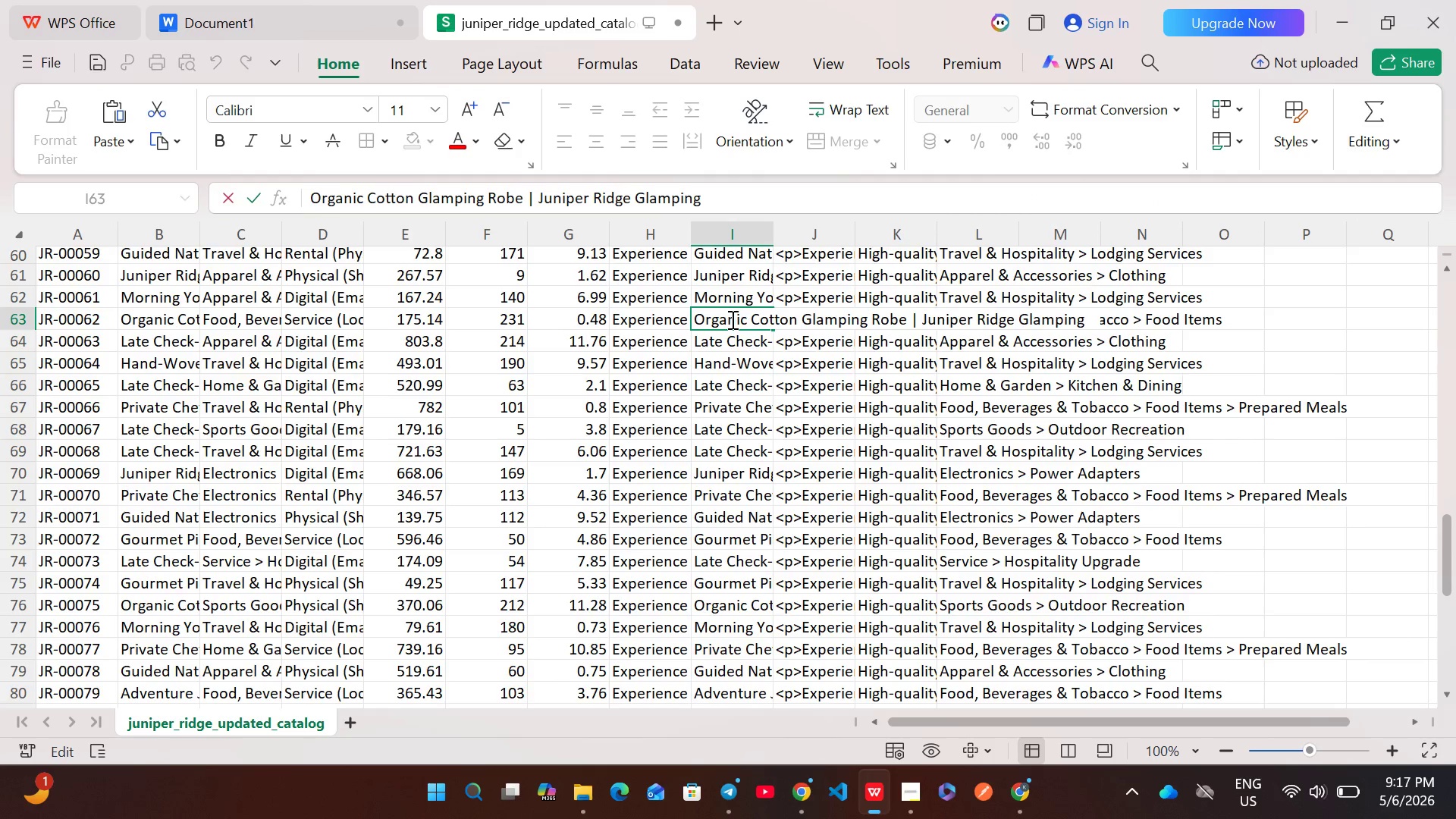 
key(Control+A)
 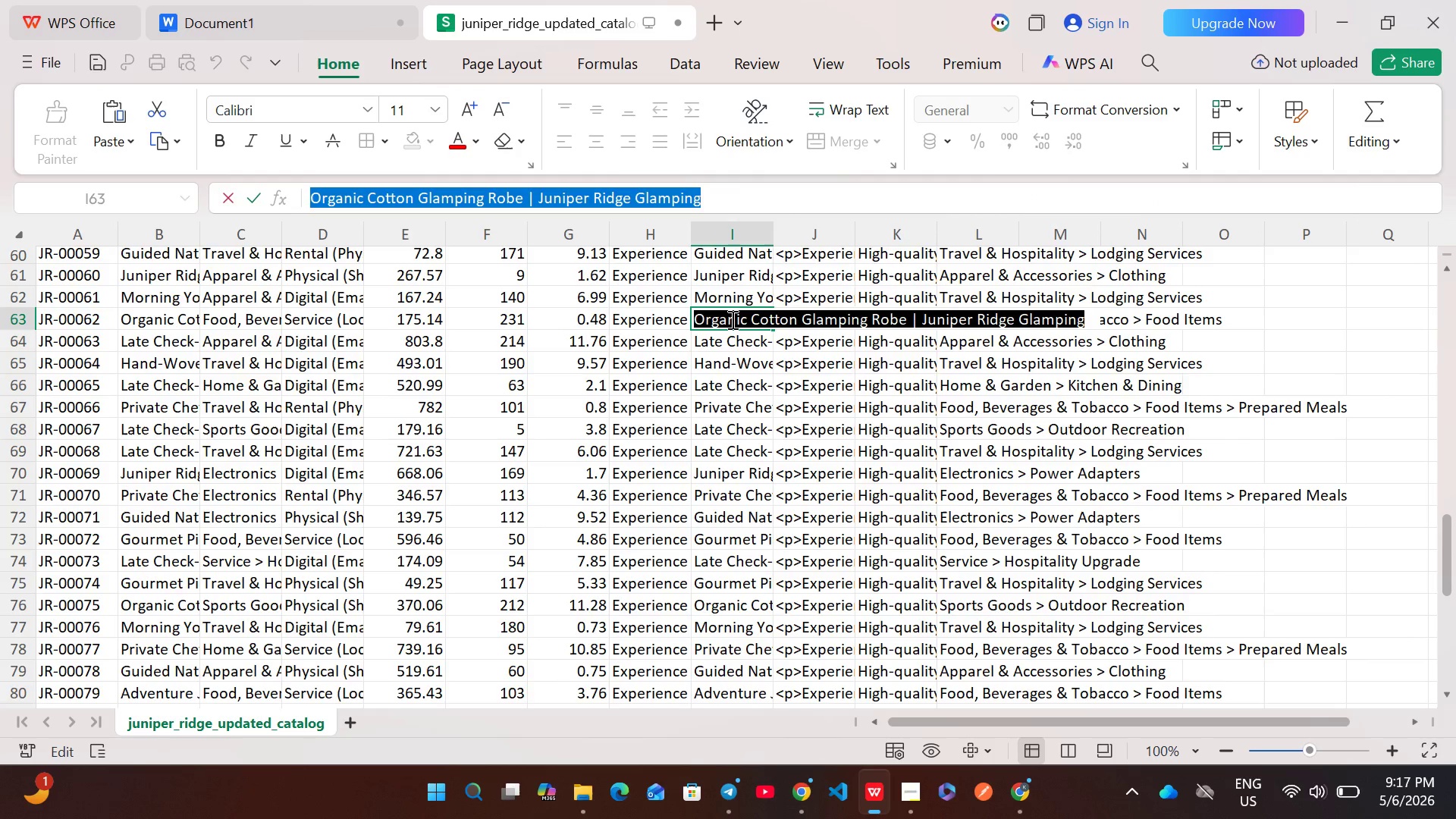 
key(Control+C)
 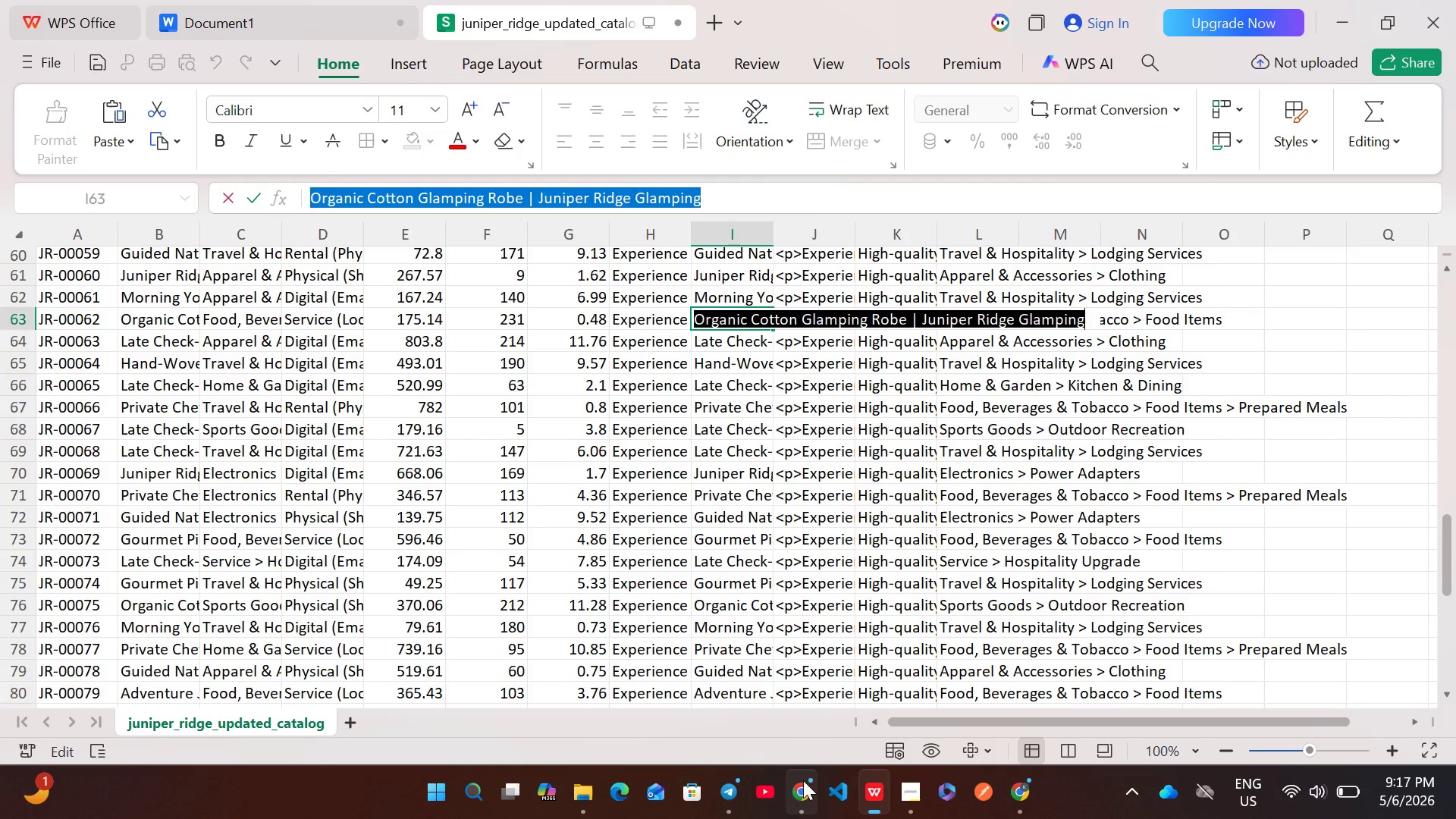 
left_click([797, 789])
 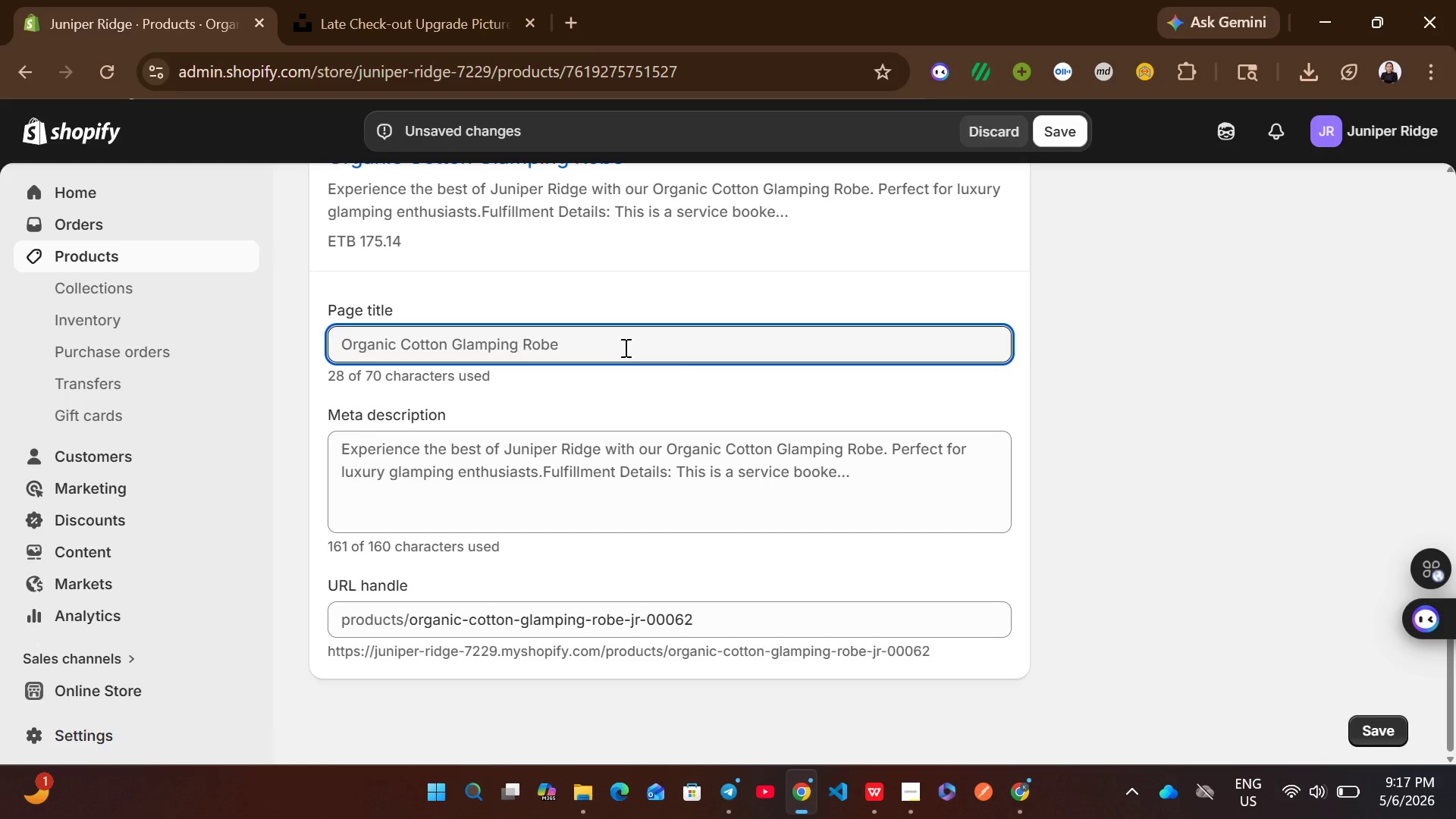 
left_click([622, 346])
 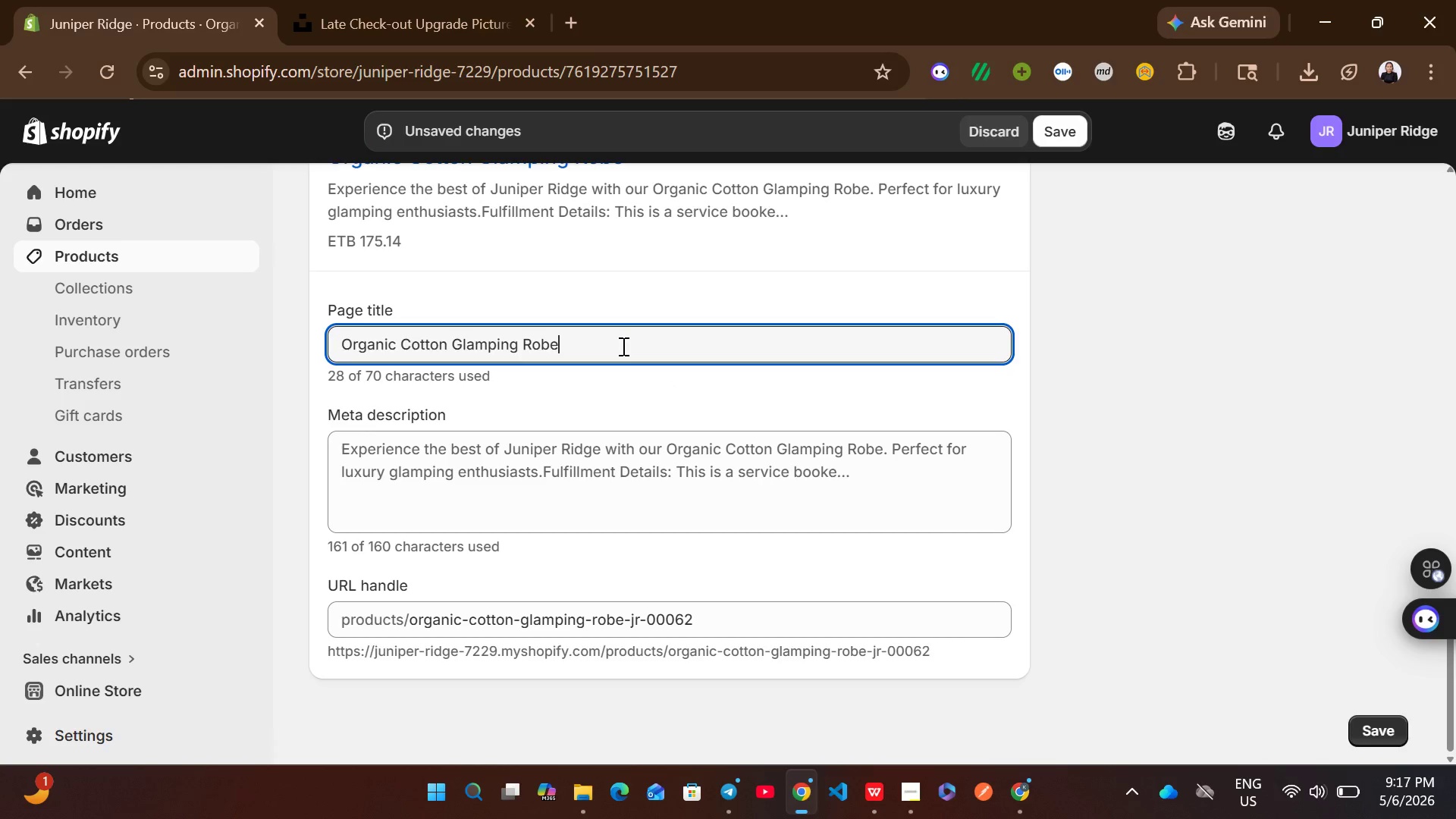 
key(Control+A)
 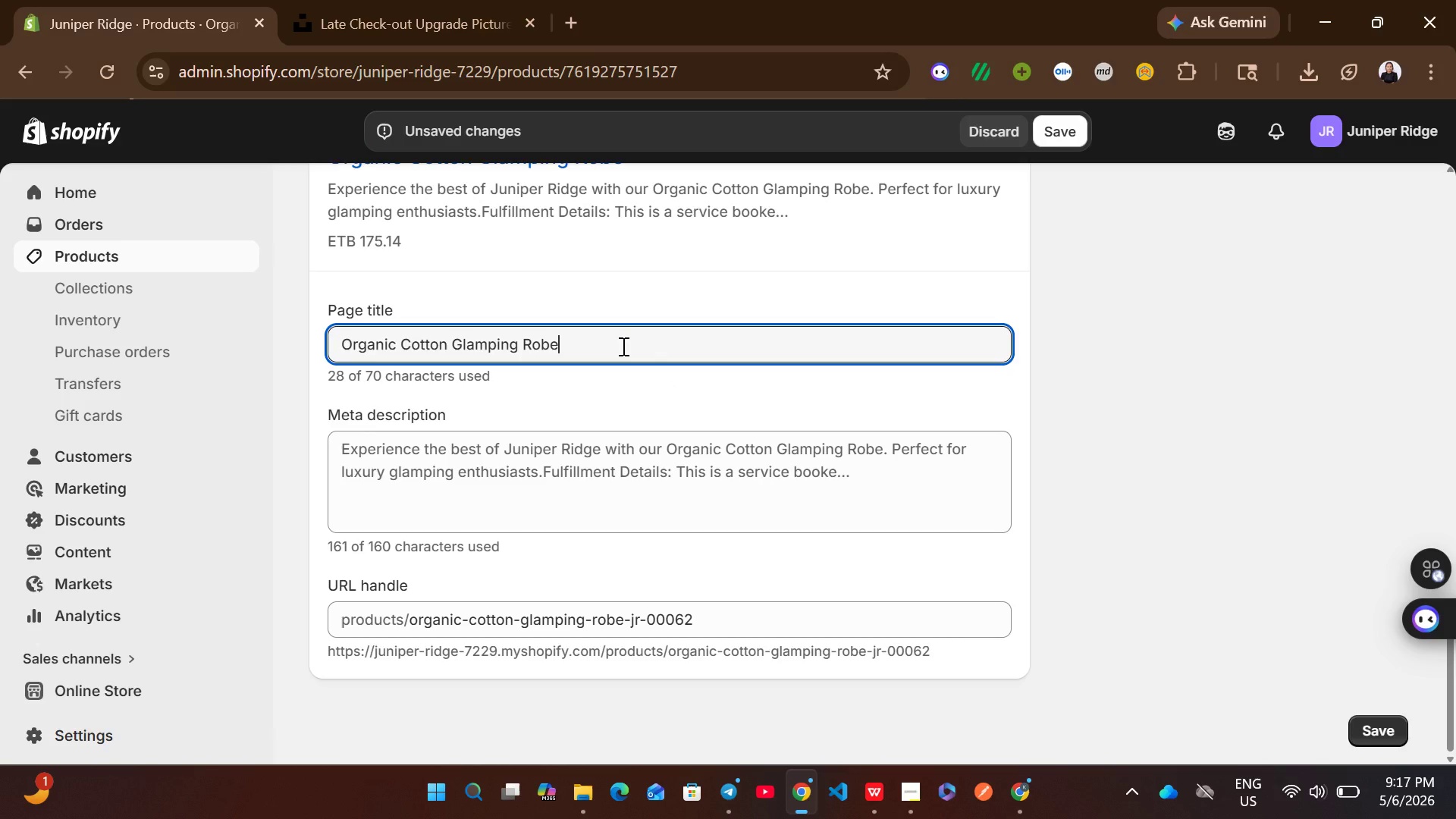 
key(Control+ControlLeft)
 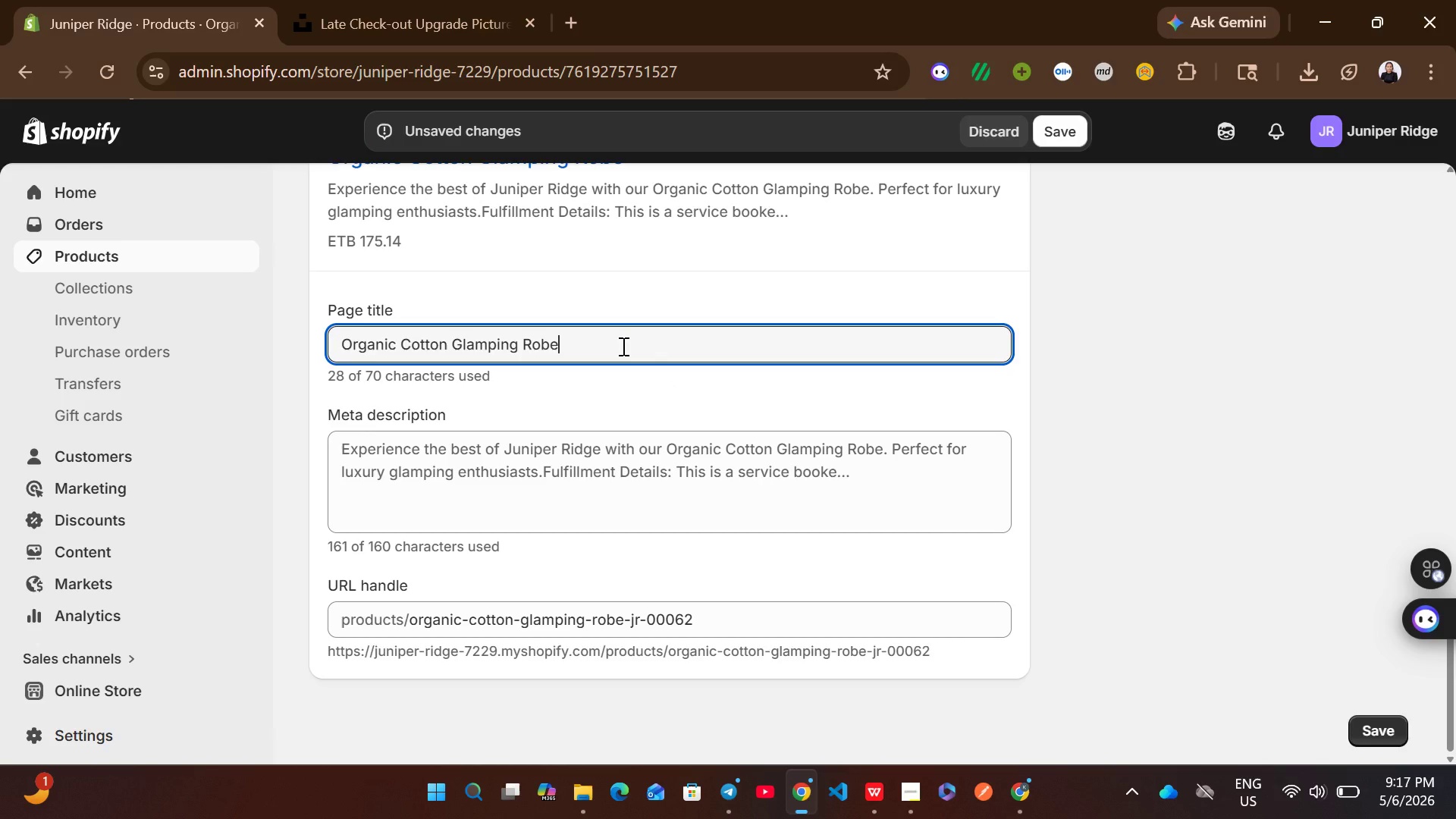 
key(Control+V)
 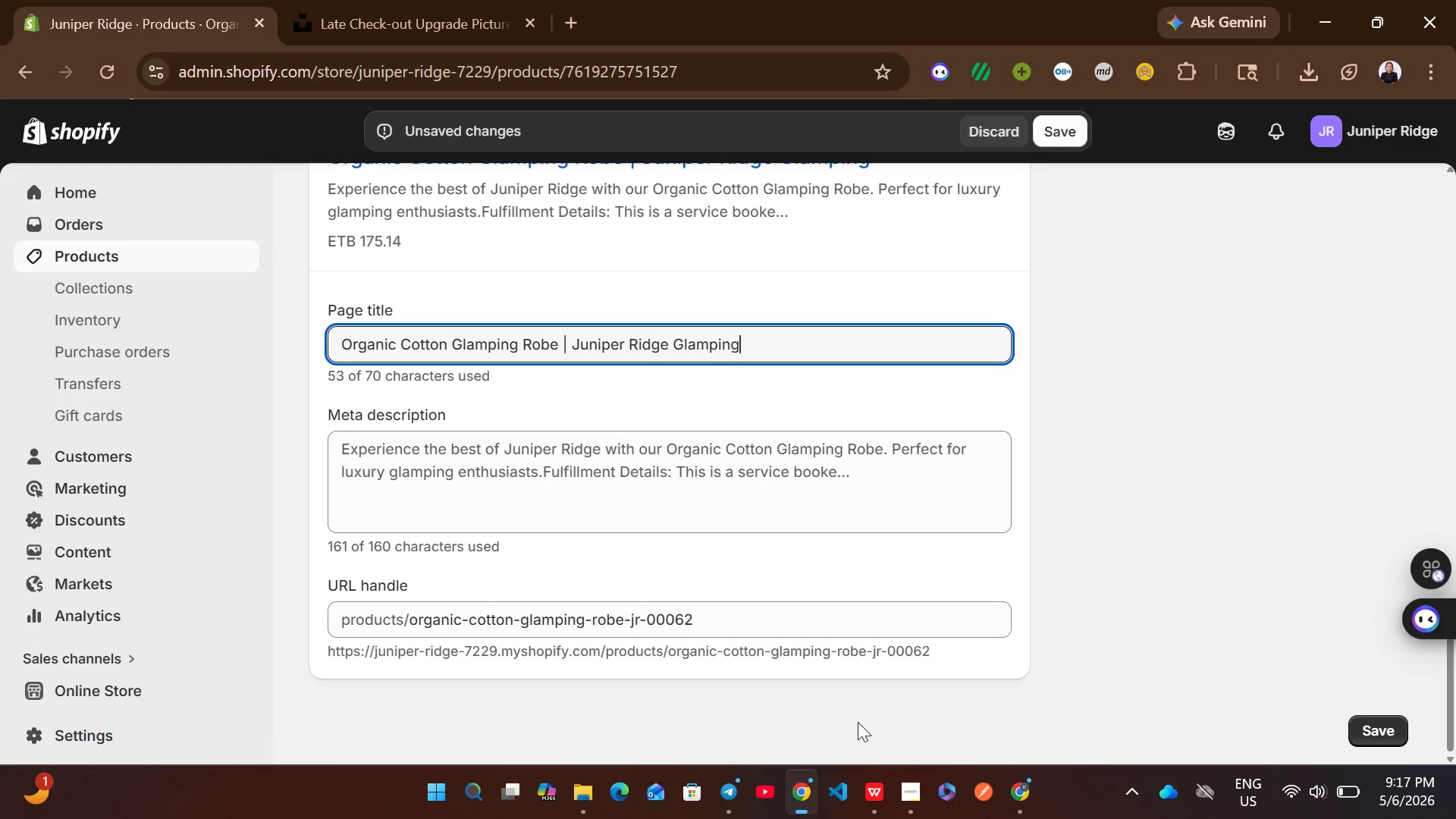 
left_click([871, 798])
 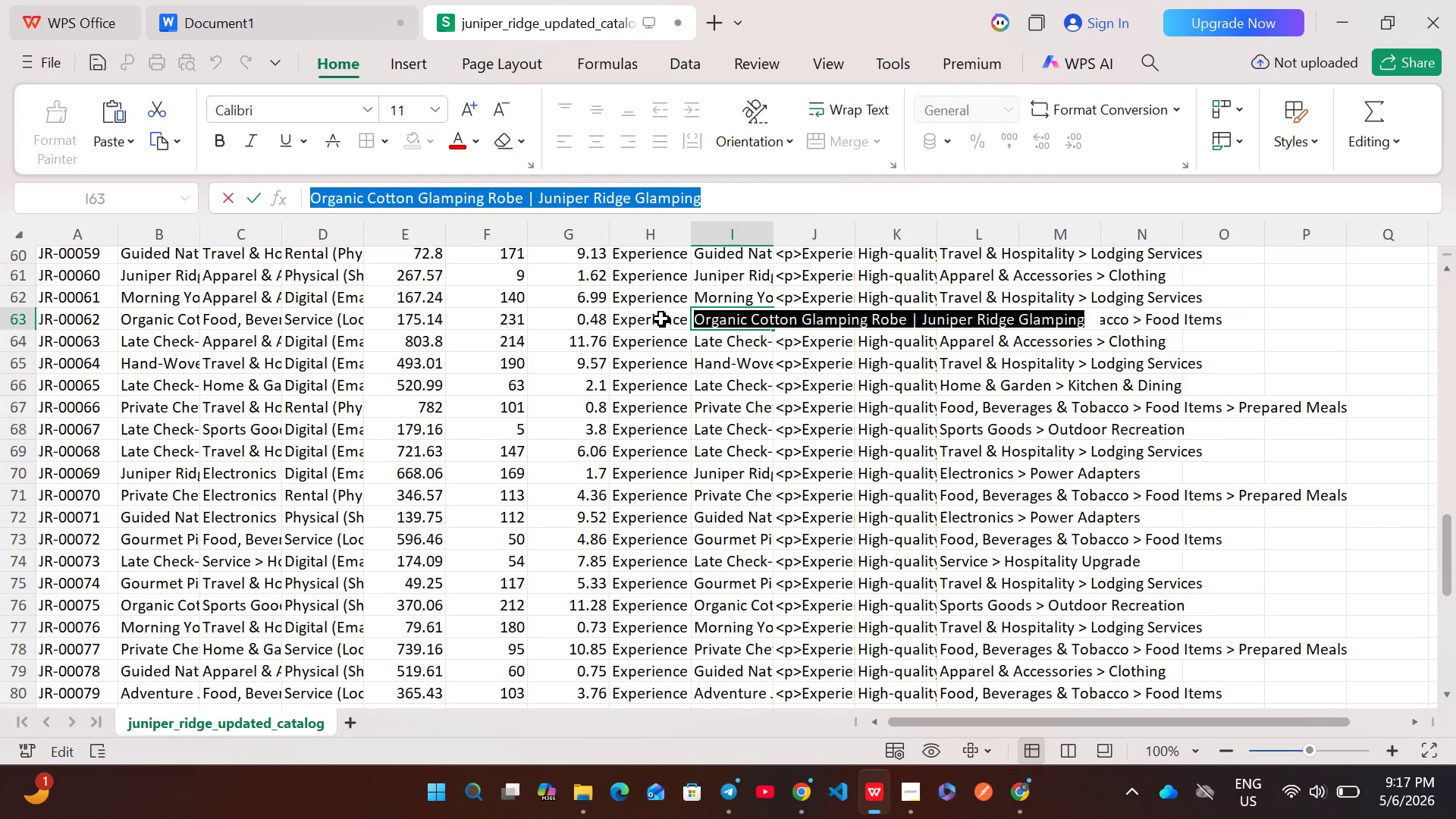 
double_click([661, 318])
 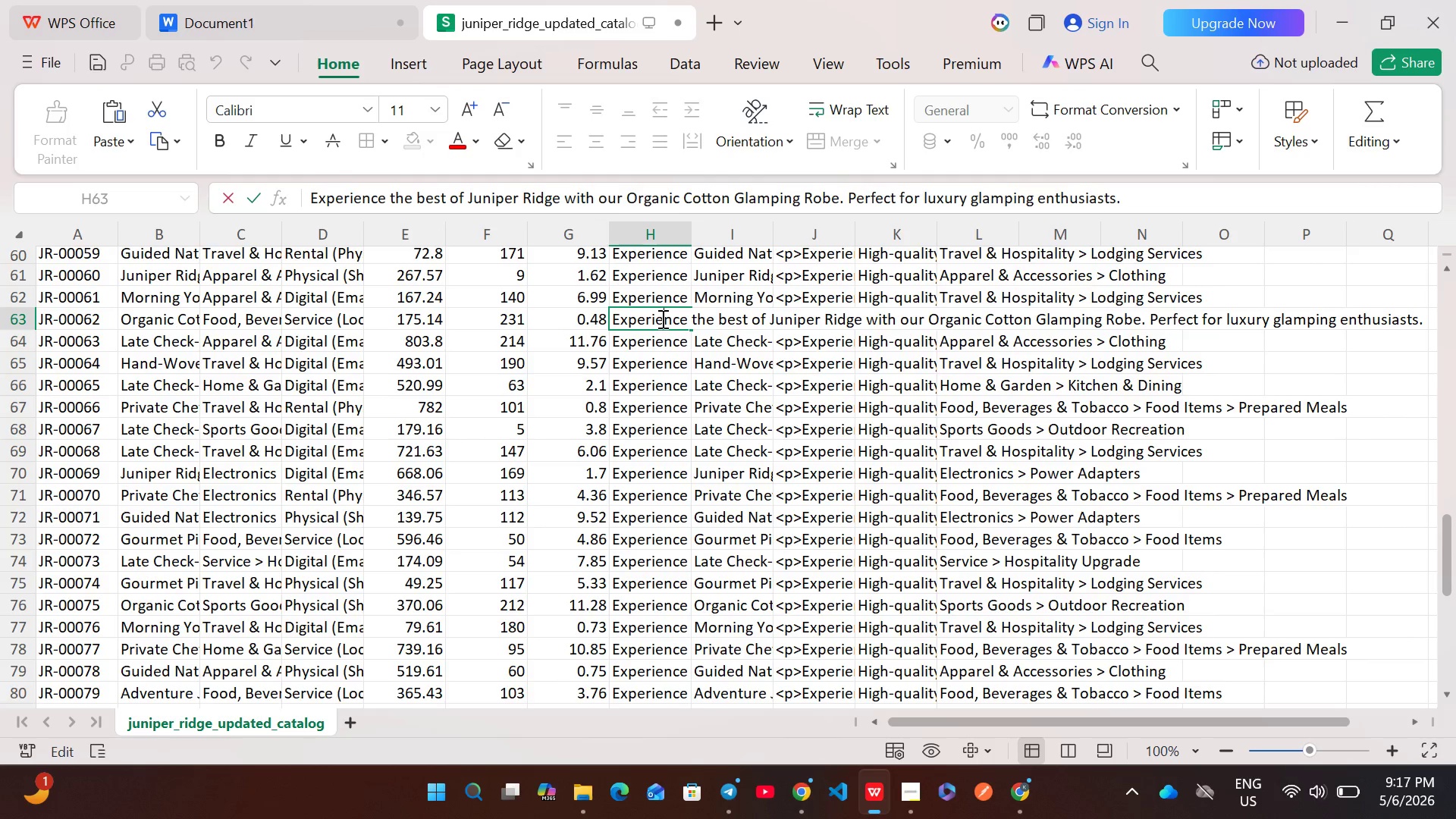 
key(Control+A)
 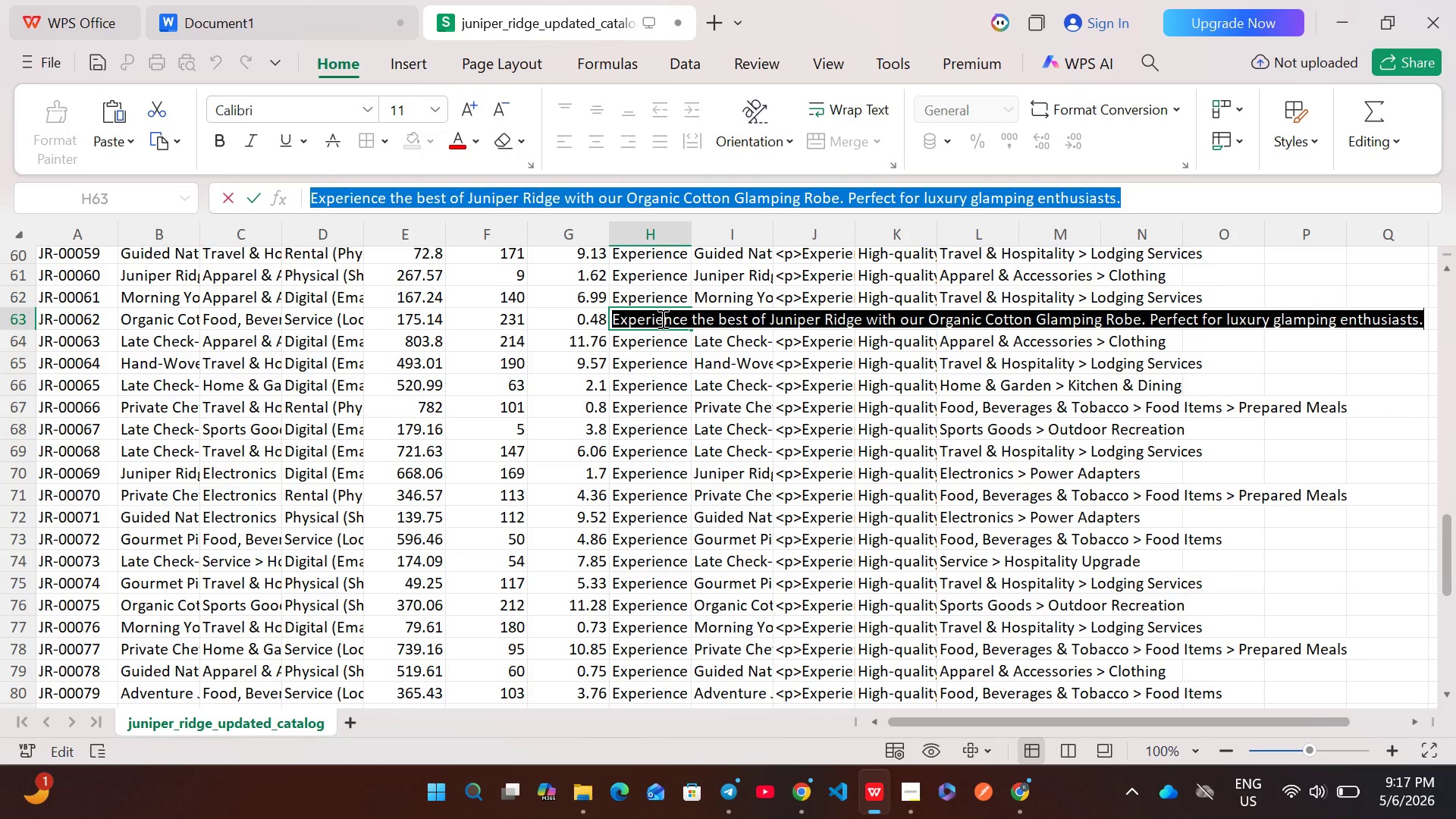 
key(Control+ControlLeft)
 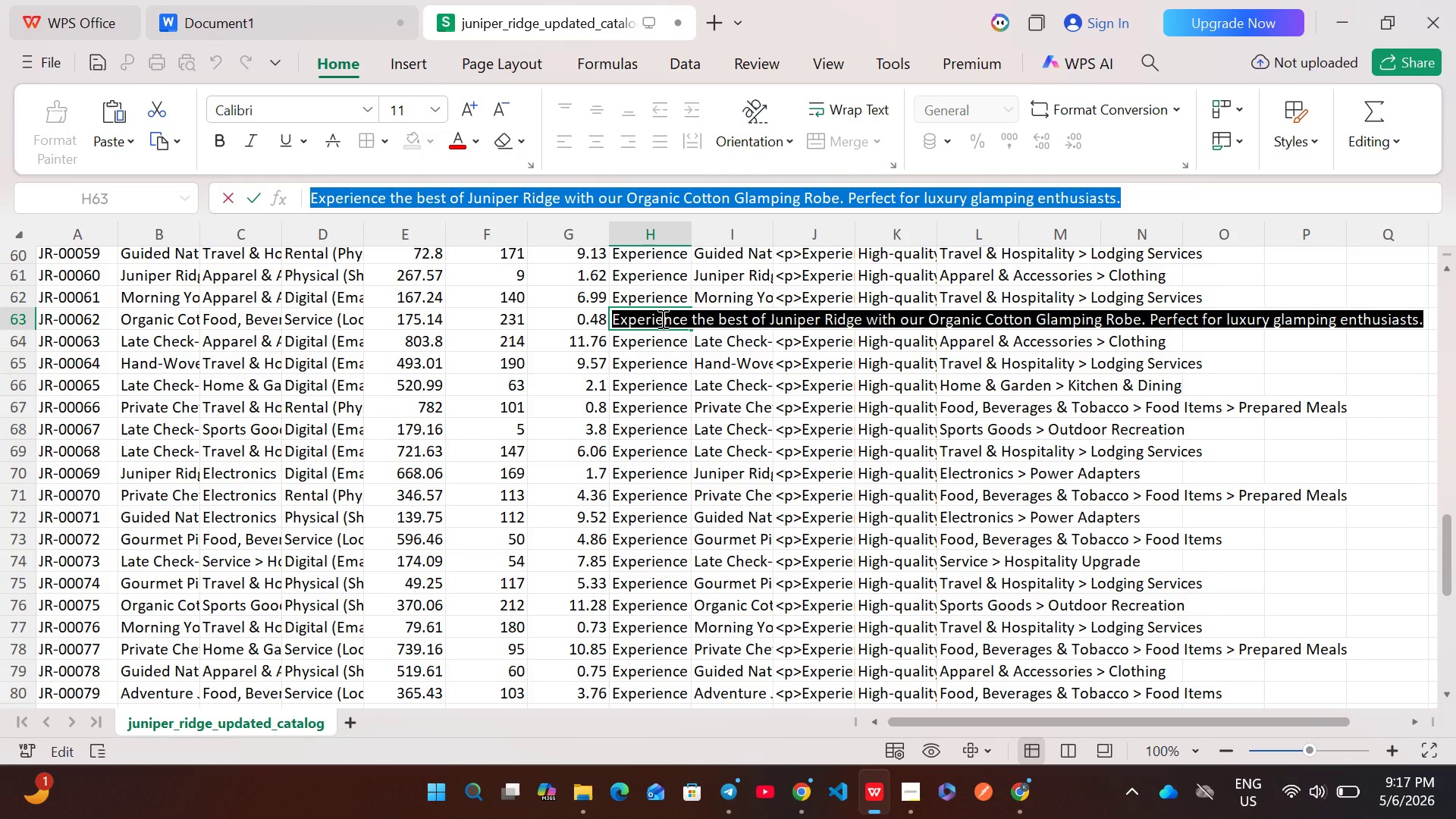 
key(Control+C)
 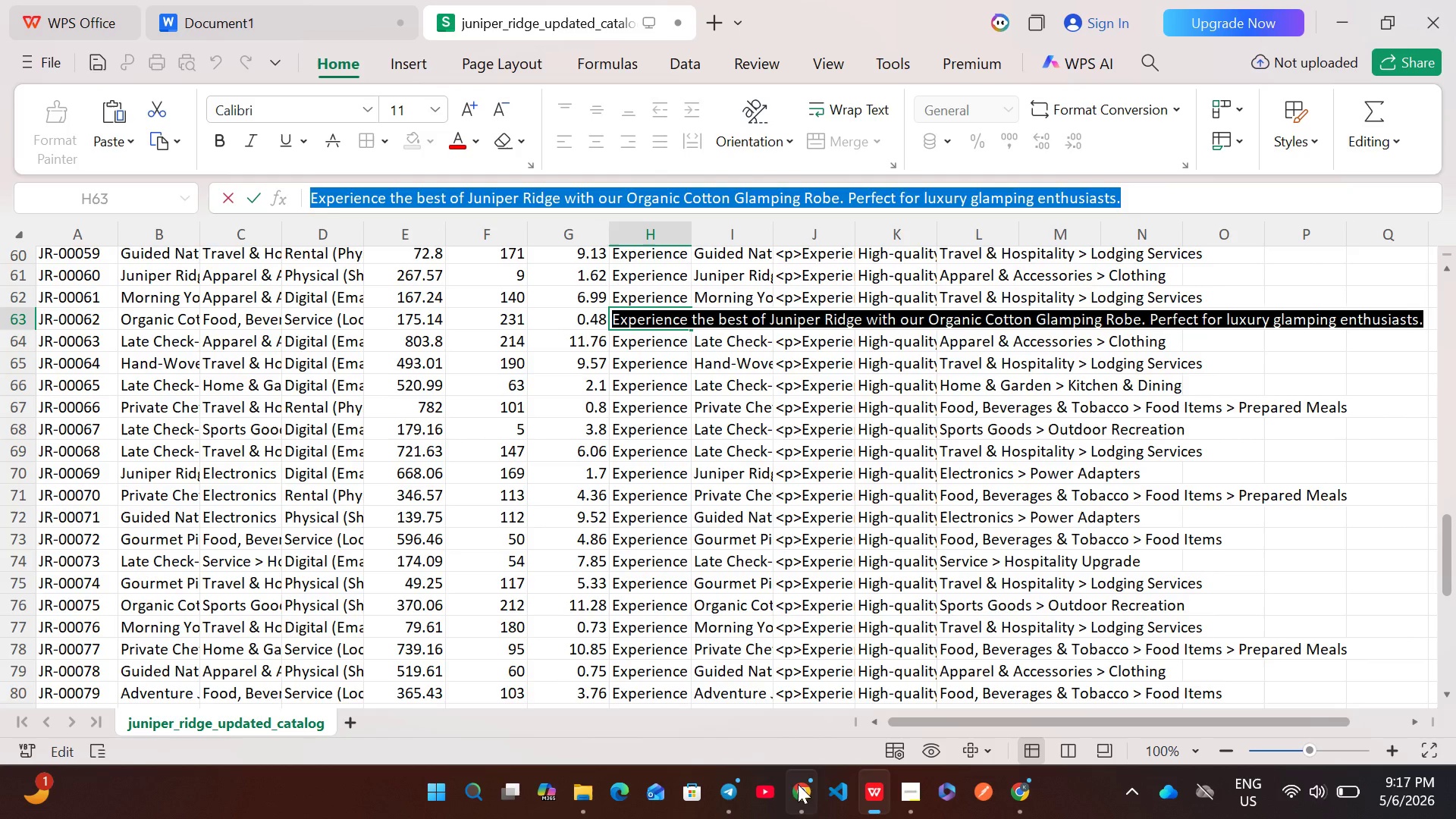 
left_click([798, 786])
 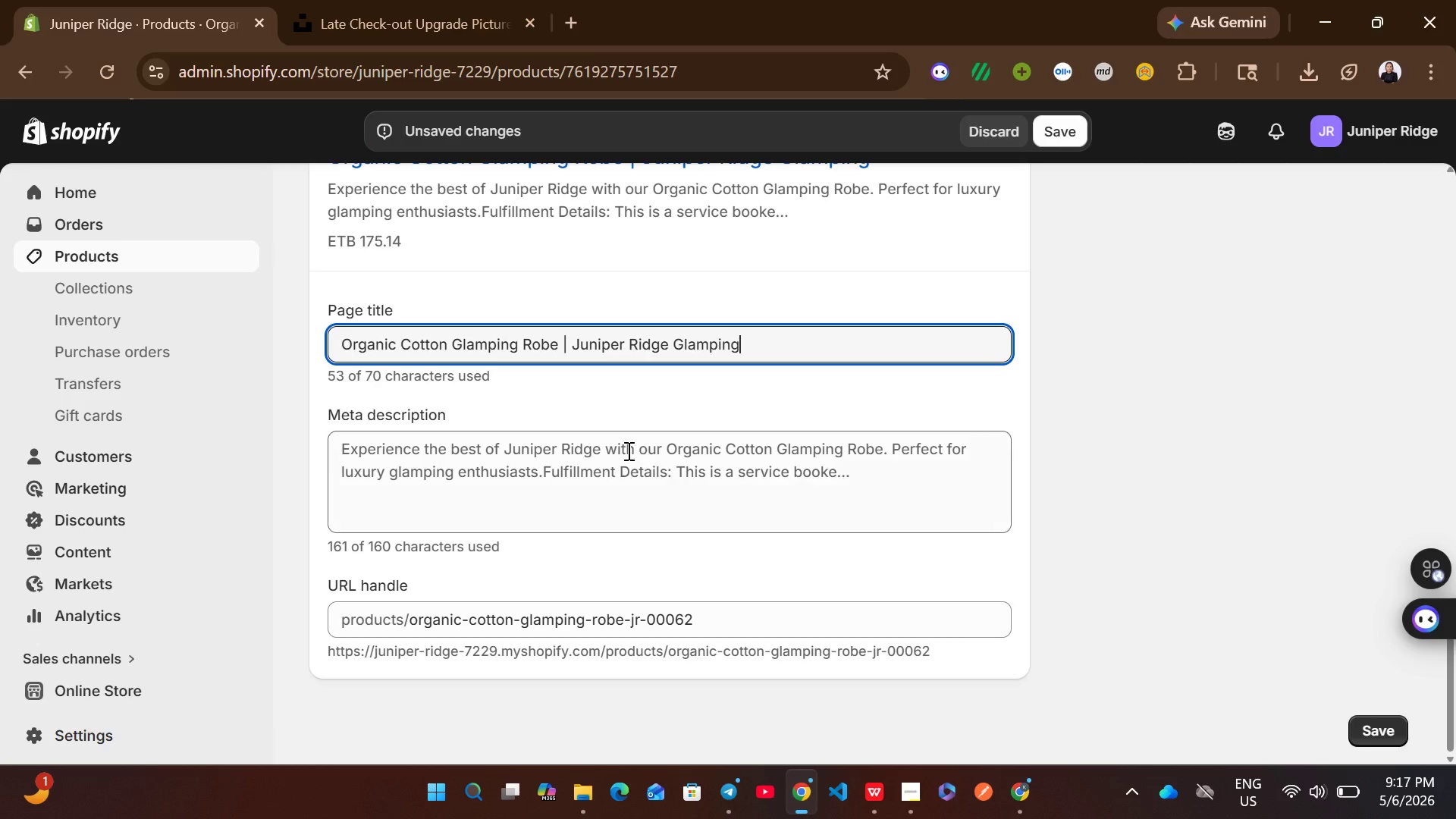 
left_click([623, 450])
 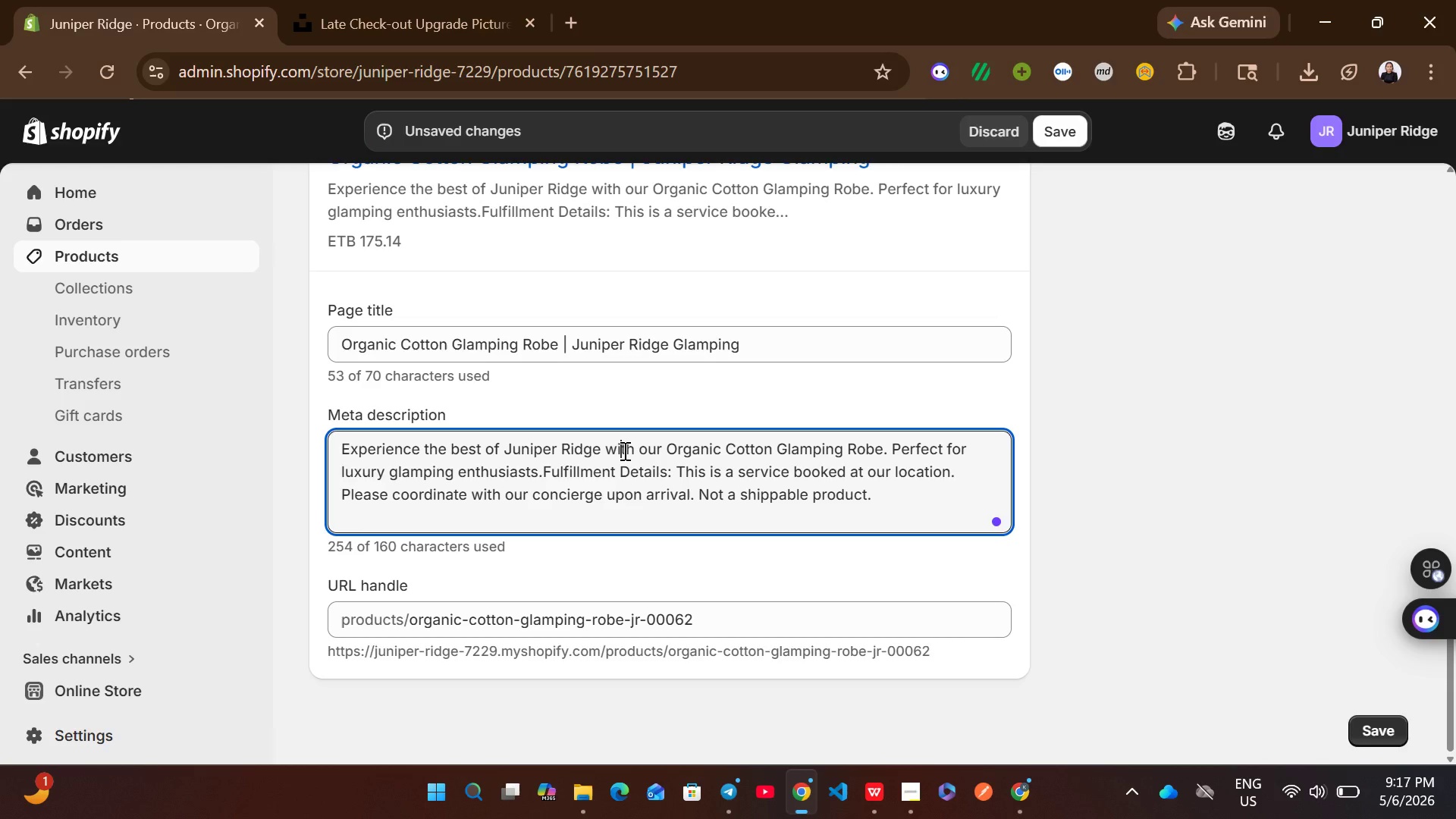 
key(Control+A)
 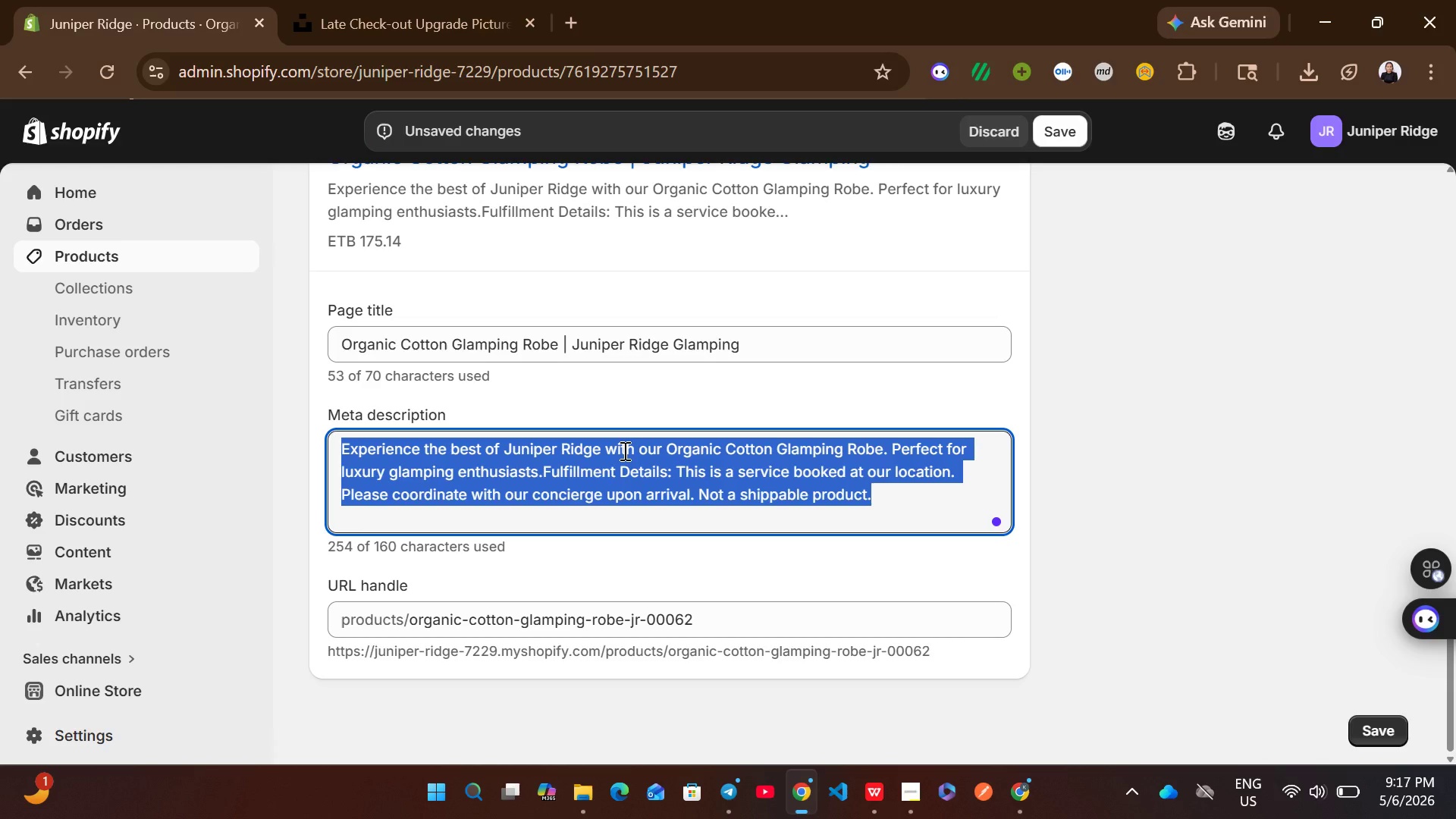 
key(Control+ControlLeft)
 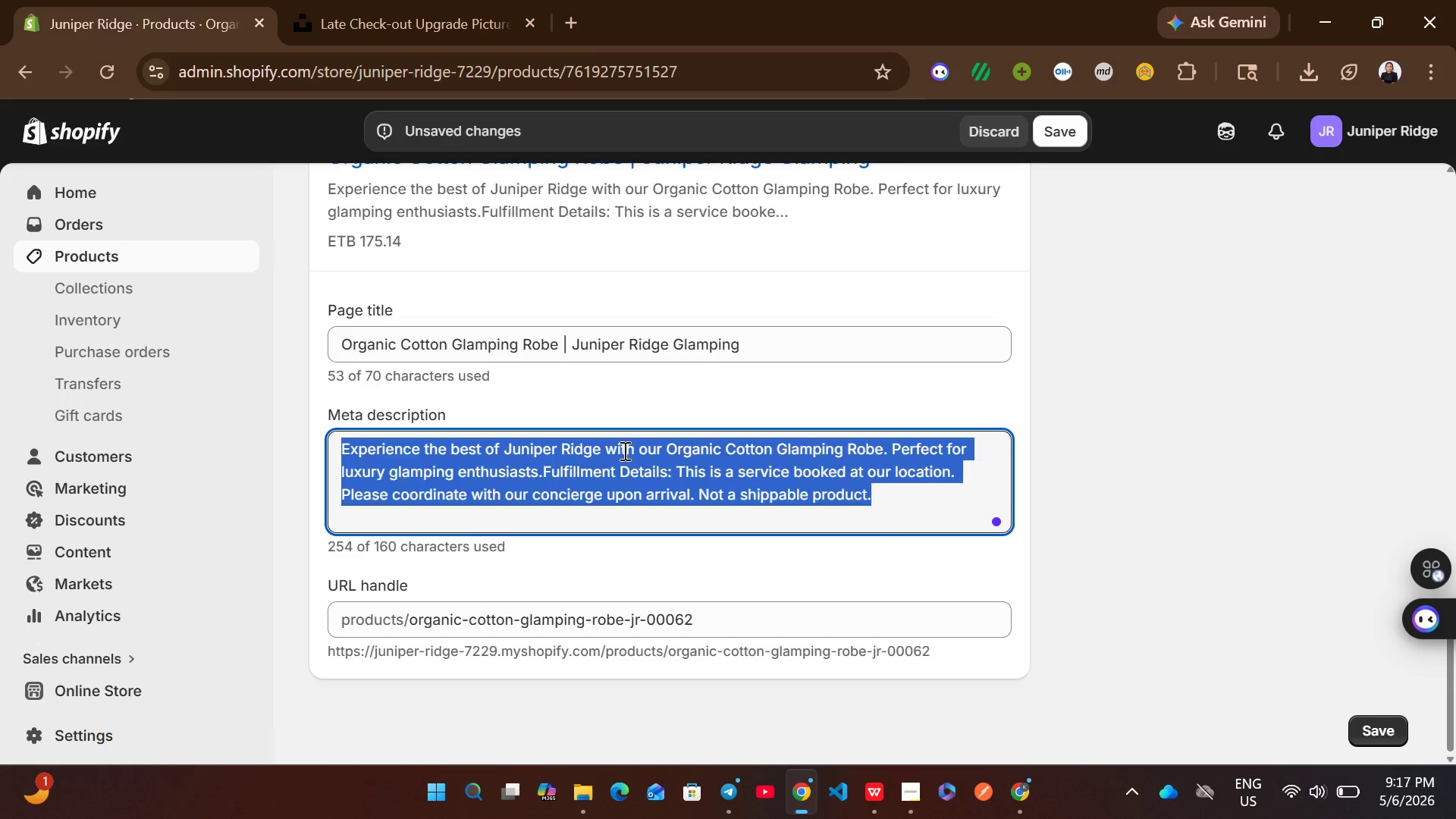 
key(Control+V)
 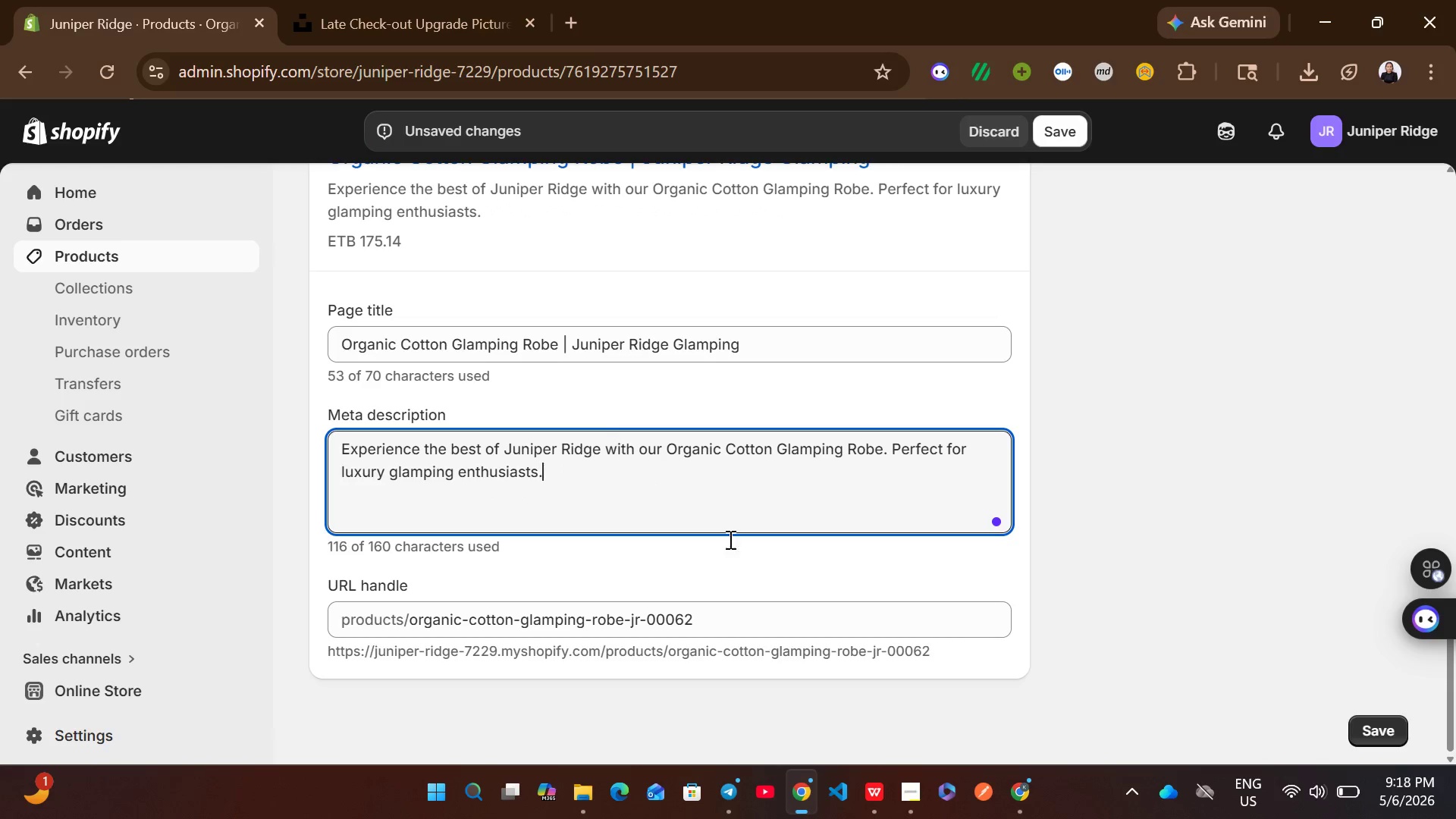 
mouse_move([758, 572])
 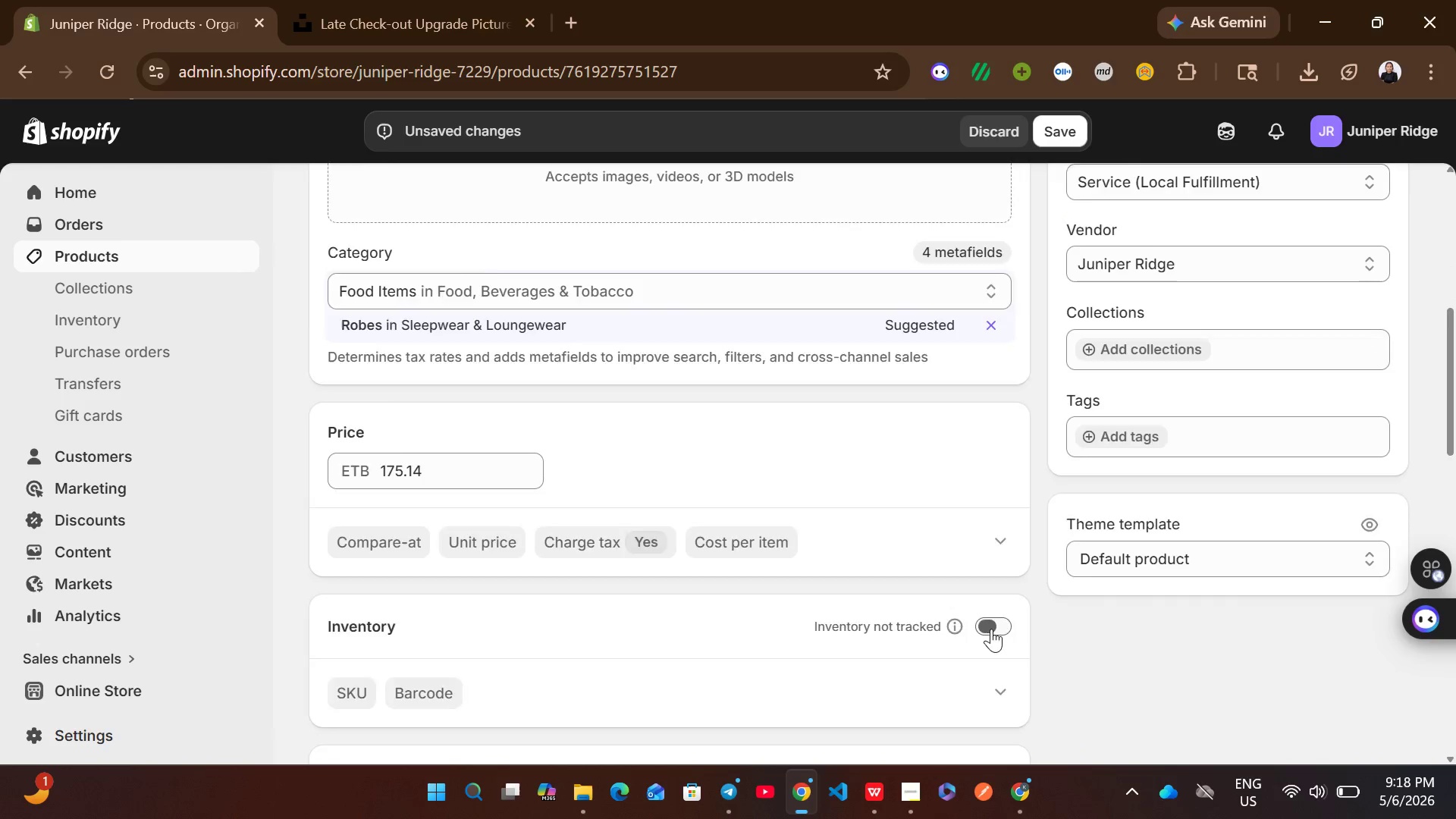 
left_click([982, 646])
 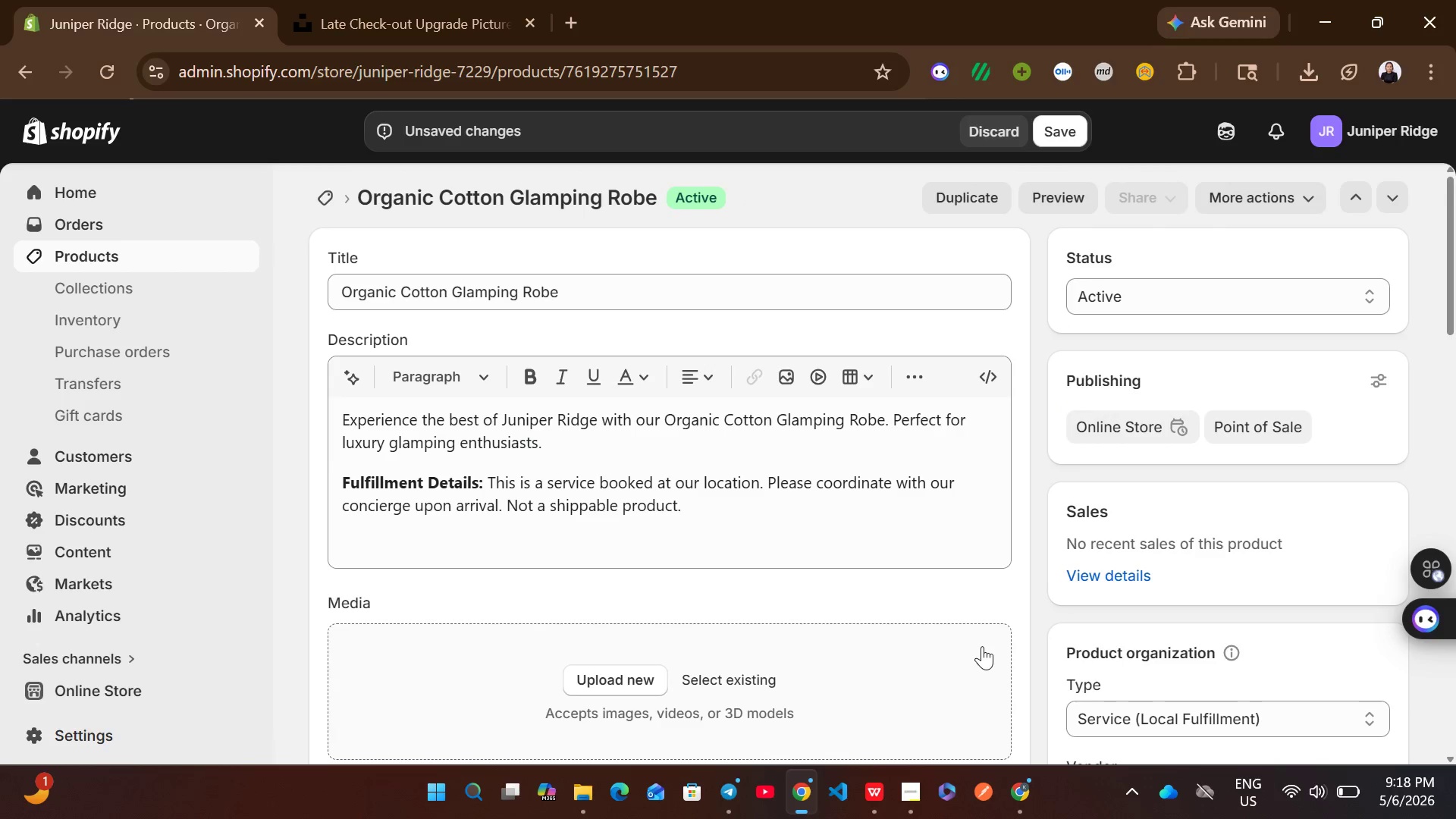 
left_click([692, 295])
 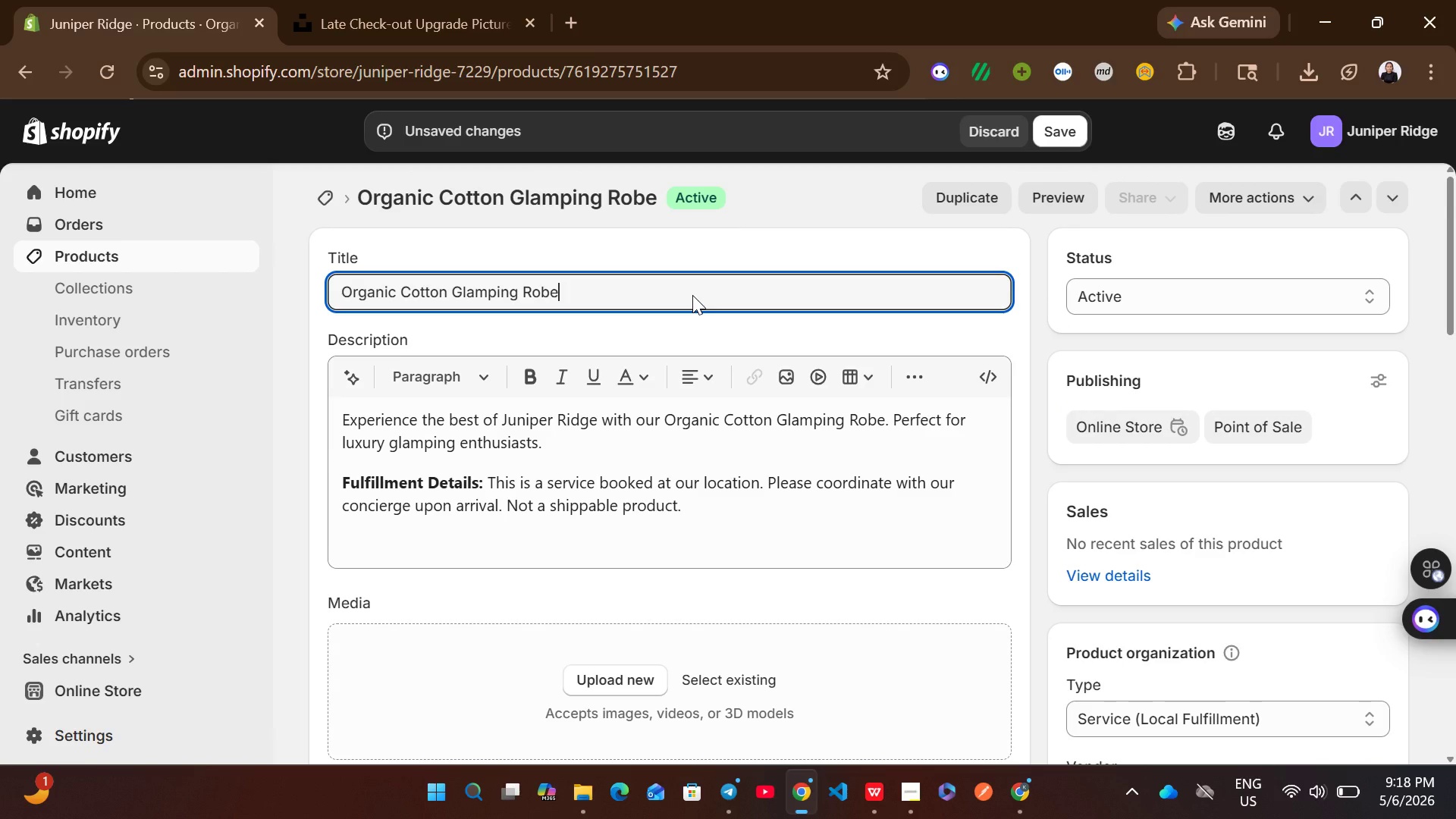 
key(Control+A)
 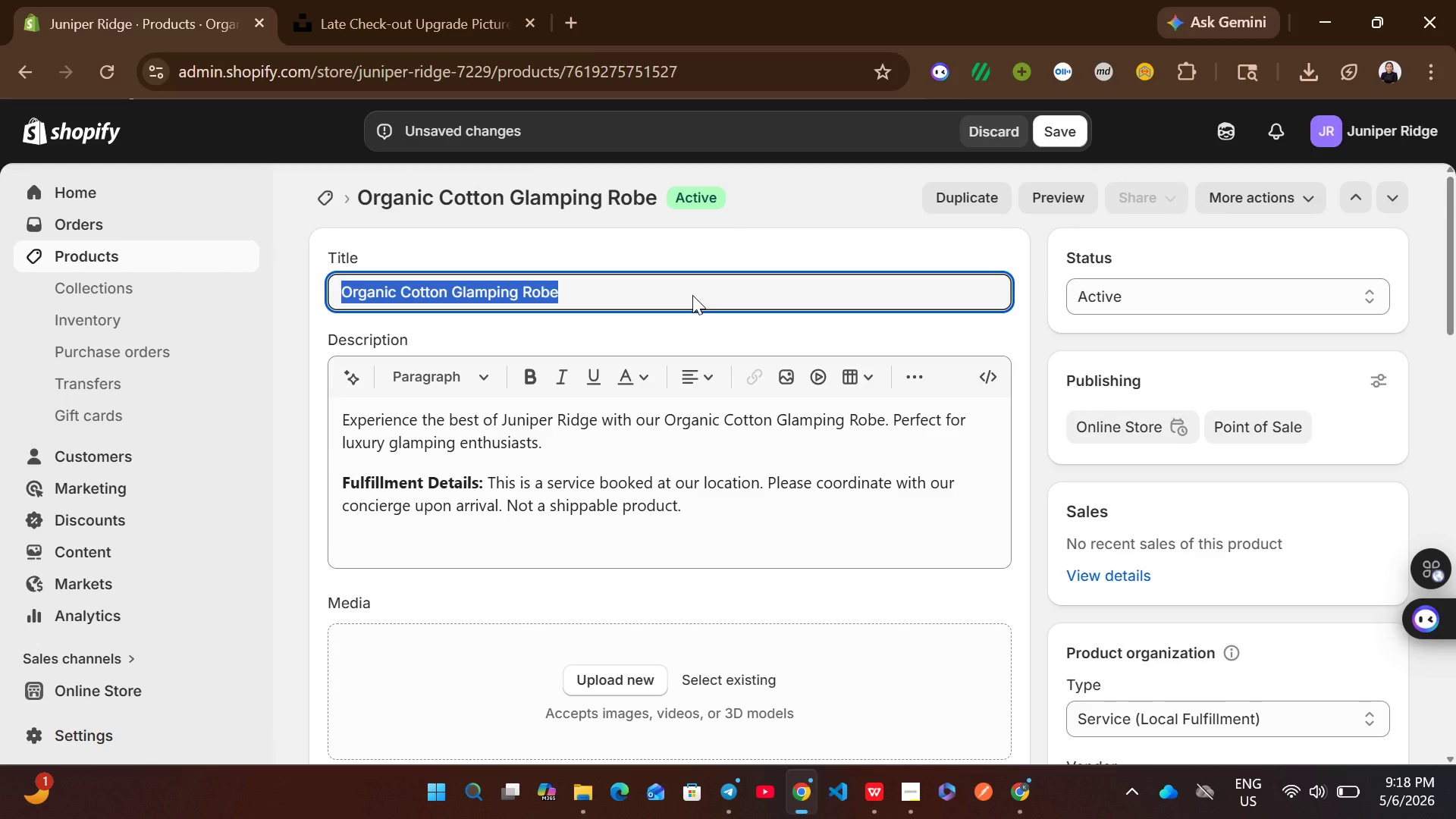 
key(Control+C)
 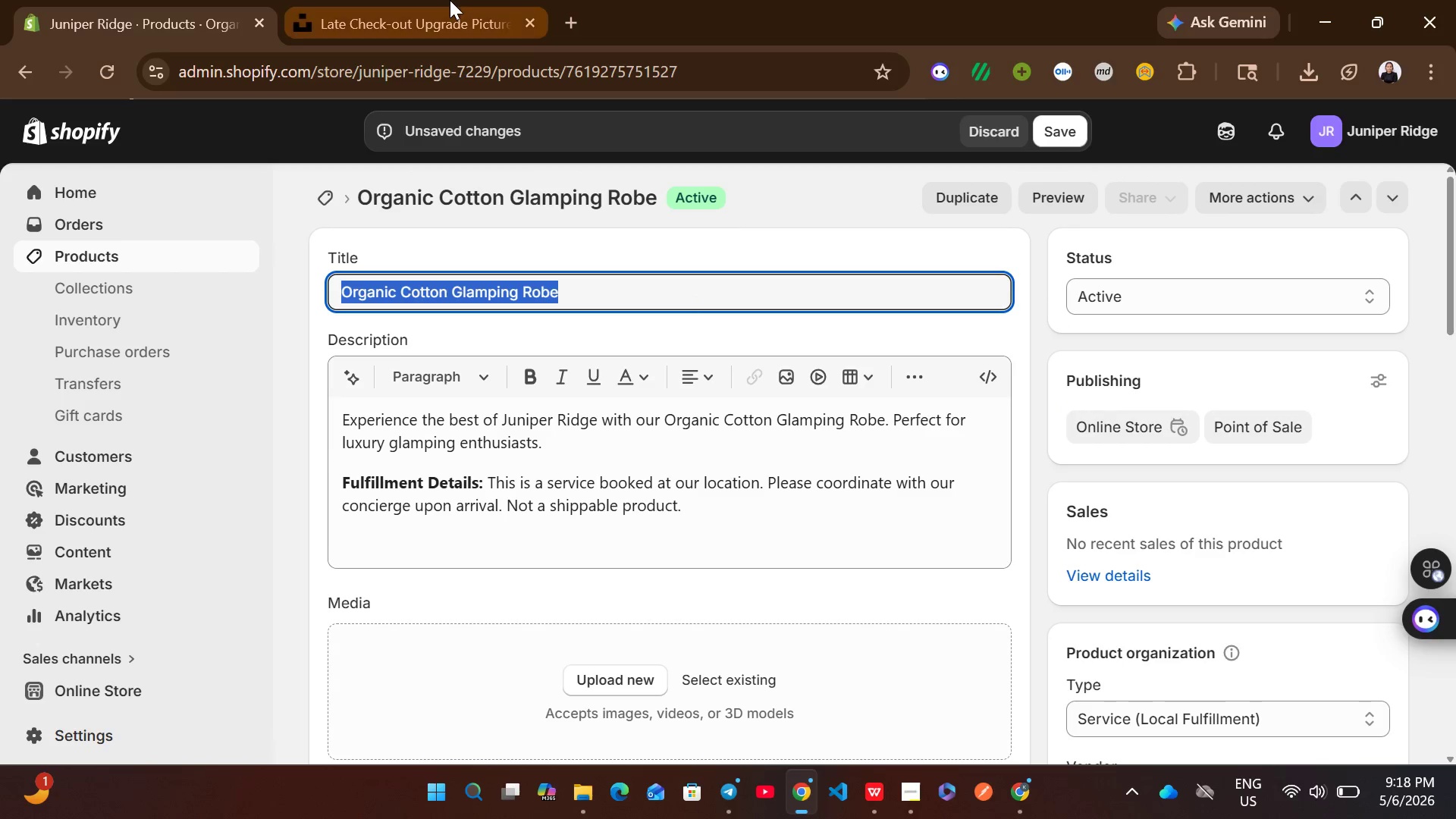 
left_click([450, 0])
 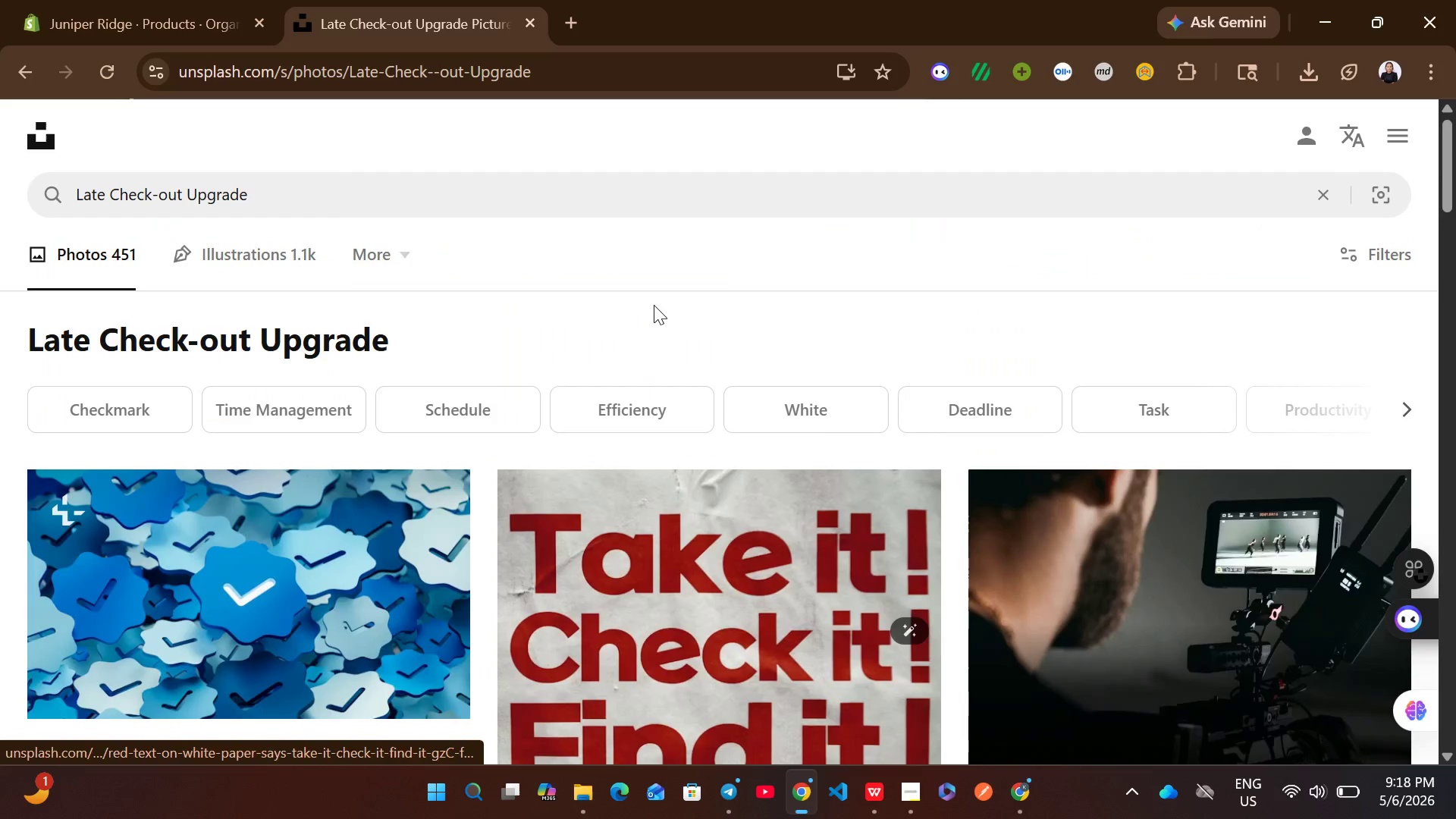 
left_click([528, 208])
 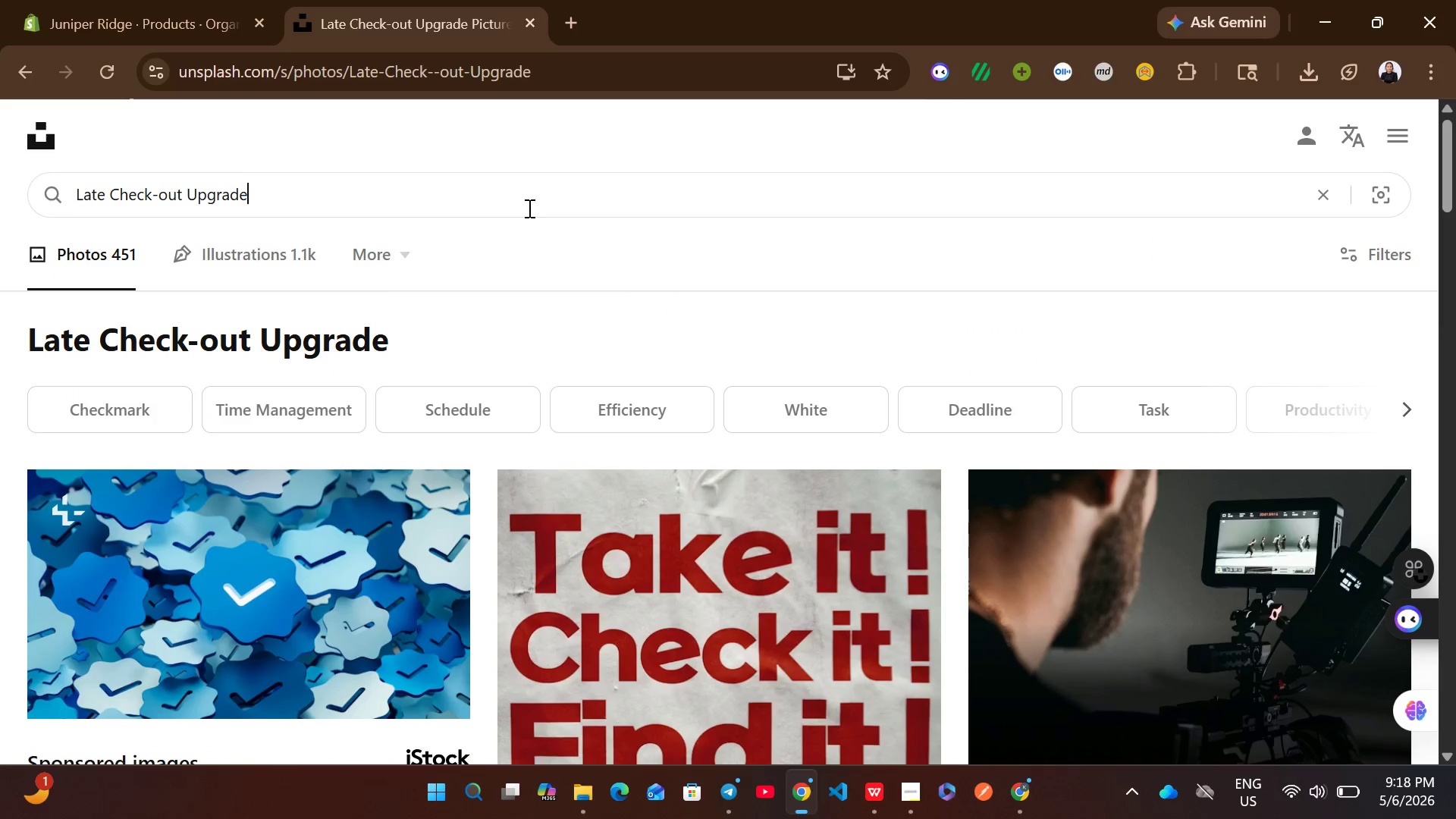 
key(Control+A)
 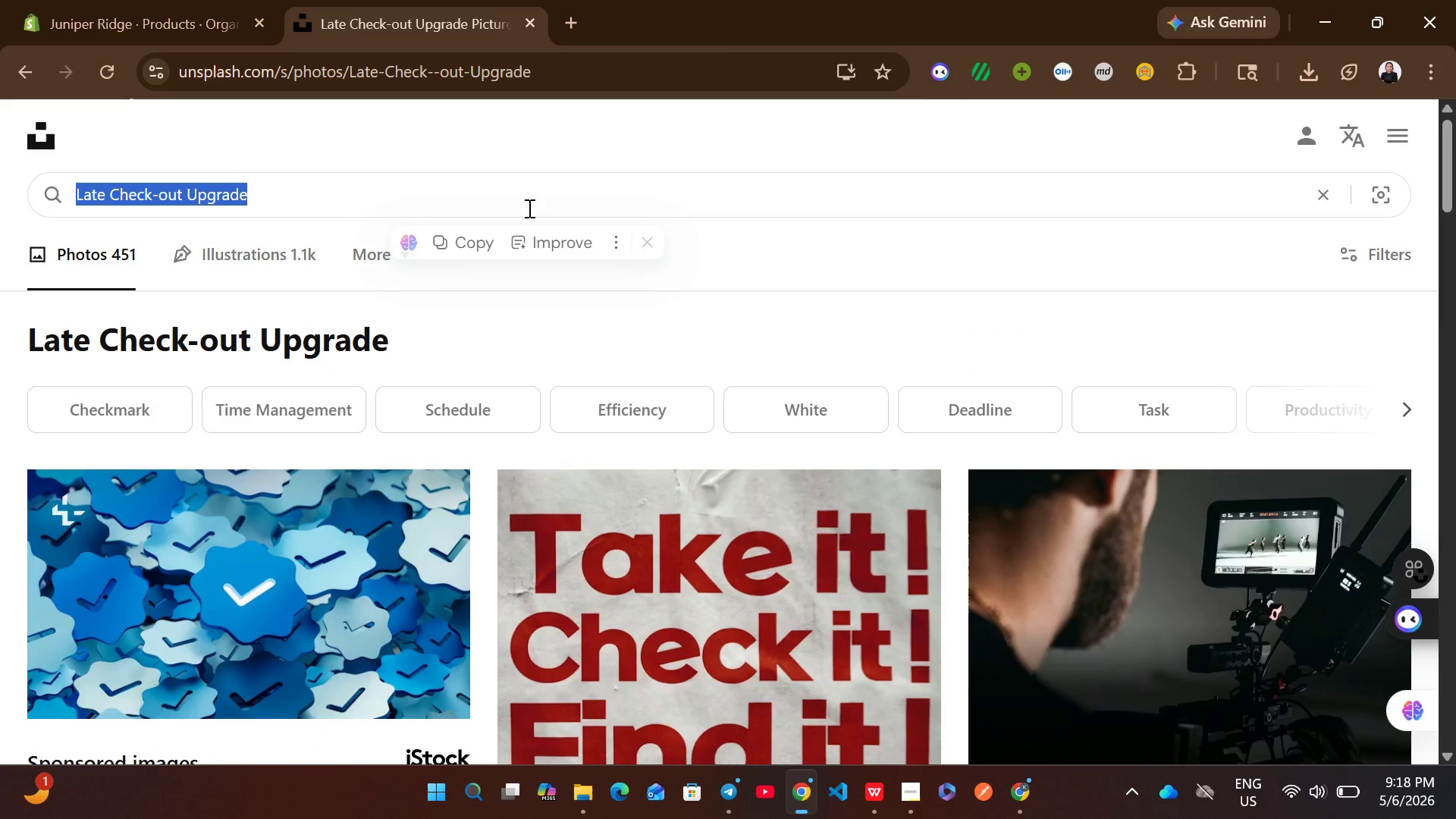 
key(Control+ControlLeft)
 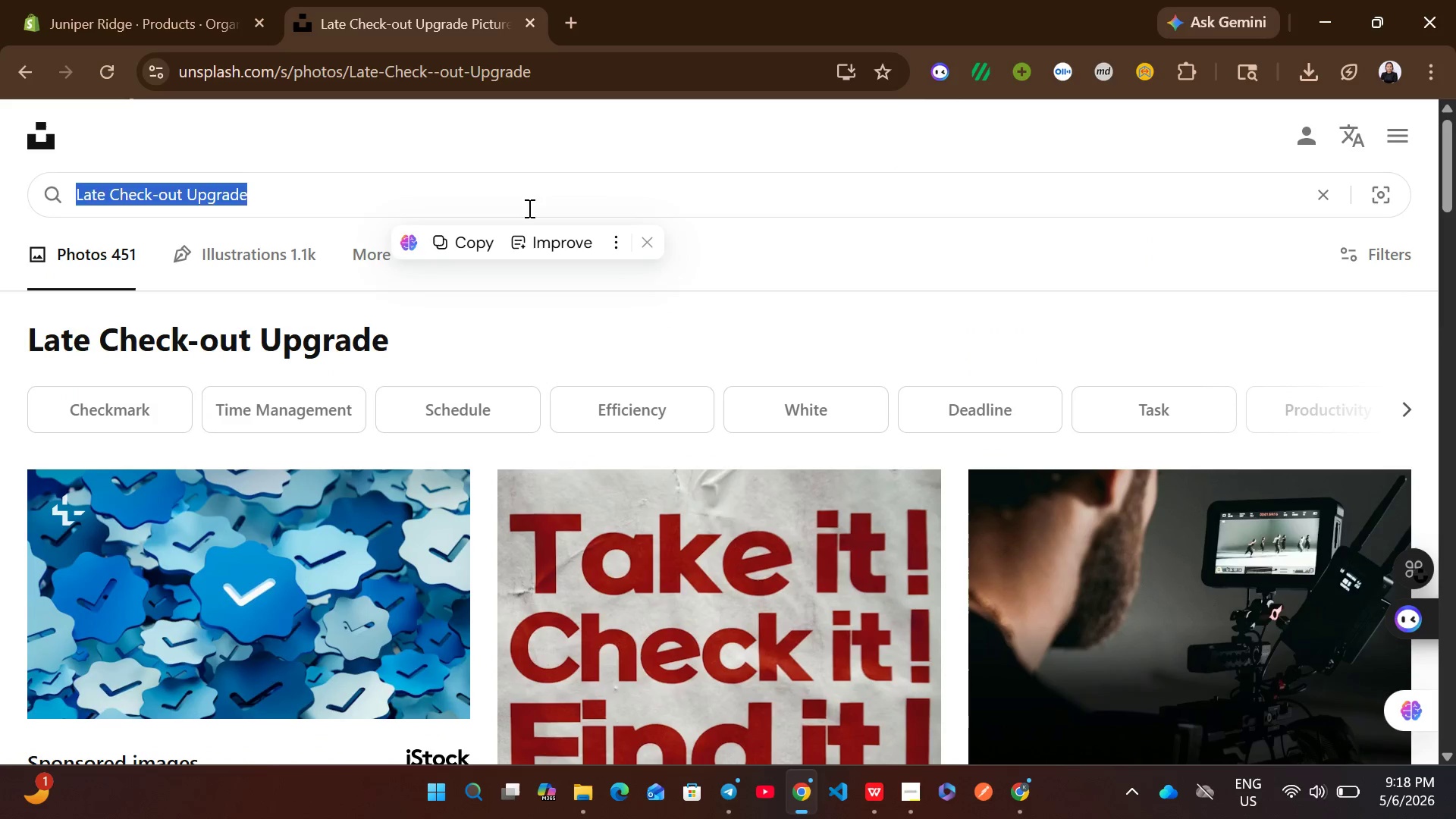 
key(Control+V)
 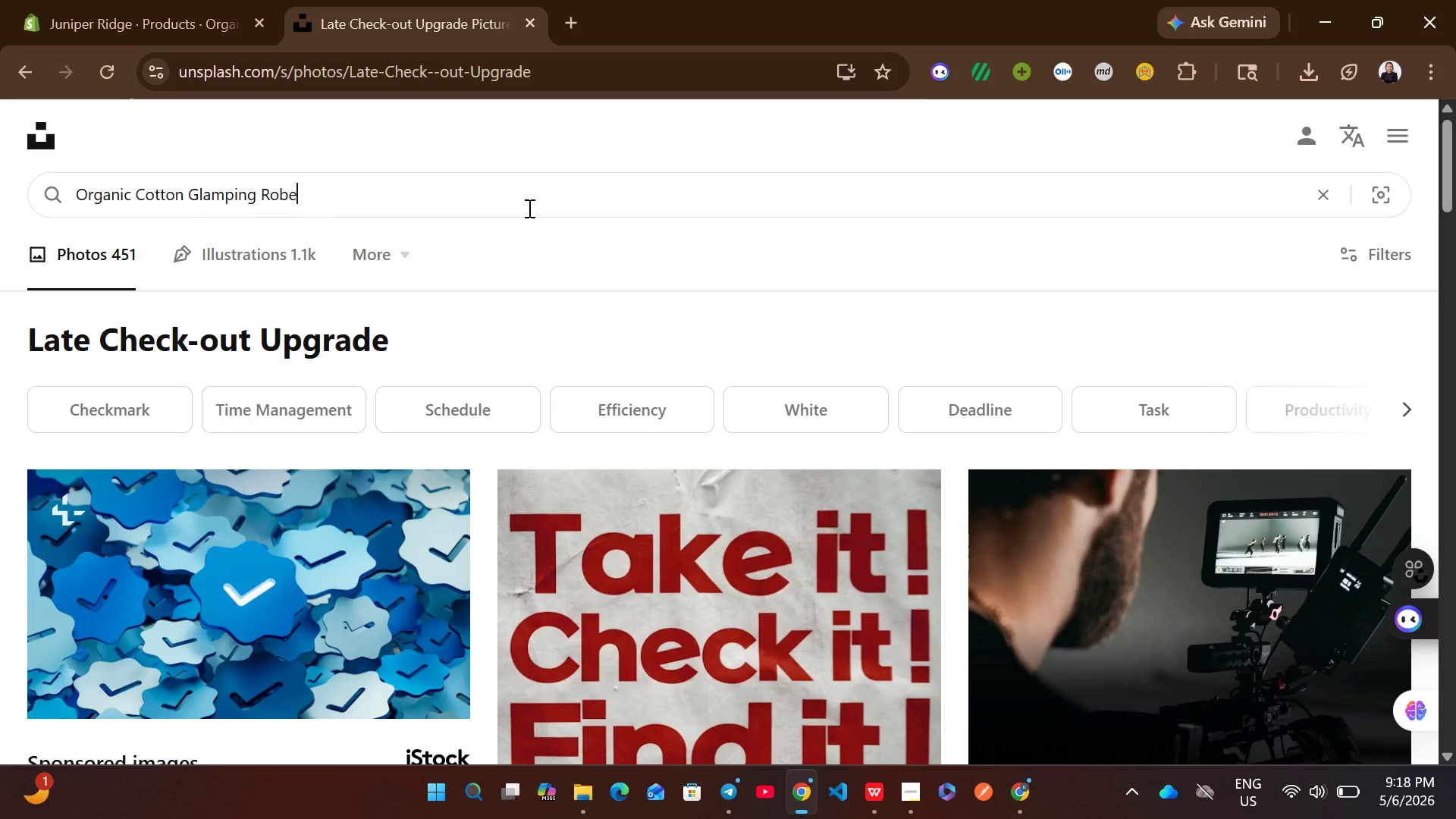 
key(Enter)
 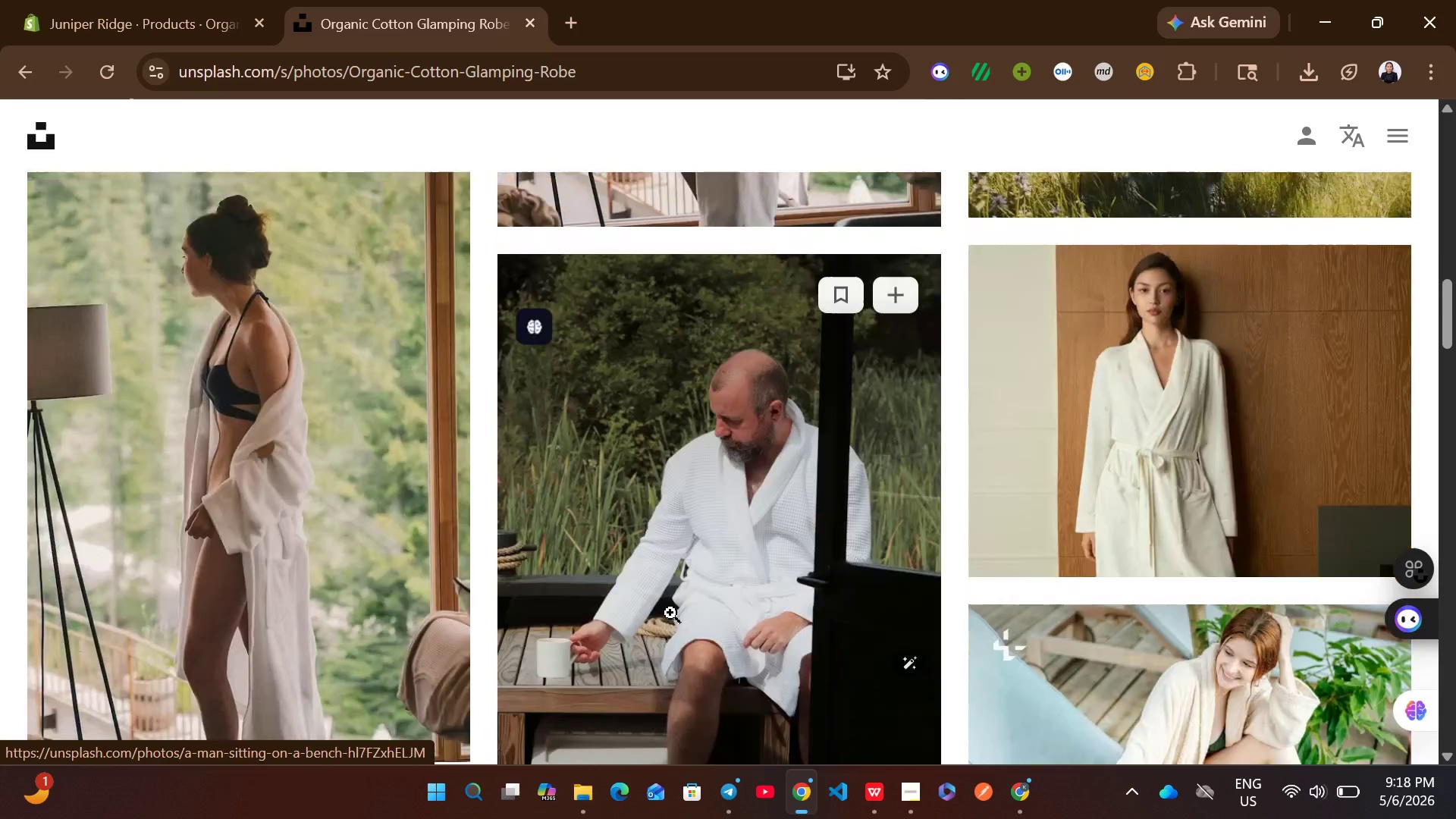 
wait(5.25)
 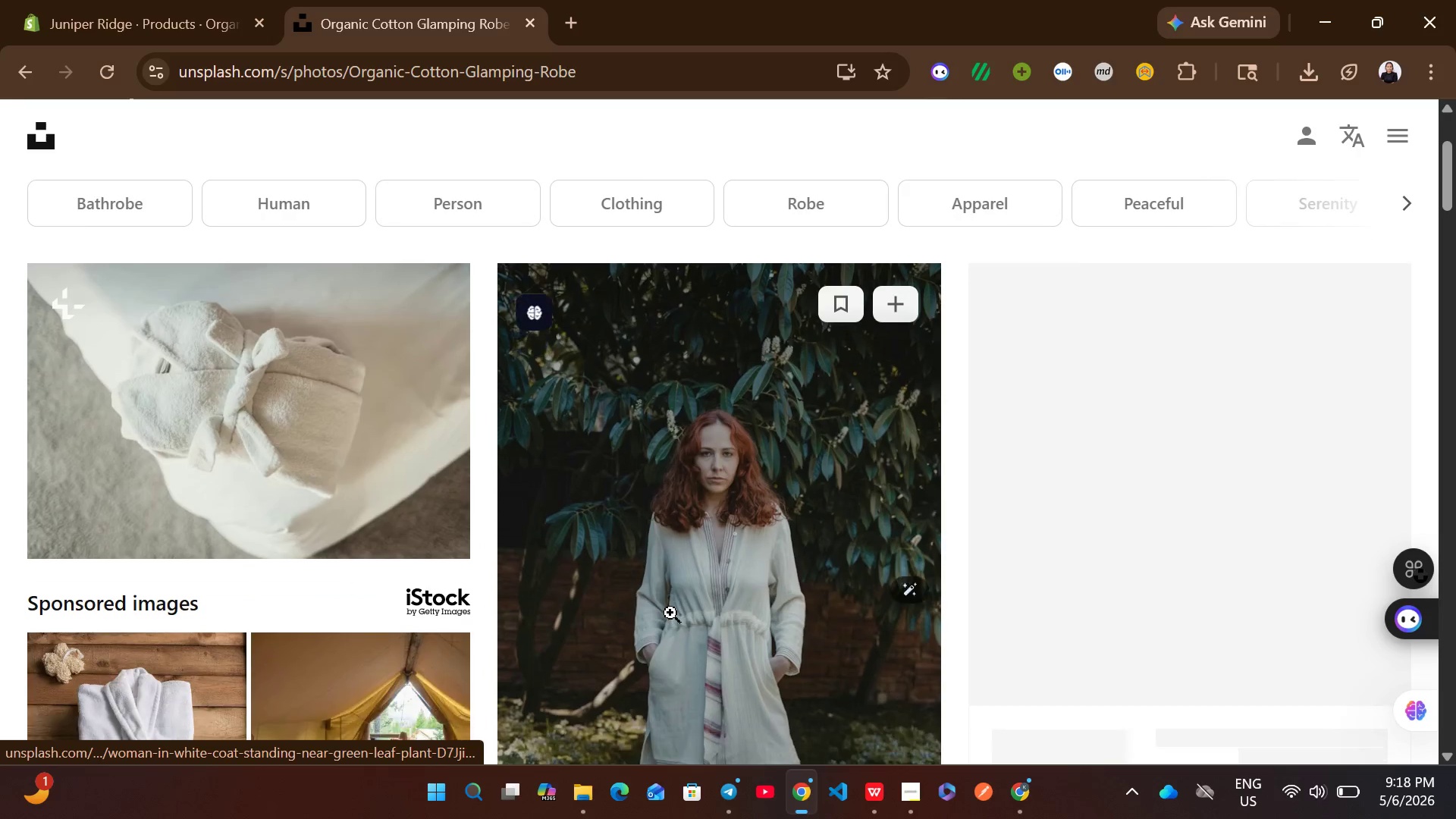 
left_click([1355, 526])
 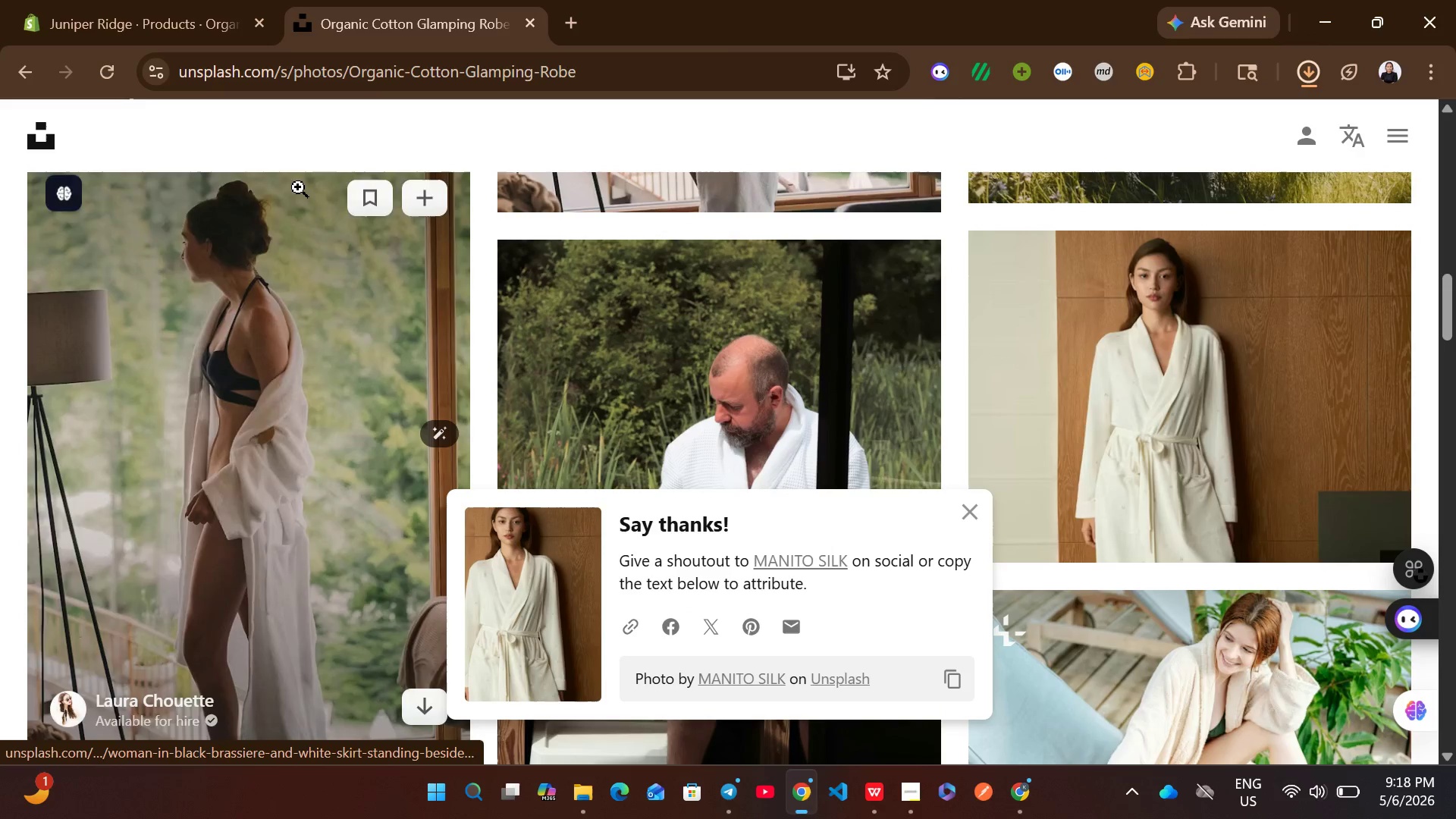 
left_click([139, 0])
 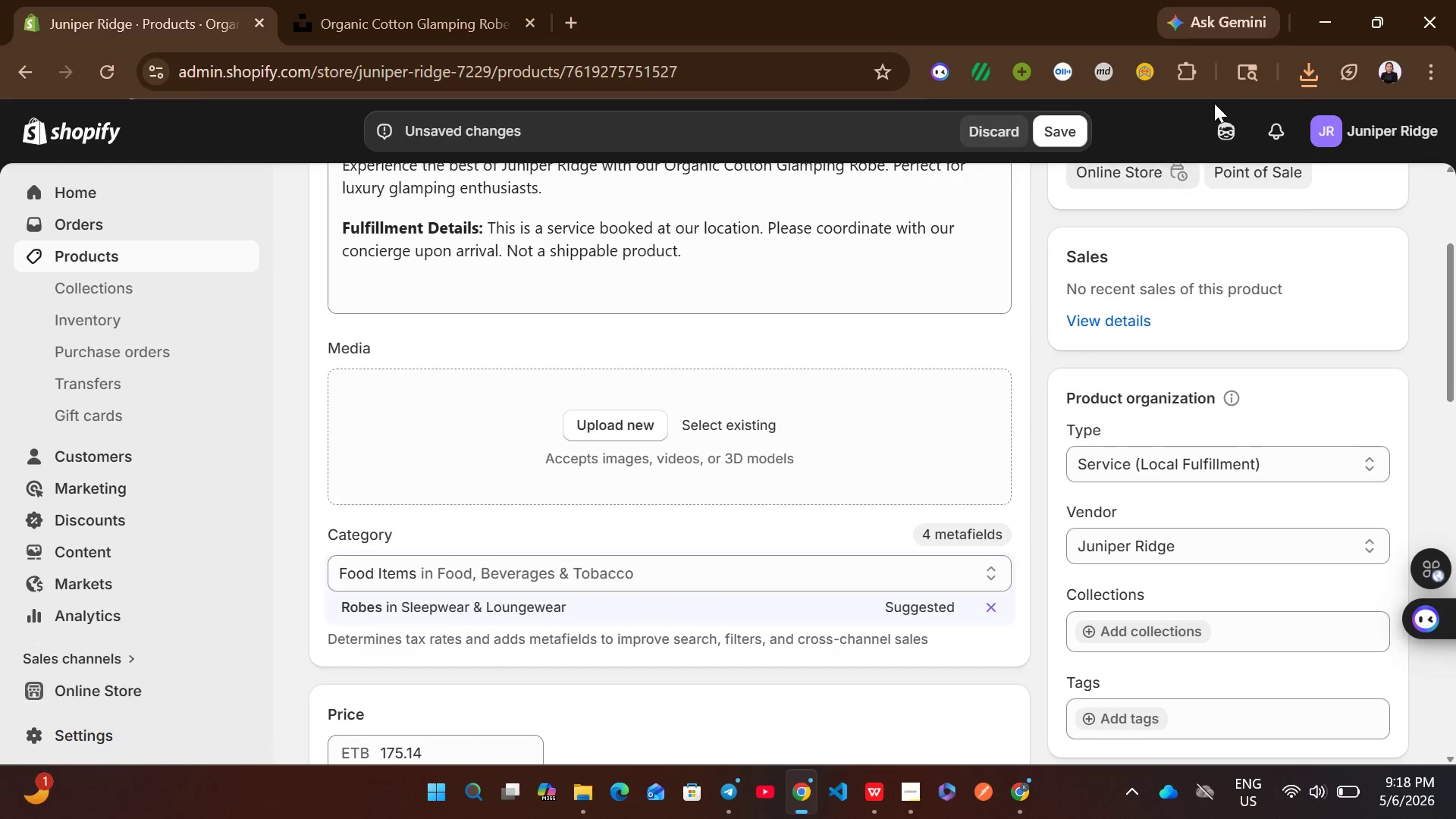 
left_click([1292, 68])
 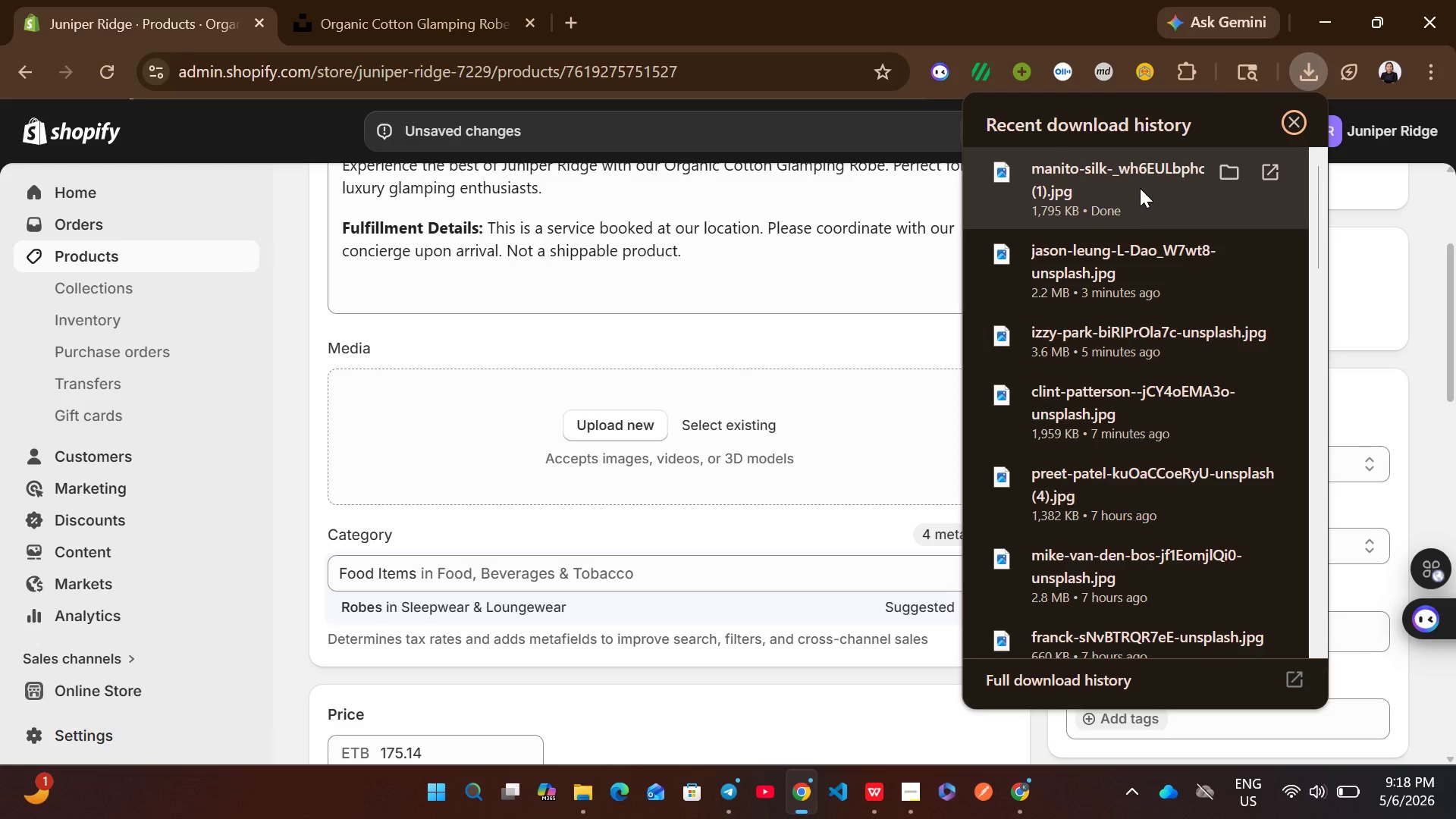 
left_click_drag(start_coordinate=[1139, 186], to_coordinate=[789, 430])
 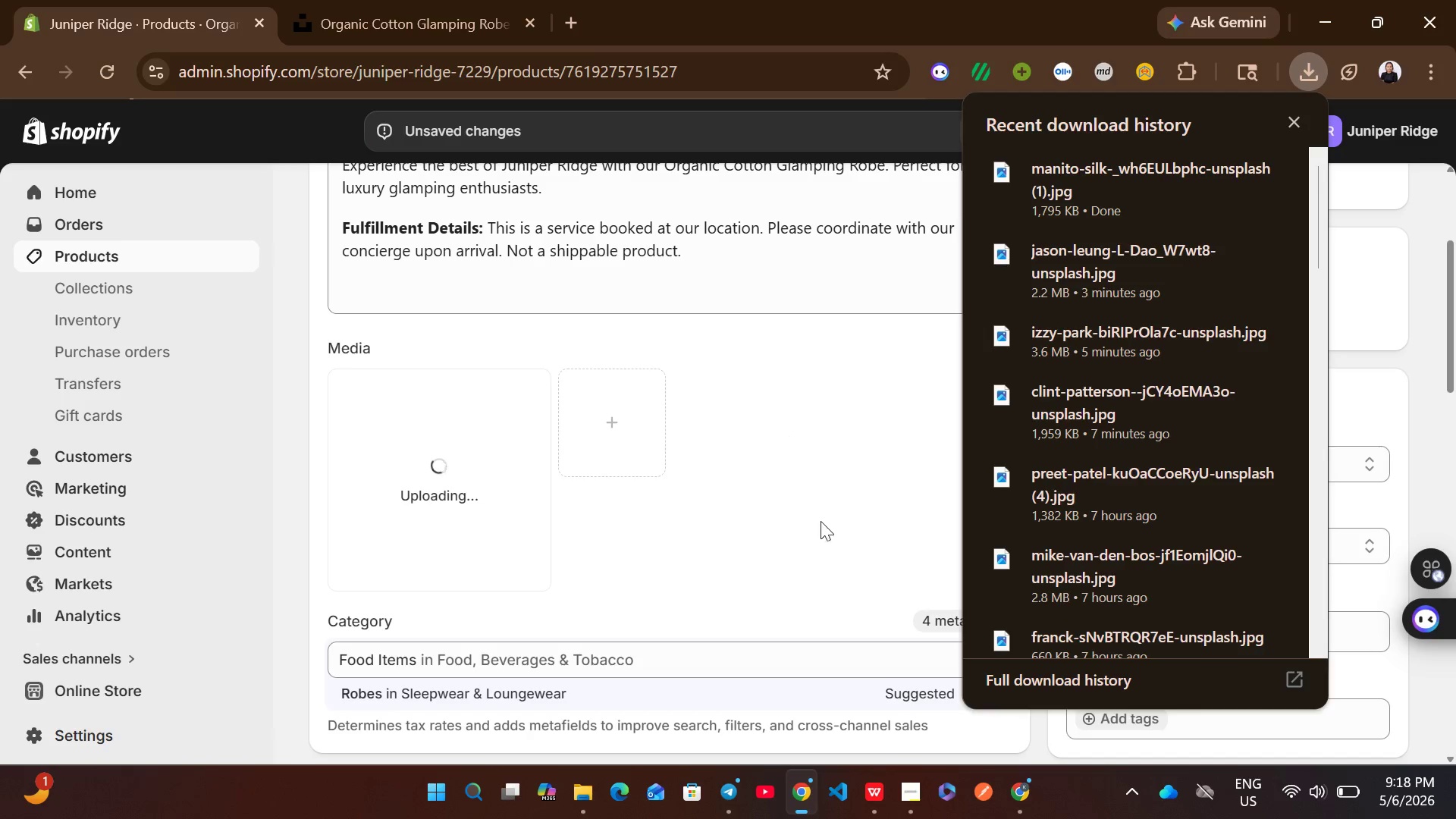 
left_click([821, 523])
 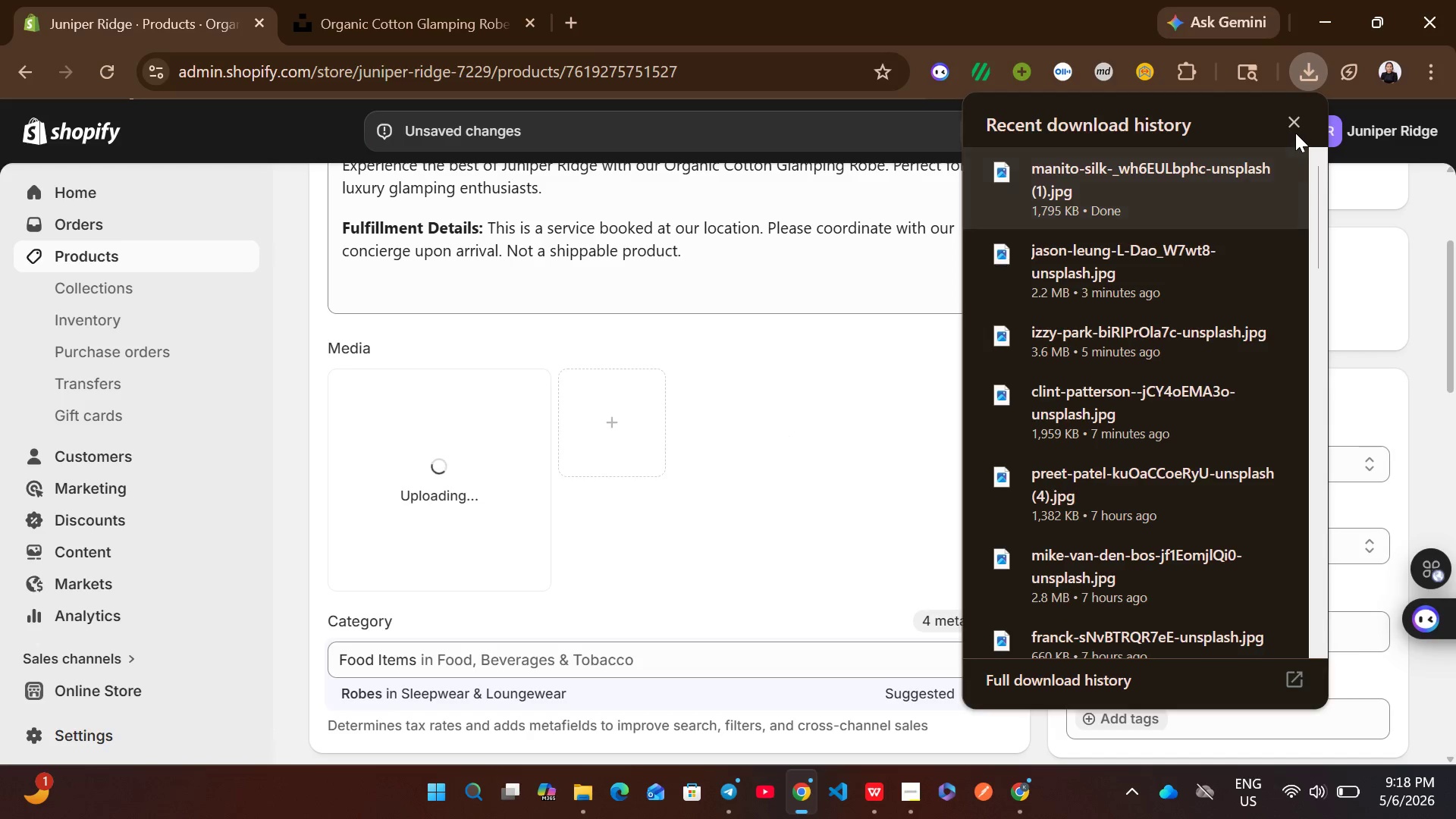 
left_click([1298, 132])
 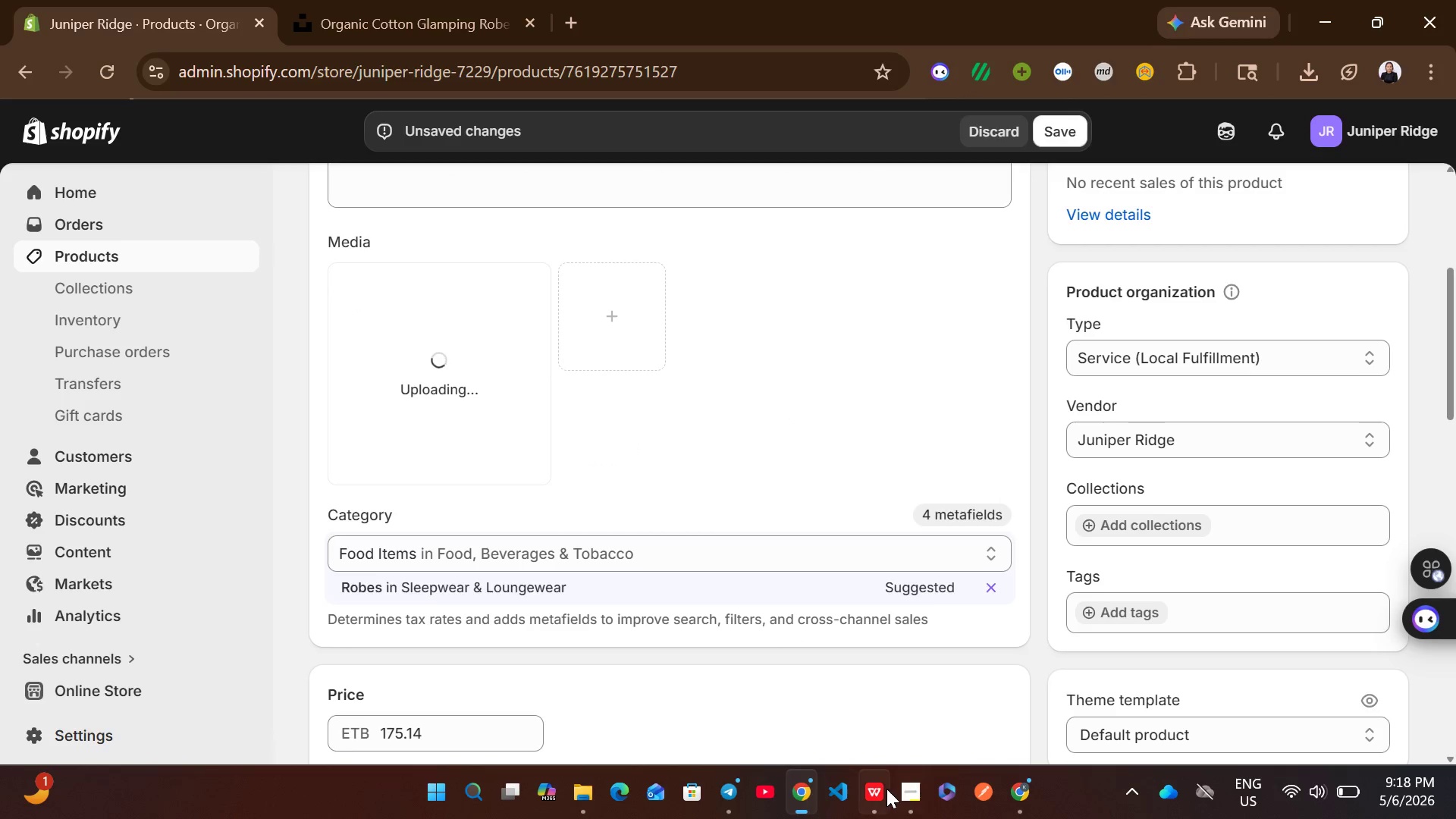 
left_click([884, 792])
 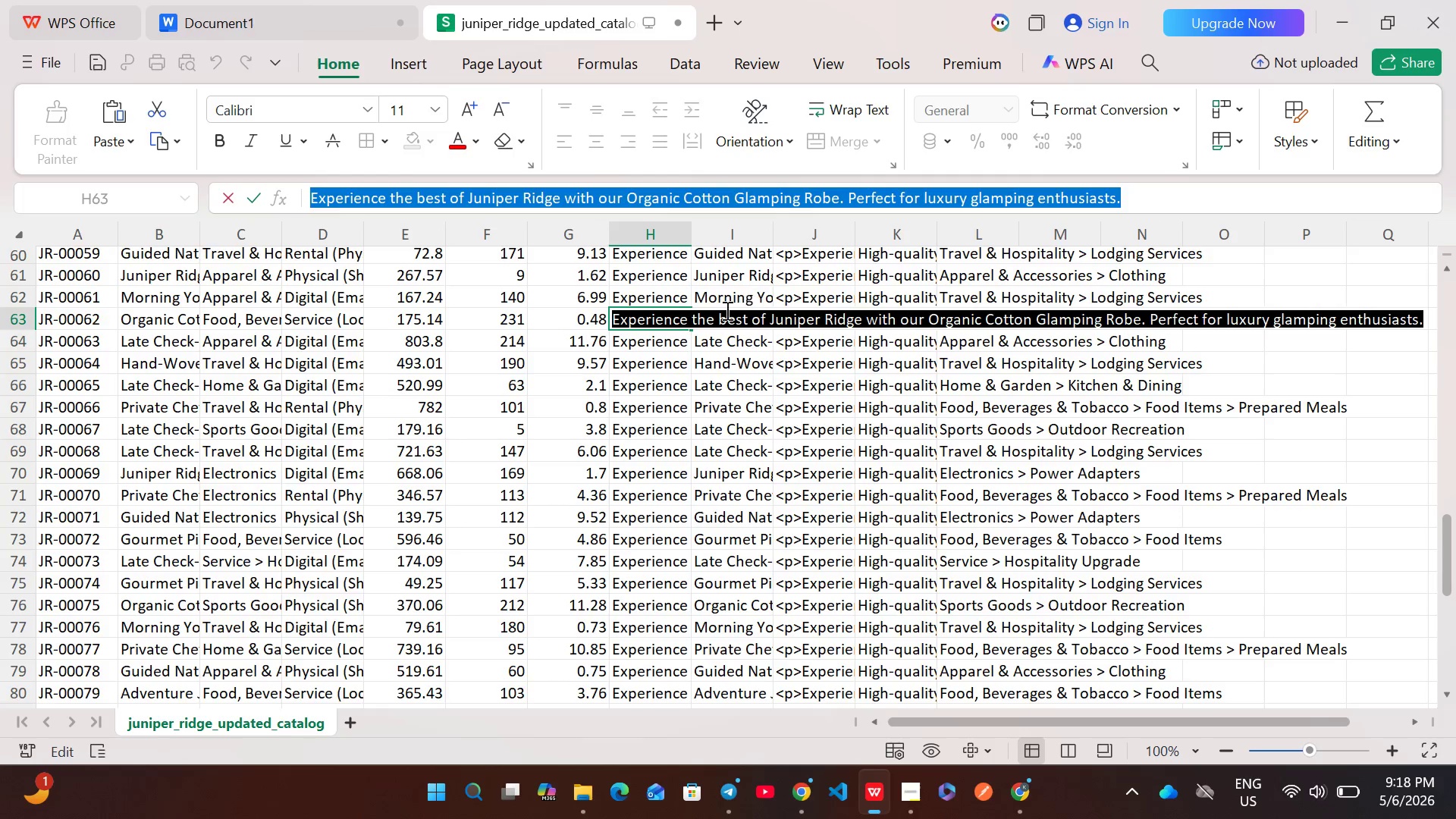 
left_click([585, 320])
 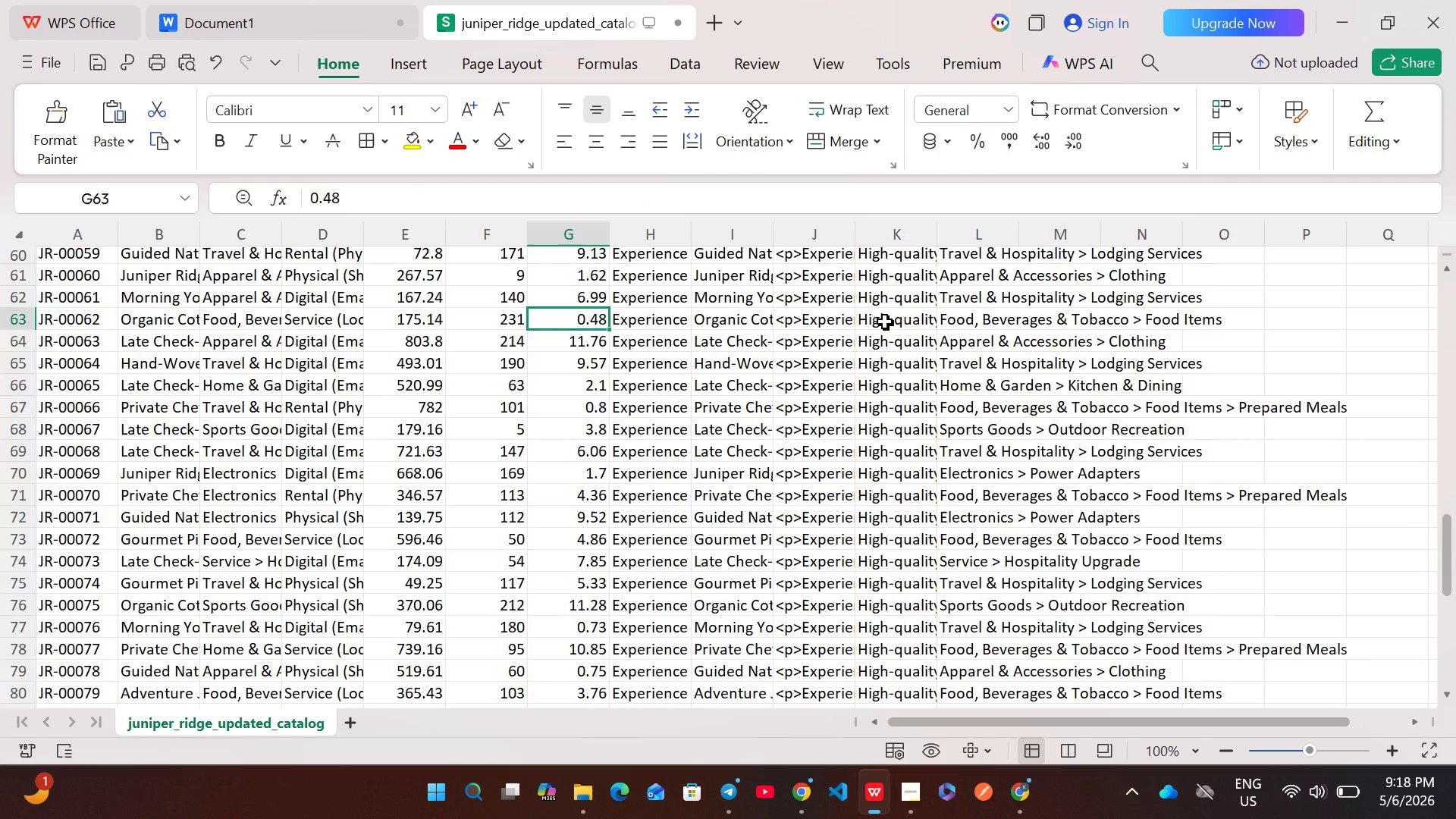 
double_click([885, 322])
 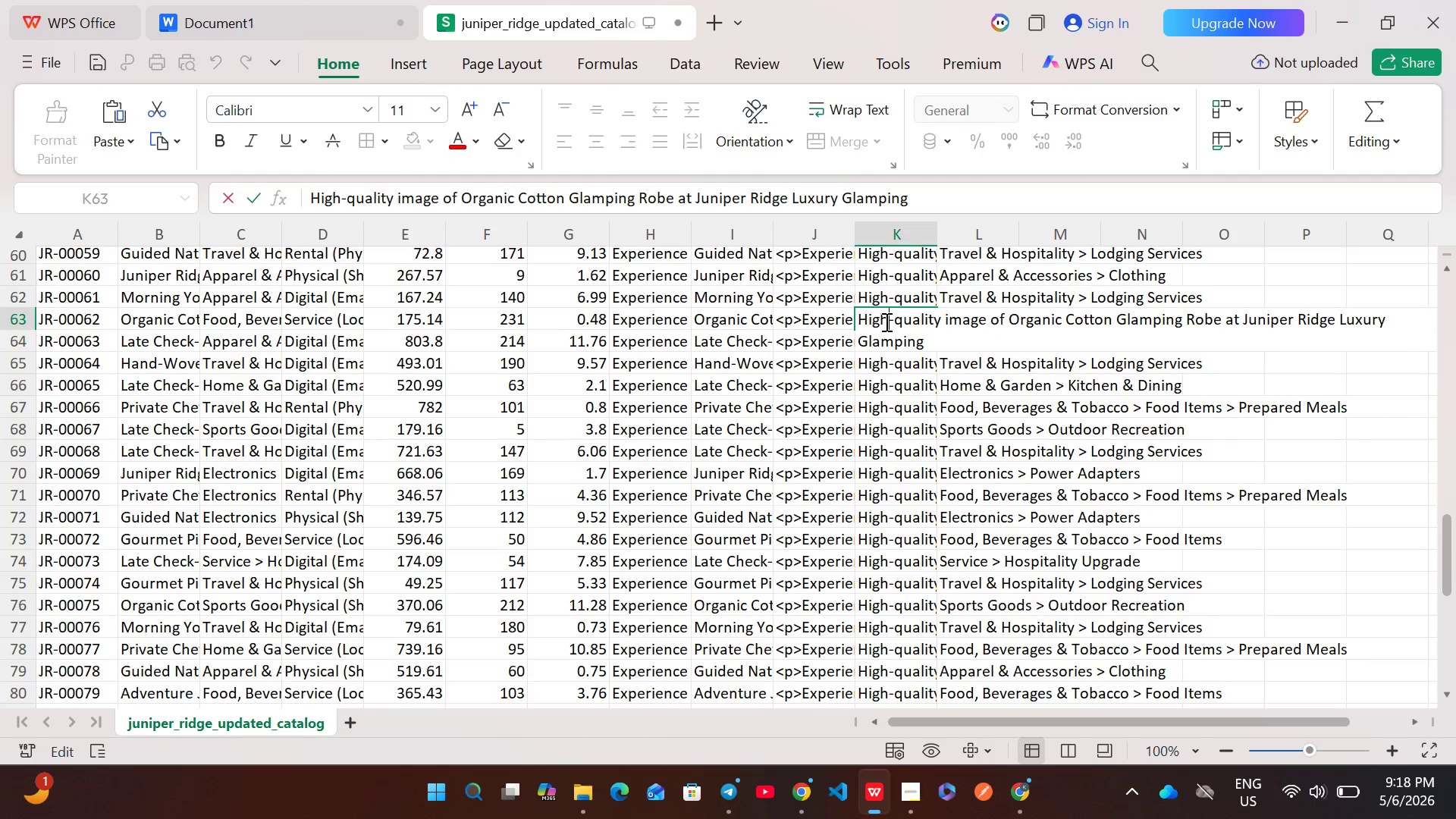 
key(Control+A)
 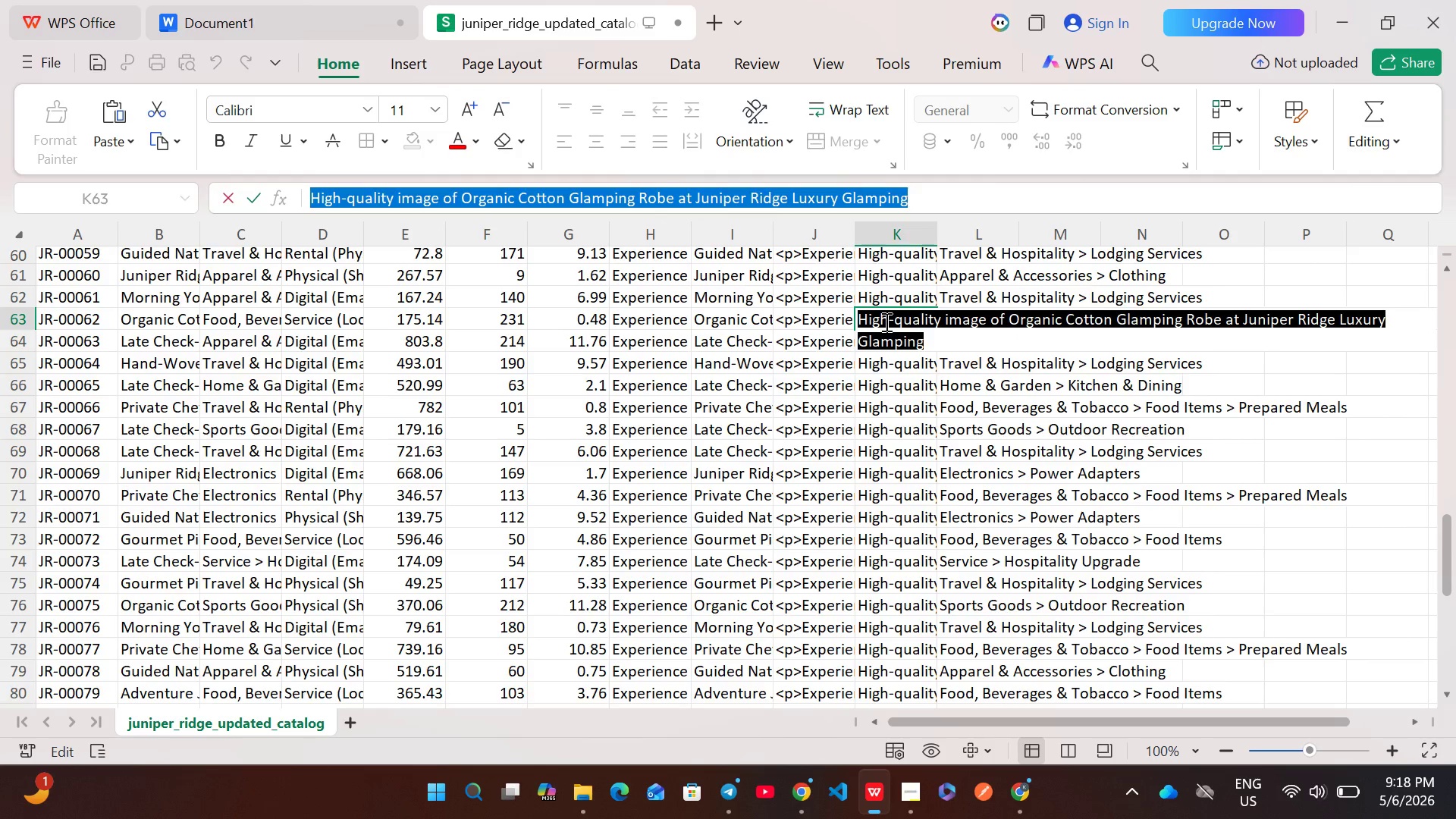 
key(Control+ControlLeft)
 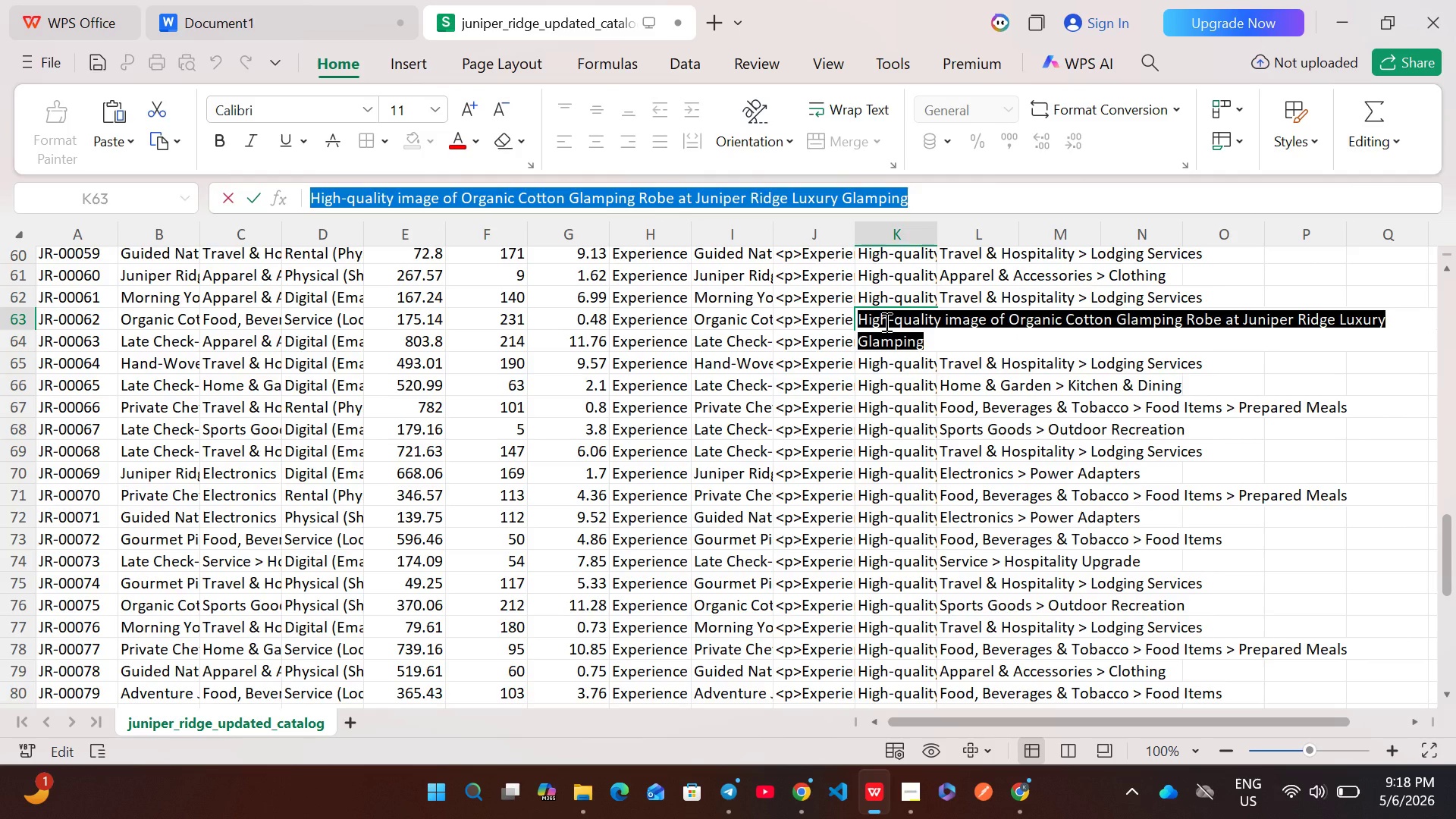 
key(Control+C)
 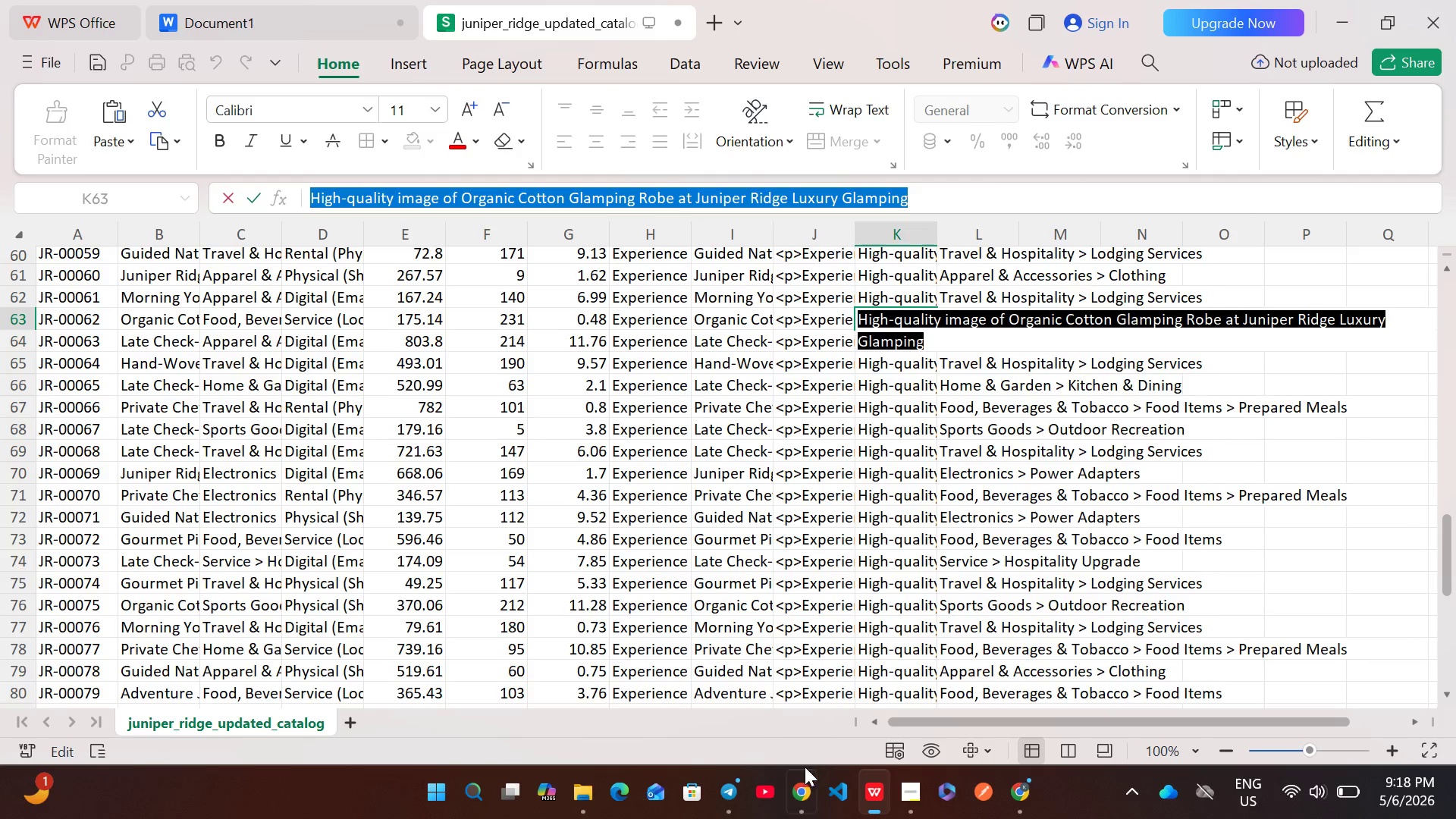 
left_click([802, 783])
 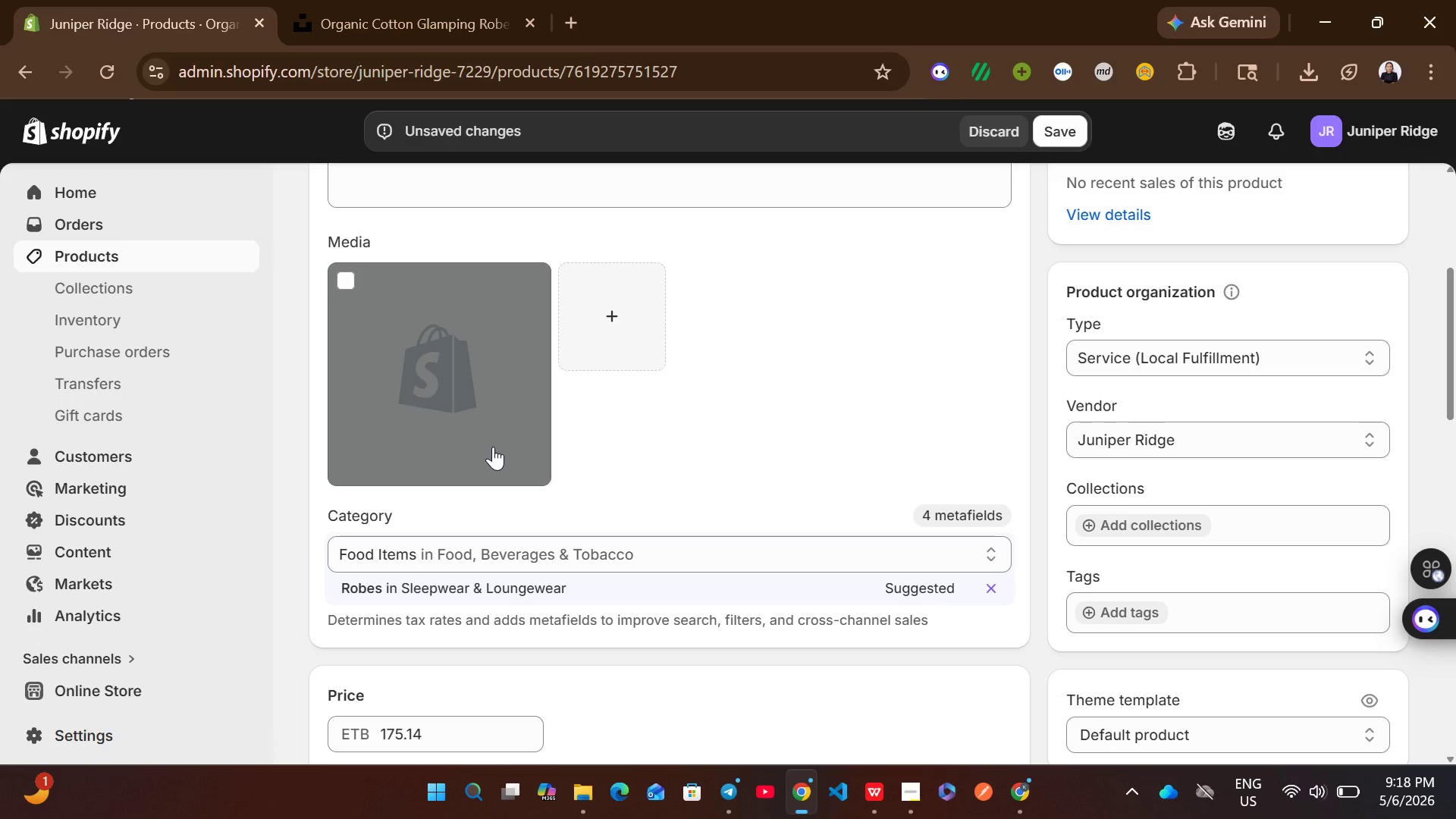 
left_click([493, 447])
 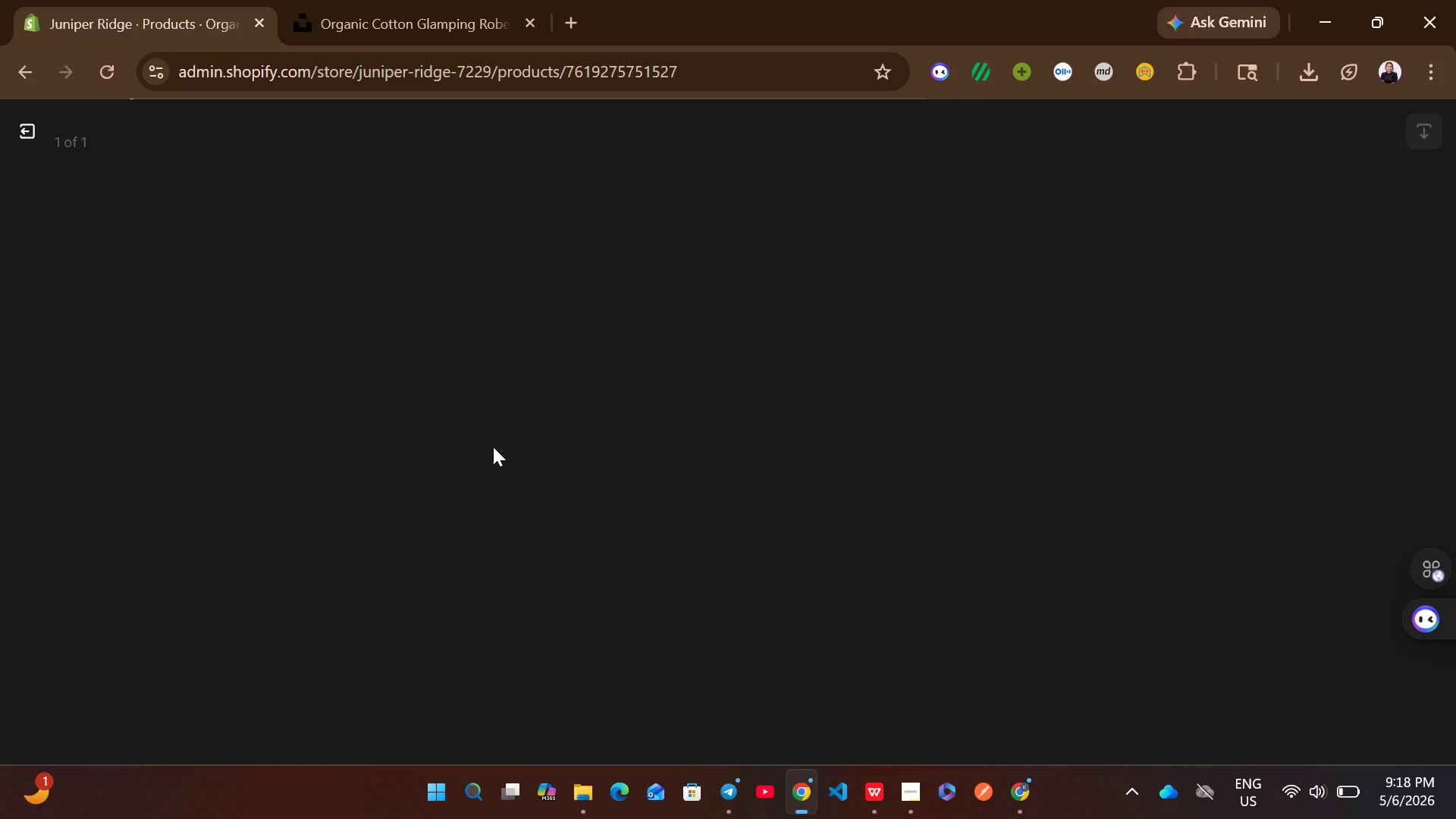 
wait(7.89)
 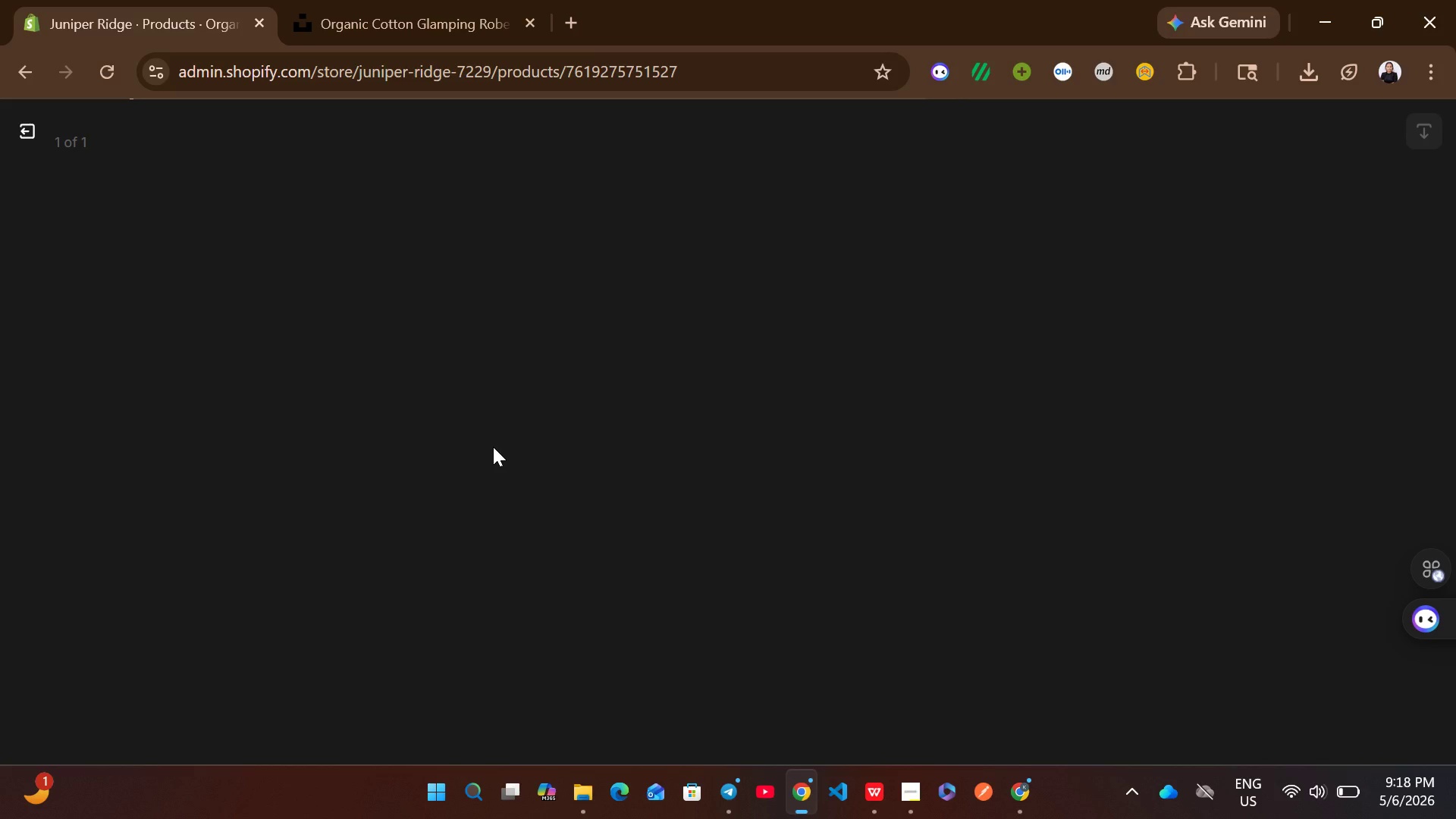 
left_click([20, 135])
 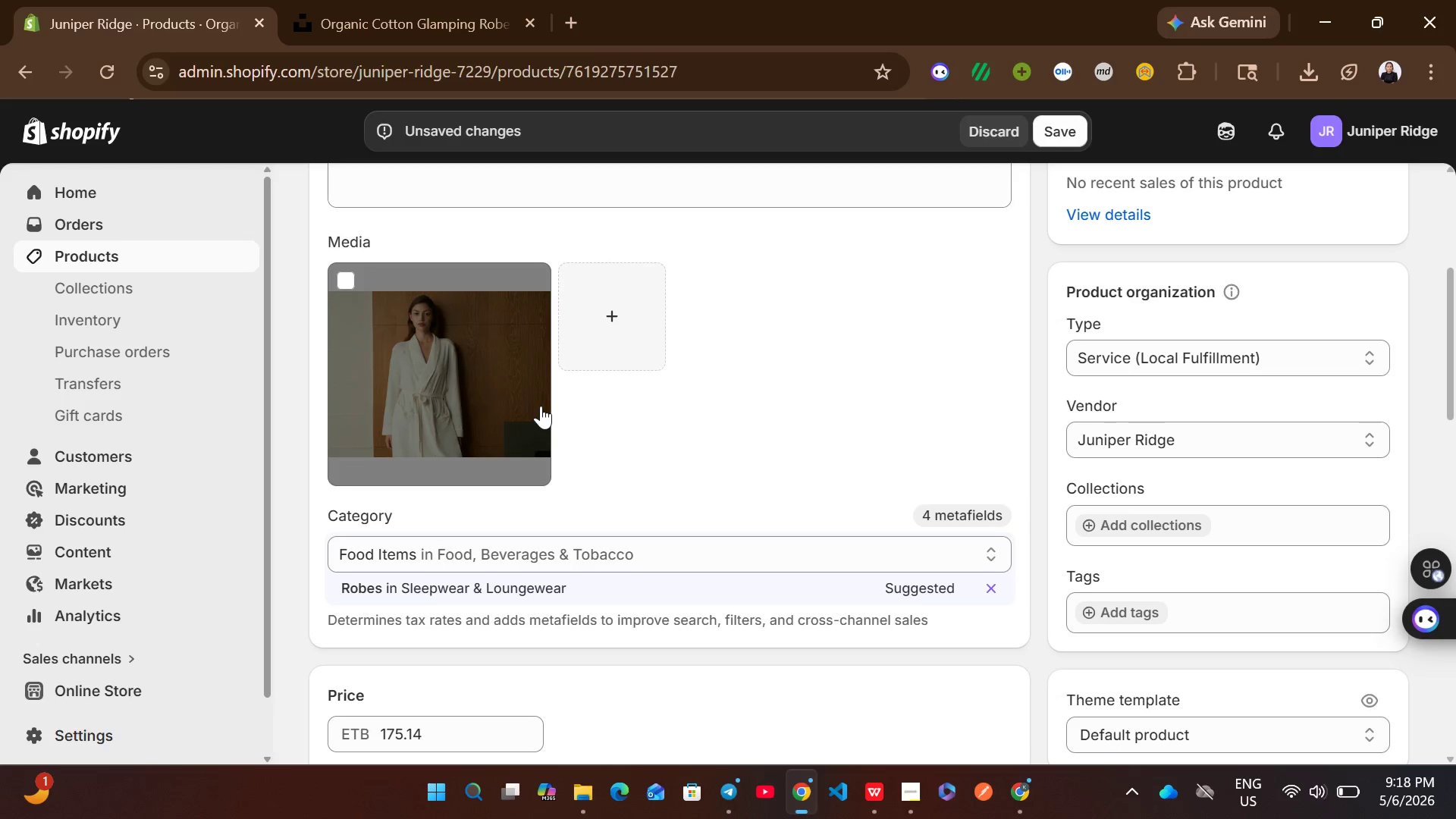 
left_click([491, 406])
 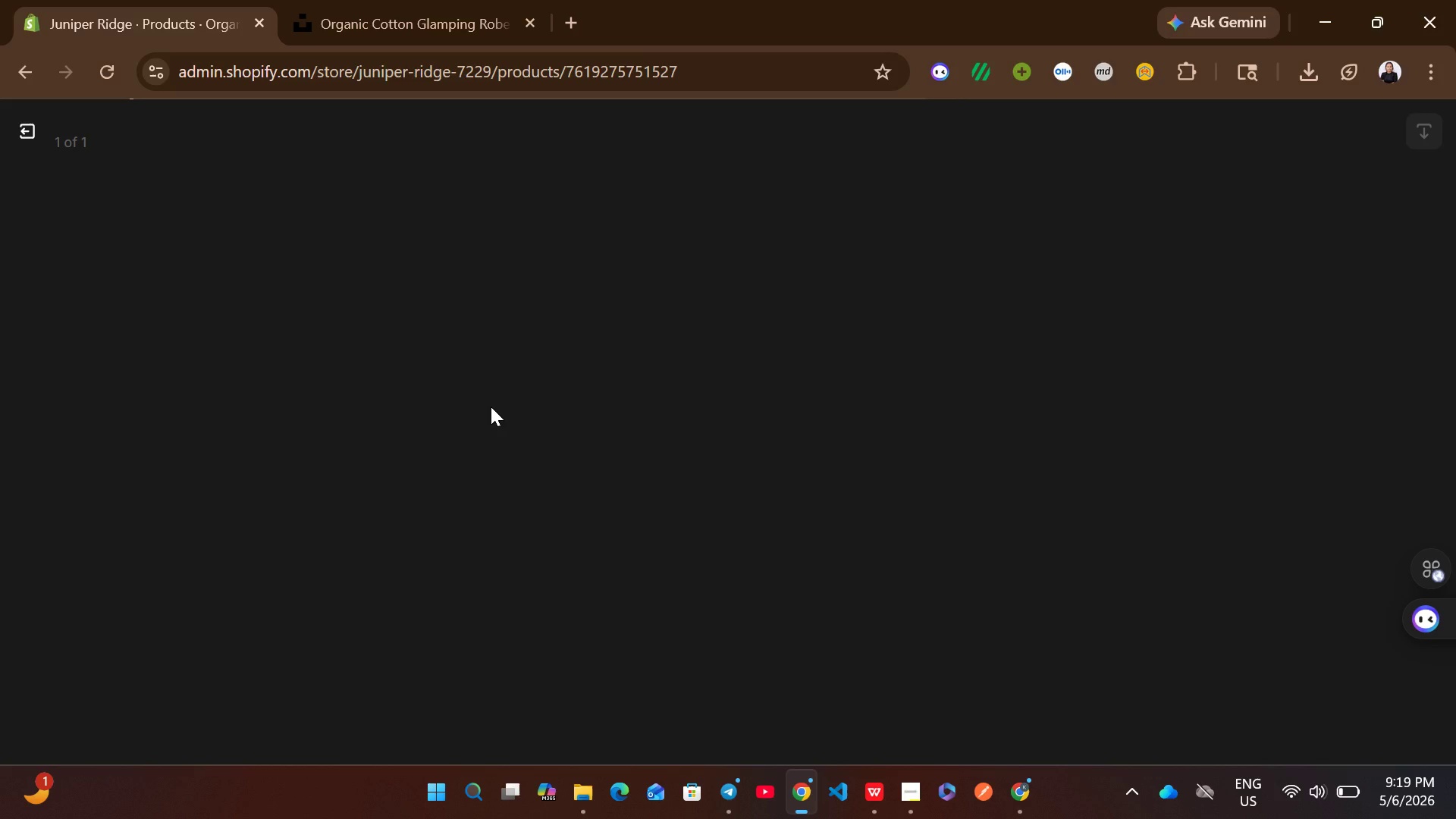 
wait(10.69)
 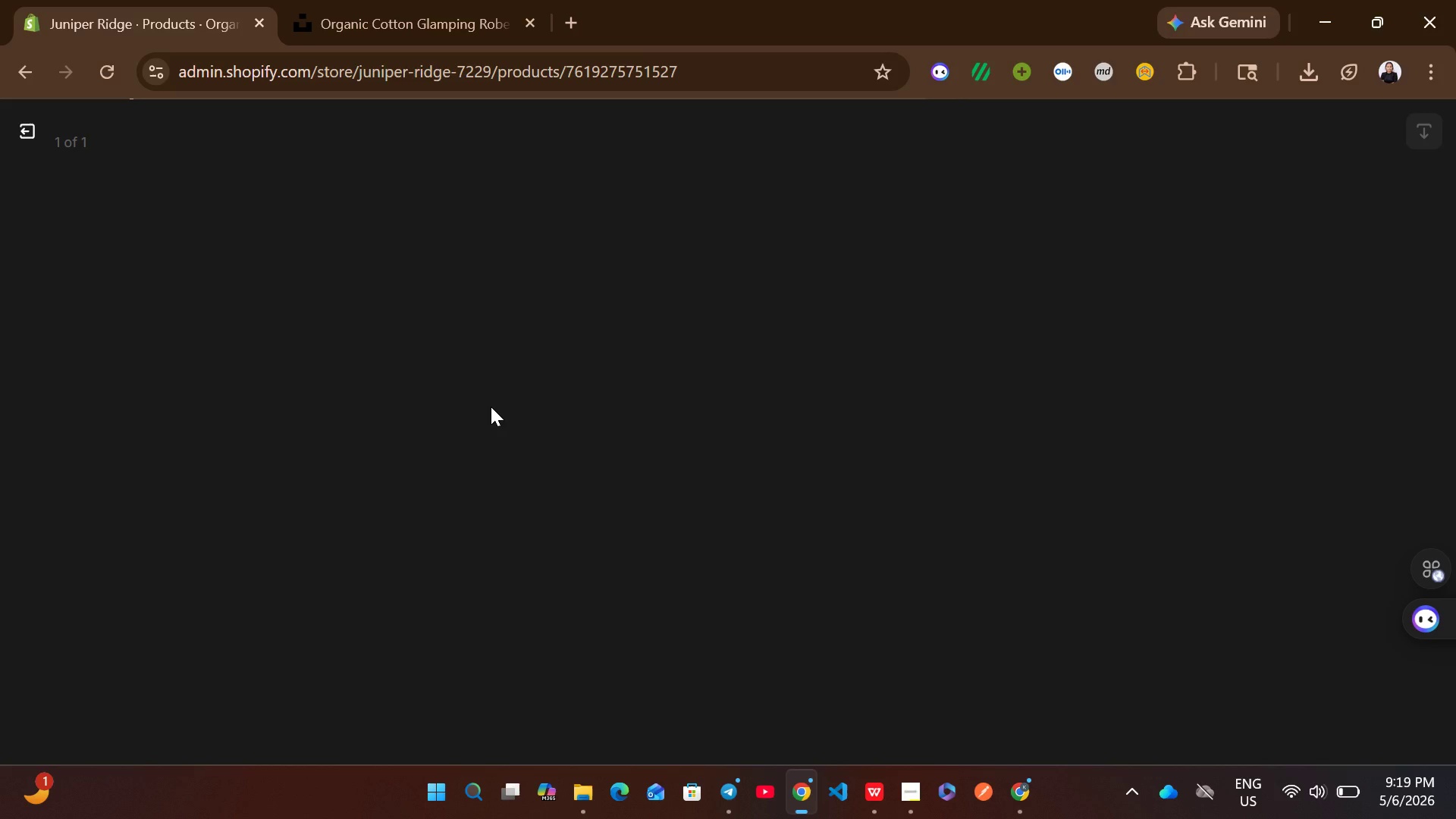 
left_click([30, 134])
 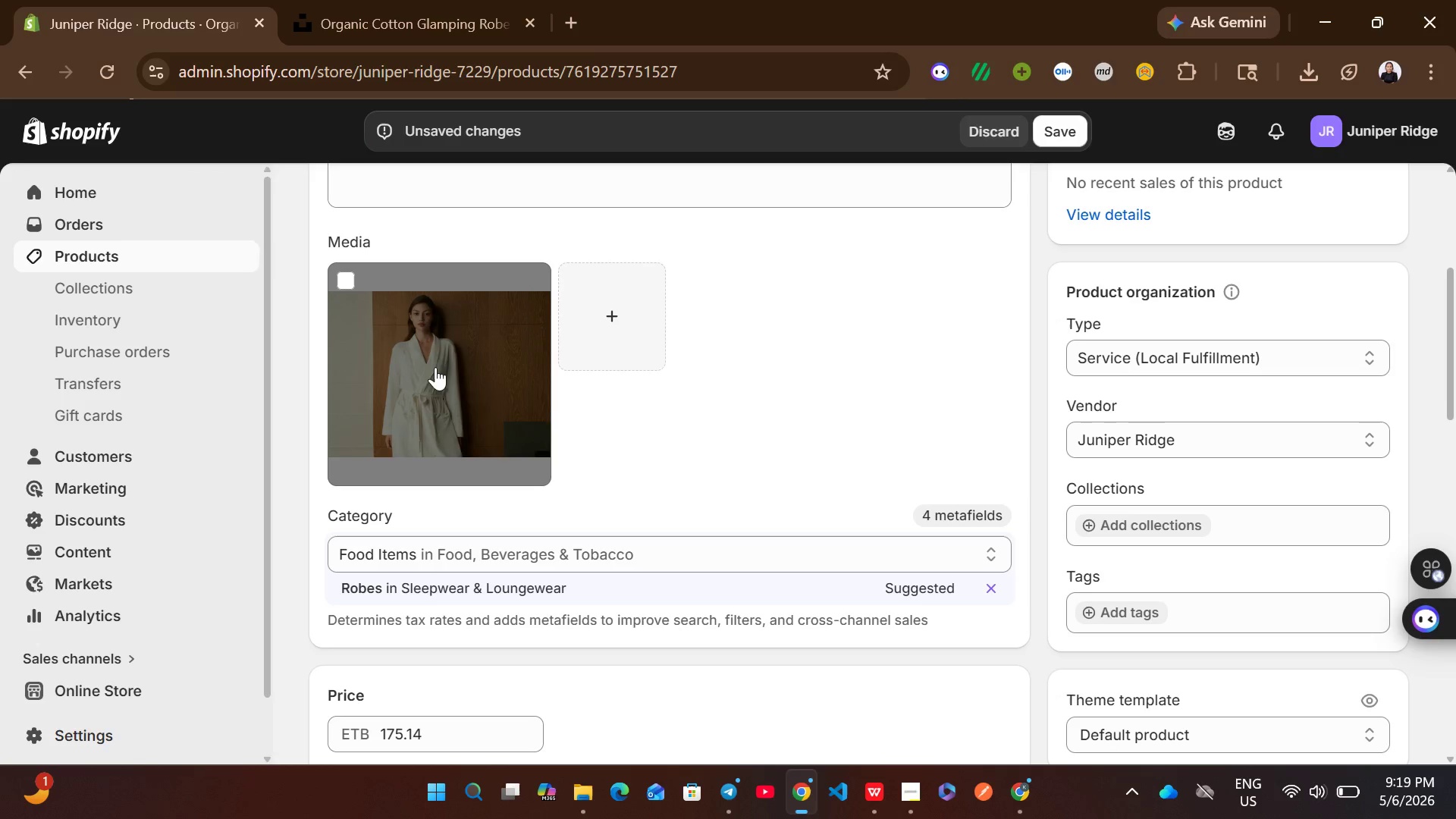 
left_click([488, 389])
 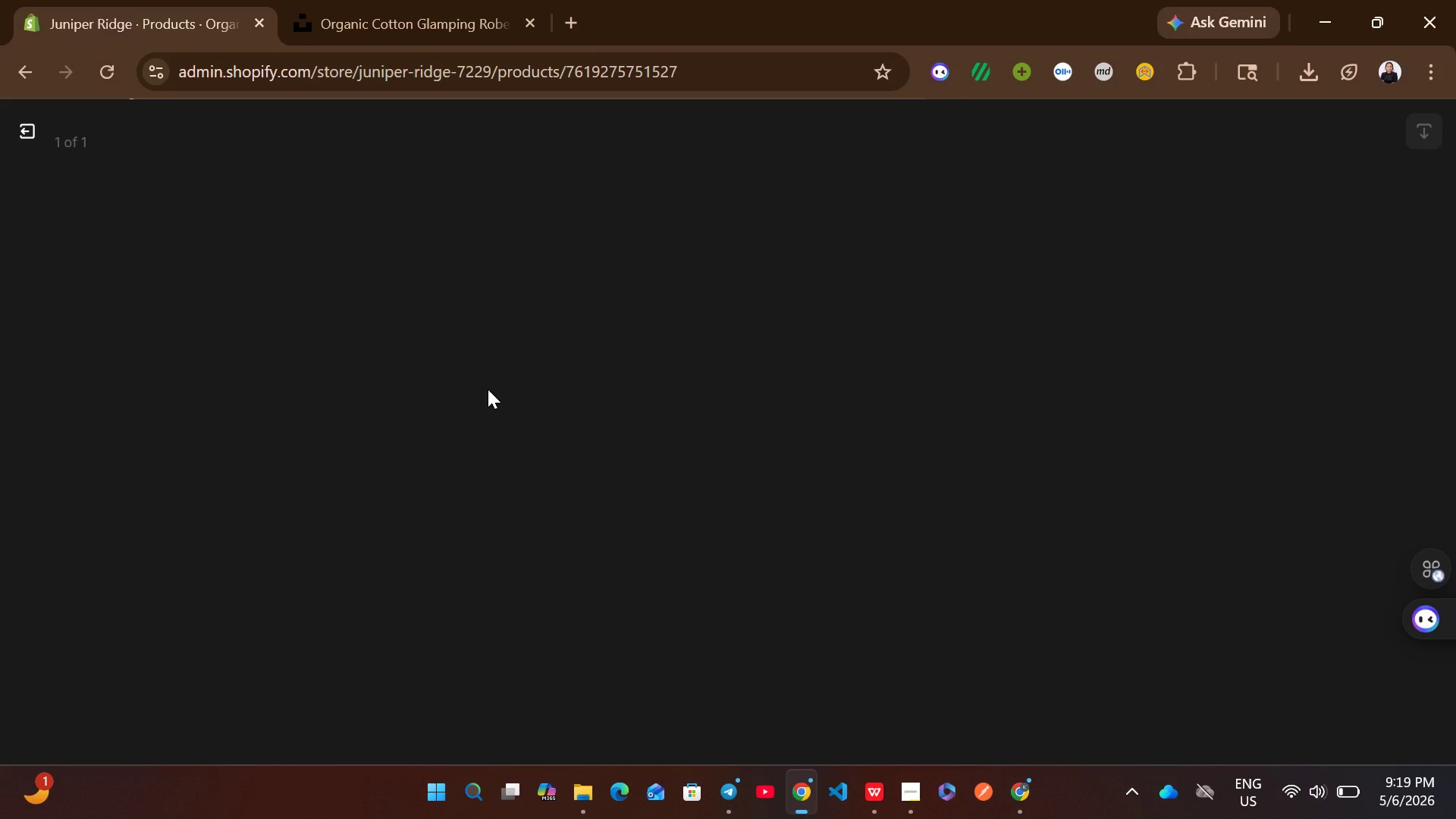 
double_click([488, 389])
 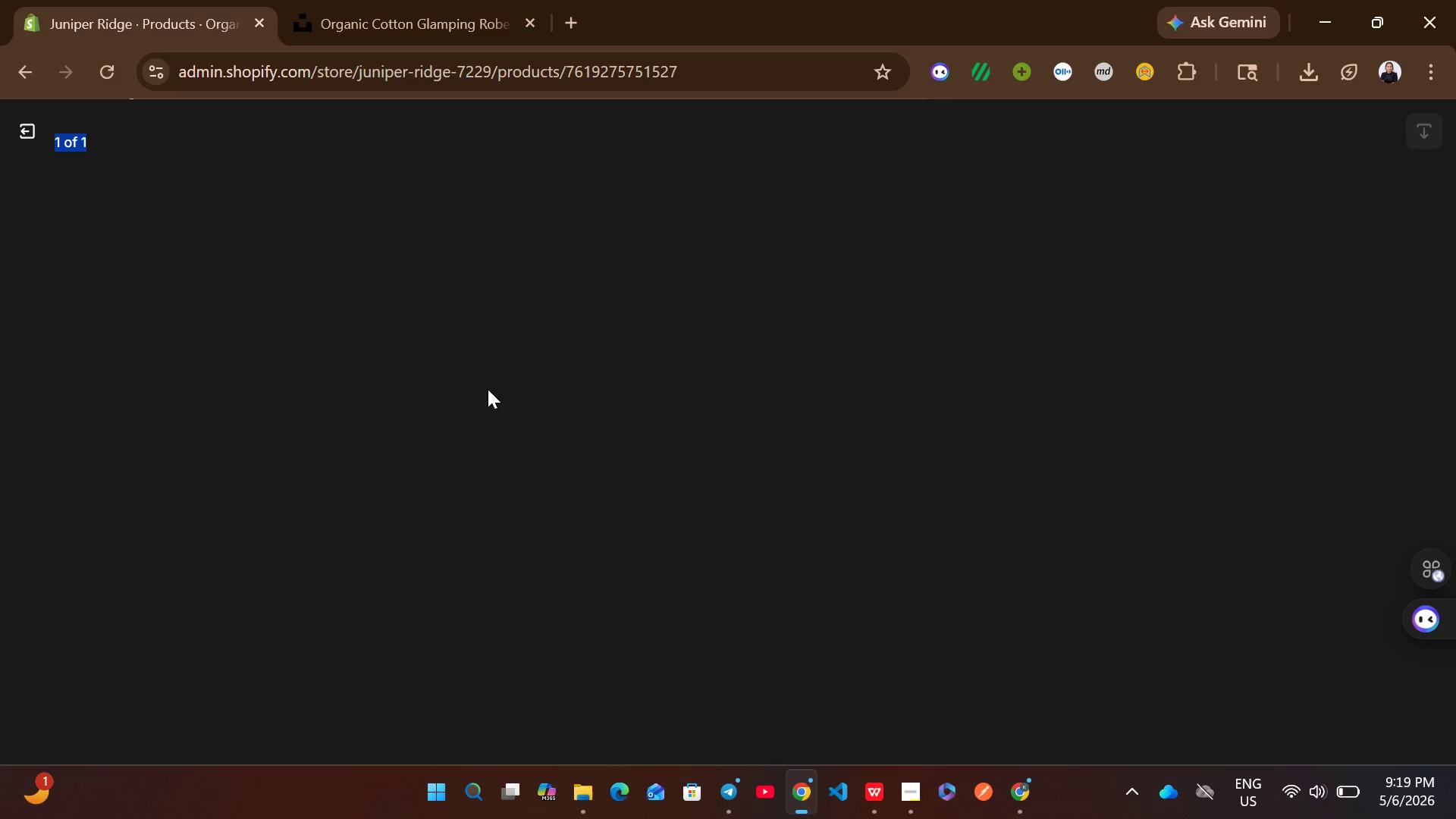 
triple_click([488, 389])
 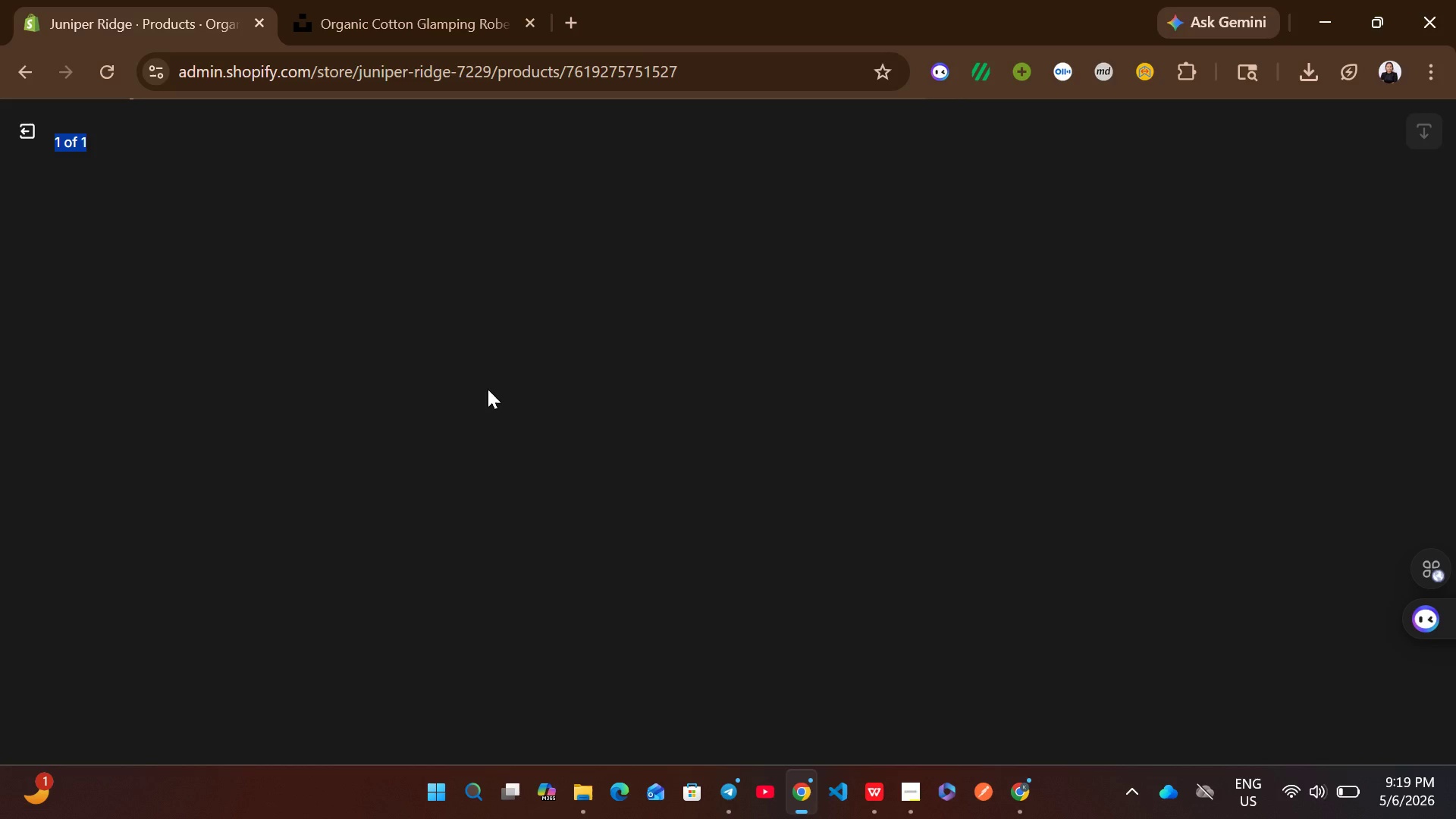 
triple_click([488, 389])
 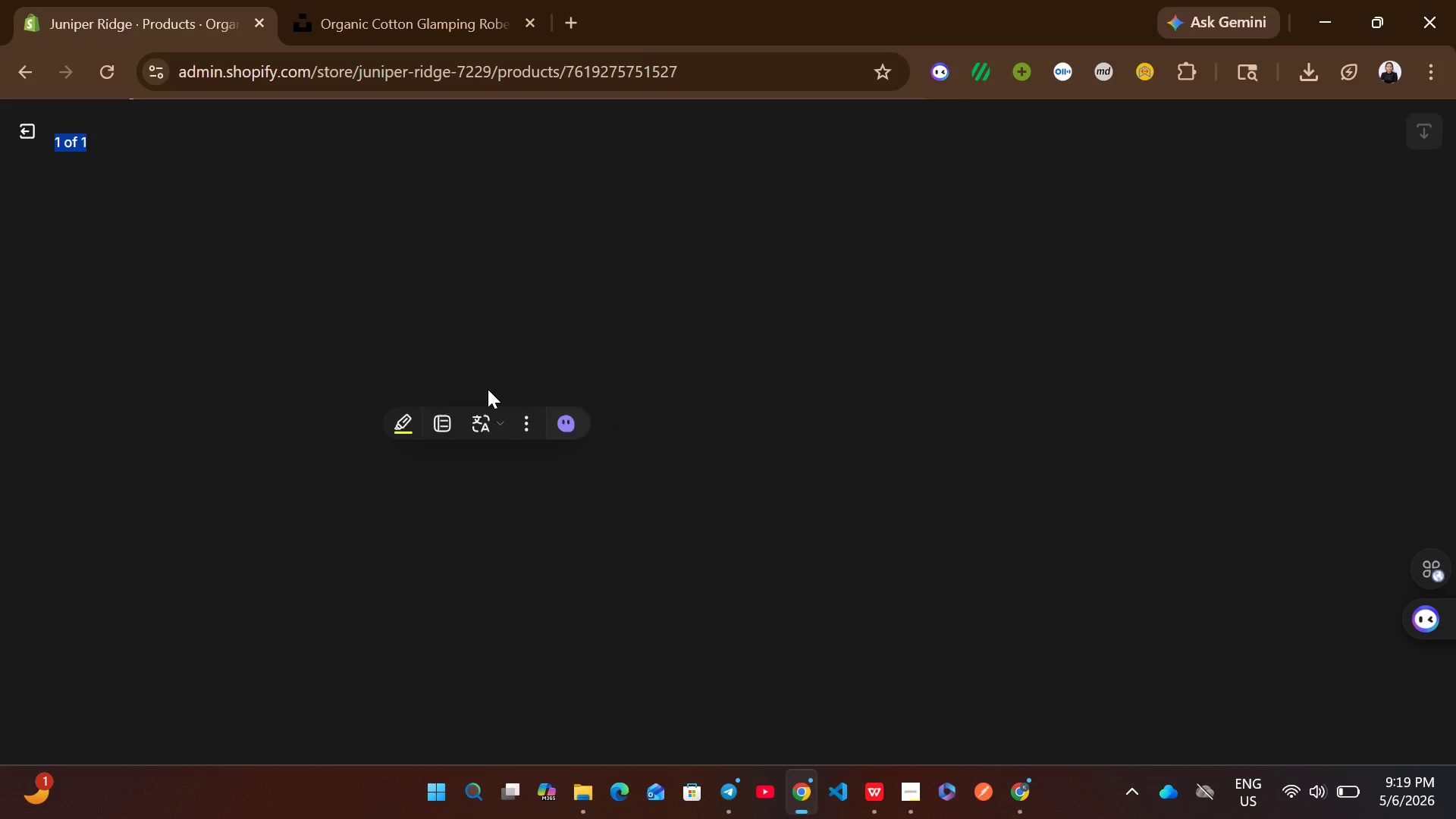 
triple_click([488, 389])
 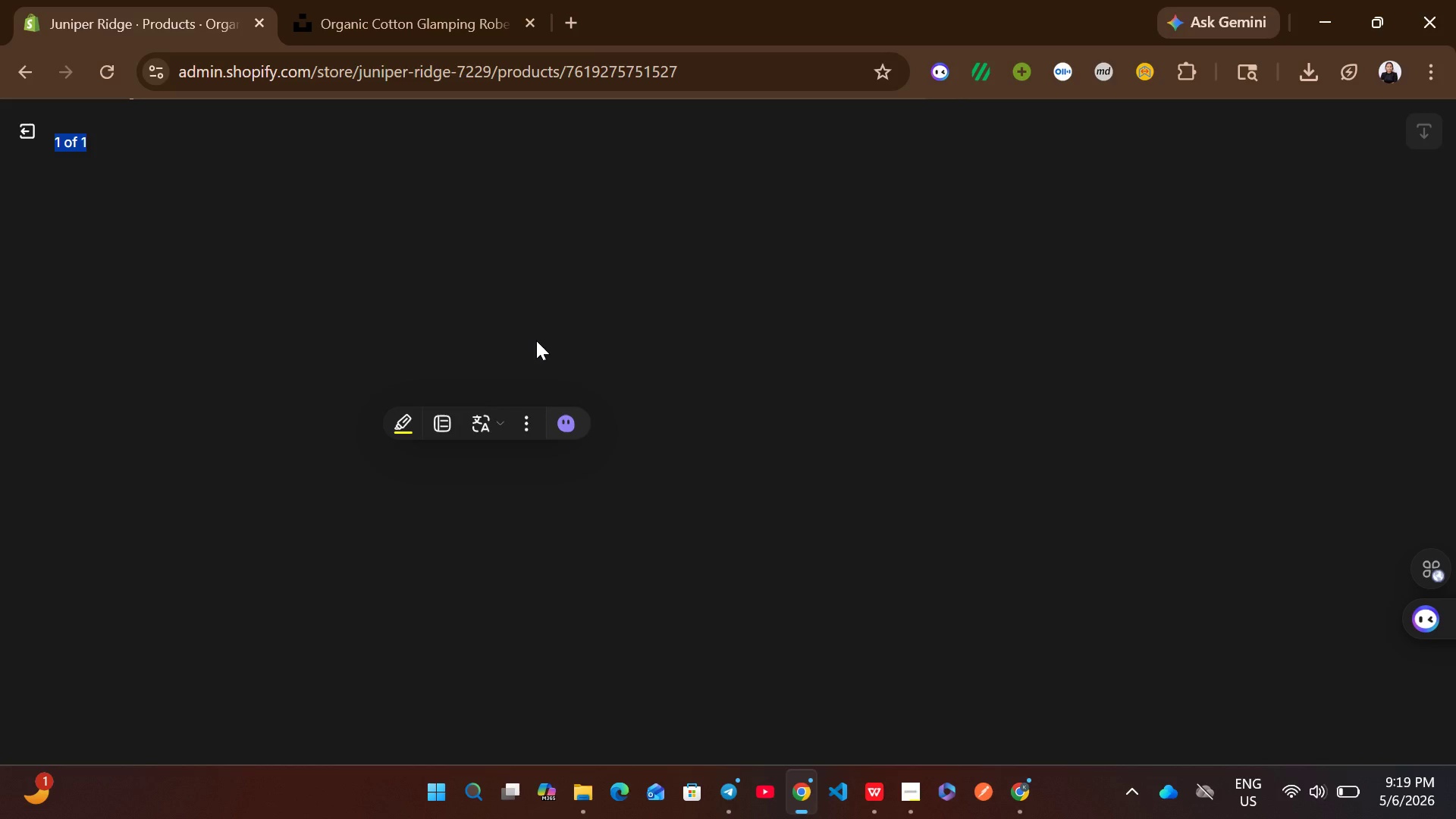 
left_click([536, 340])
 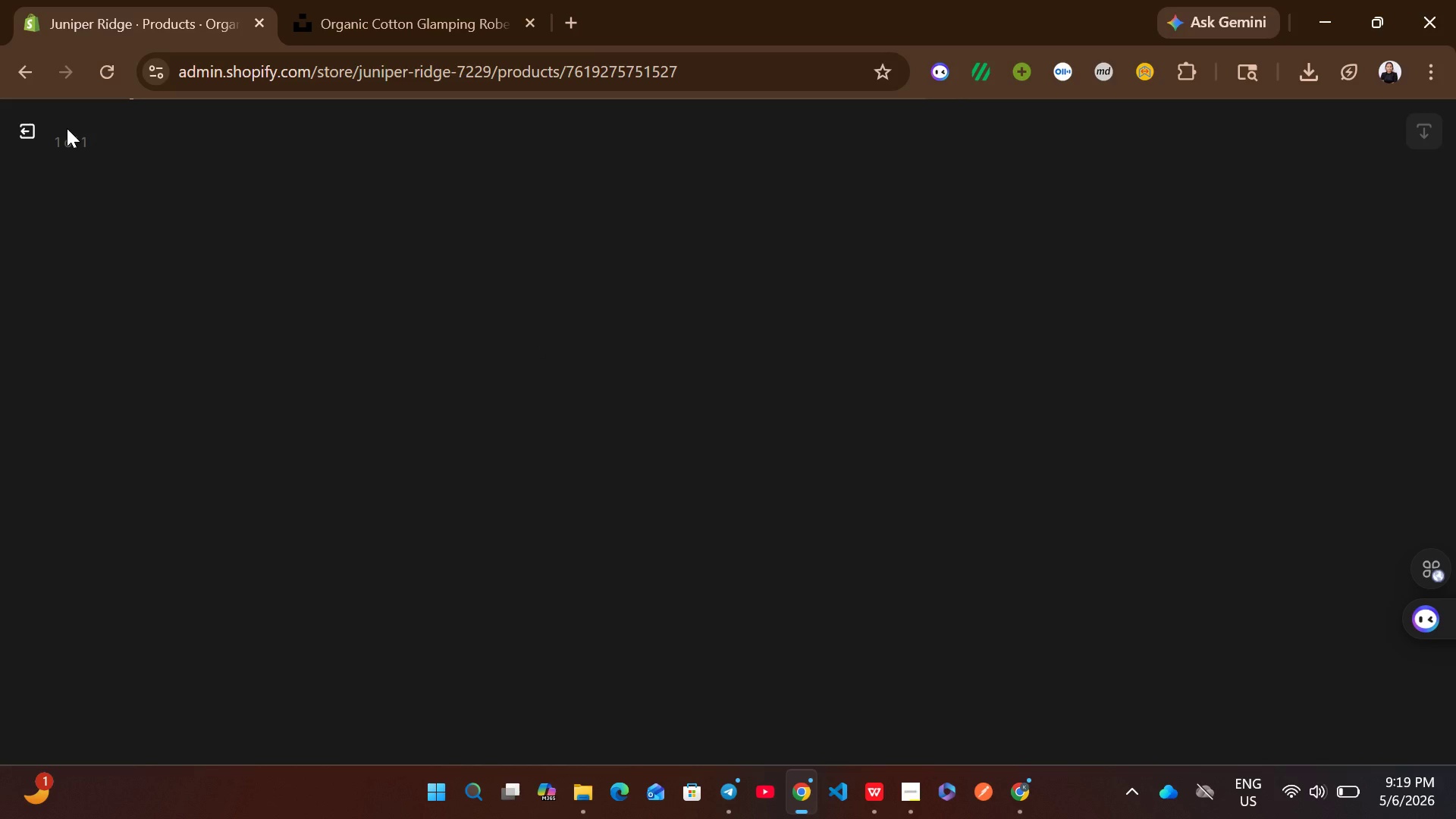 
double_click([67, 128])
 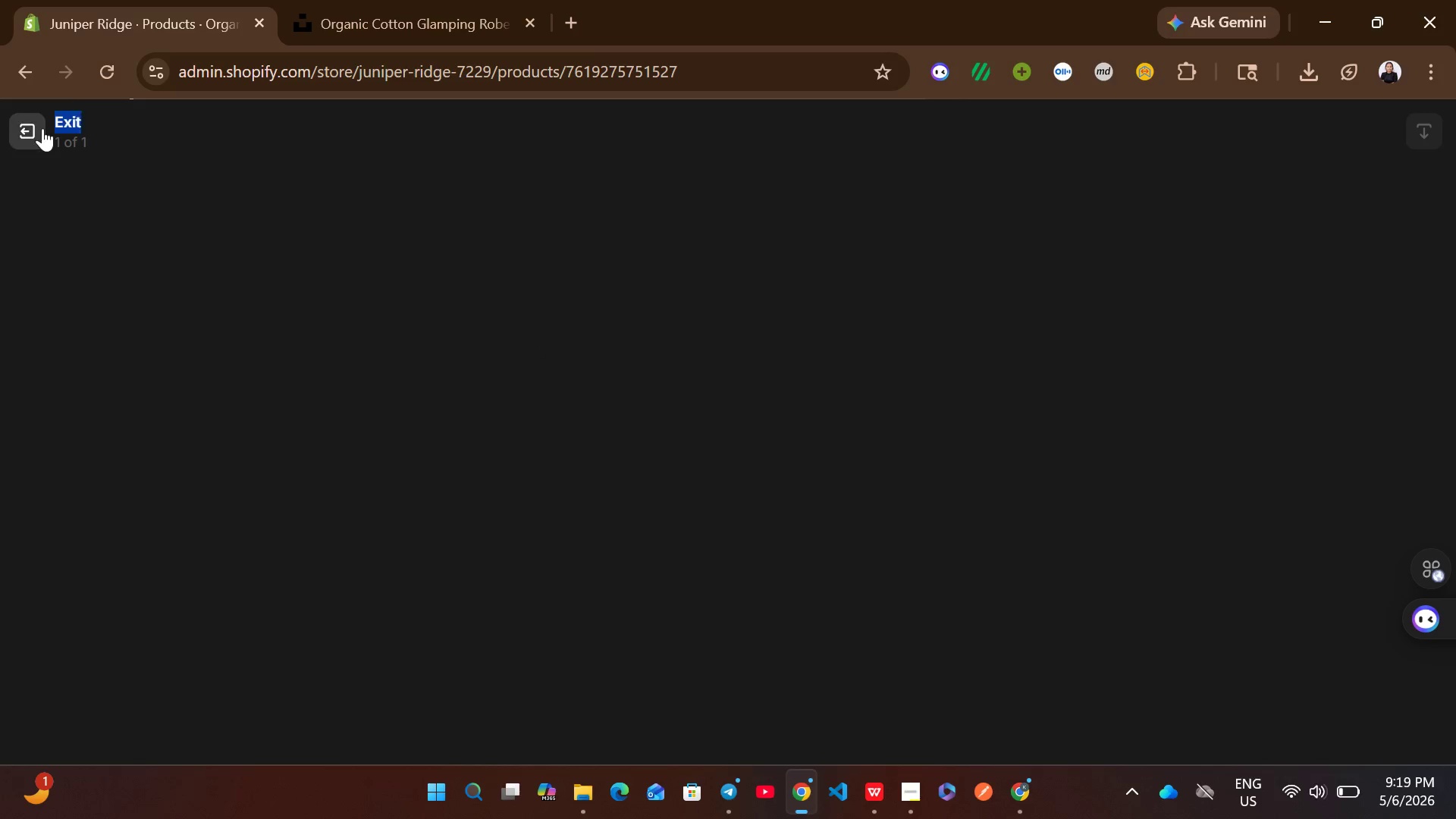 
left_click([42, 128])
 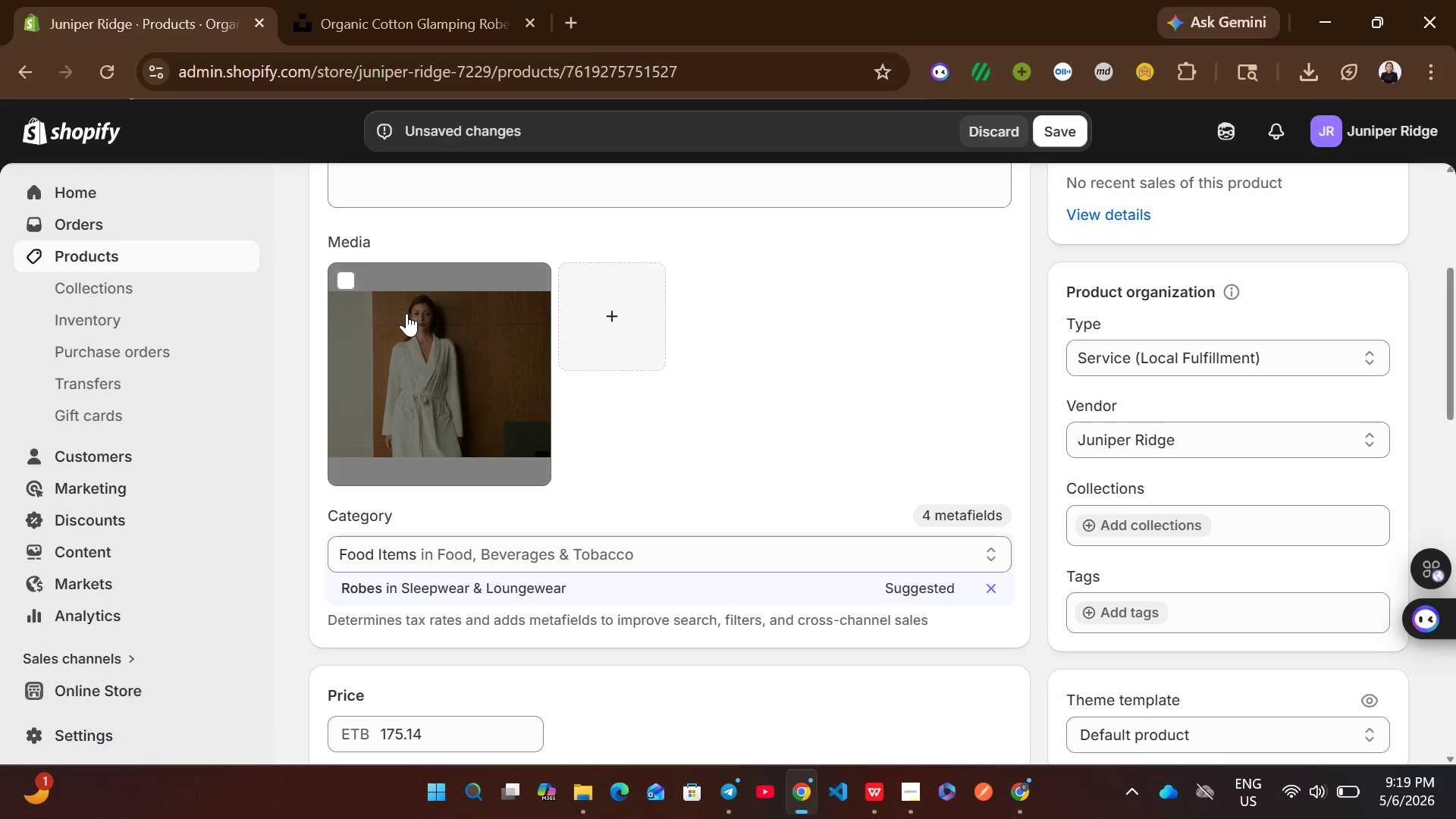 
left_click([463, 363])
 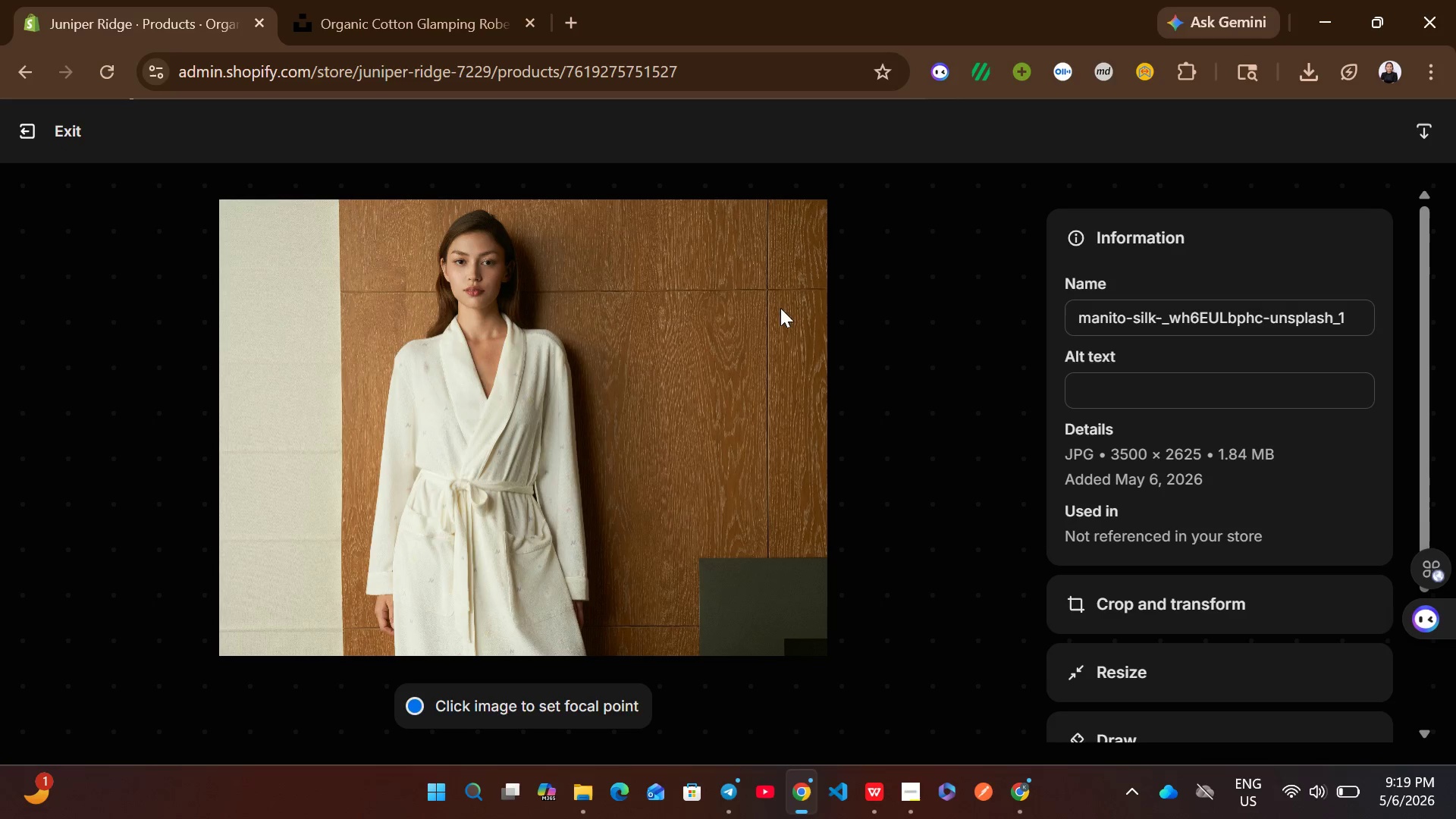 
left_click([1106, 372])
 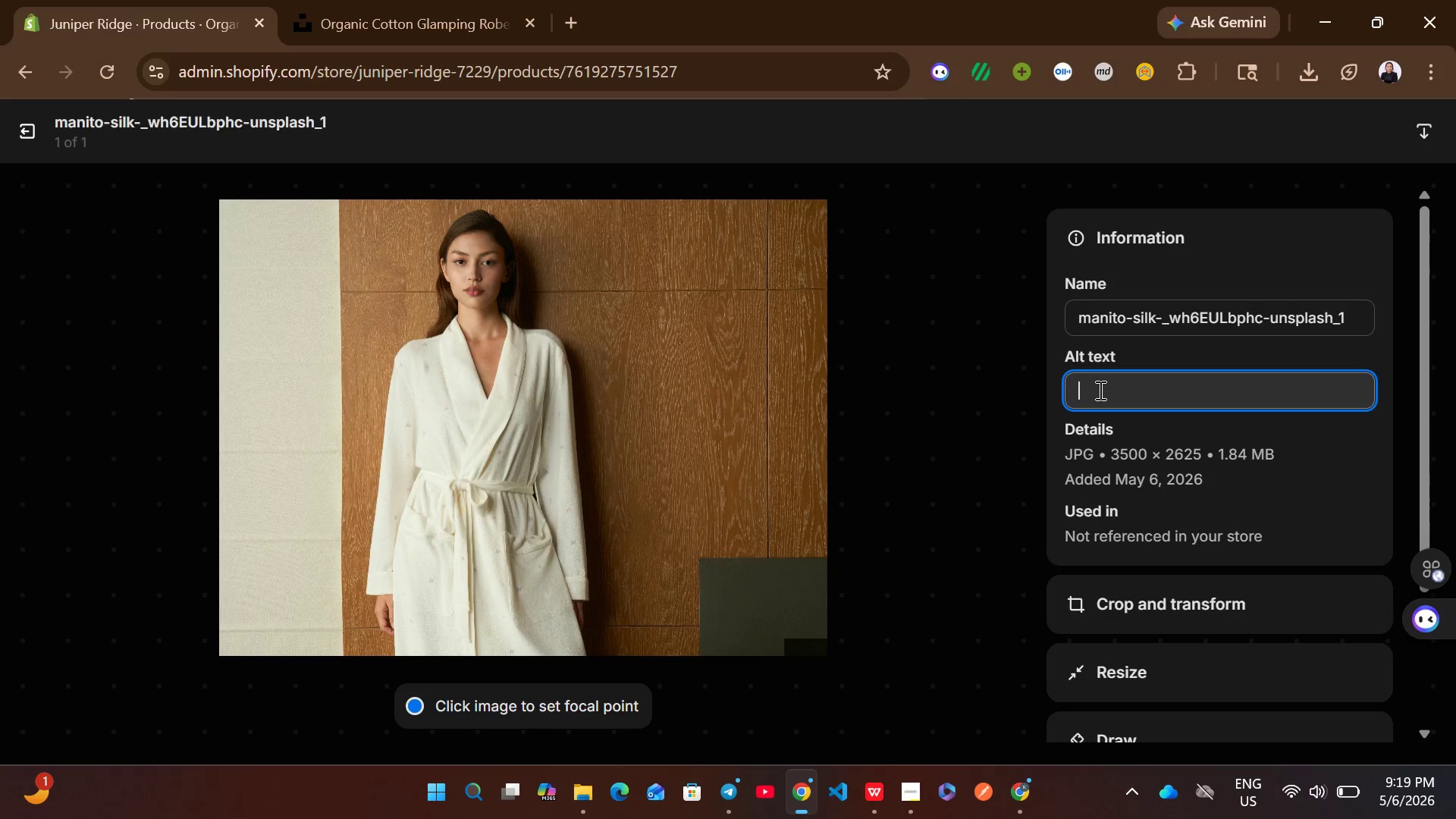 
left_click([1099, 390])
 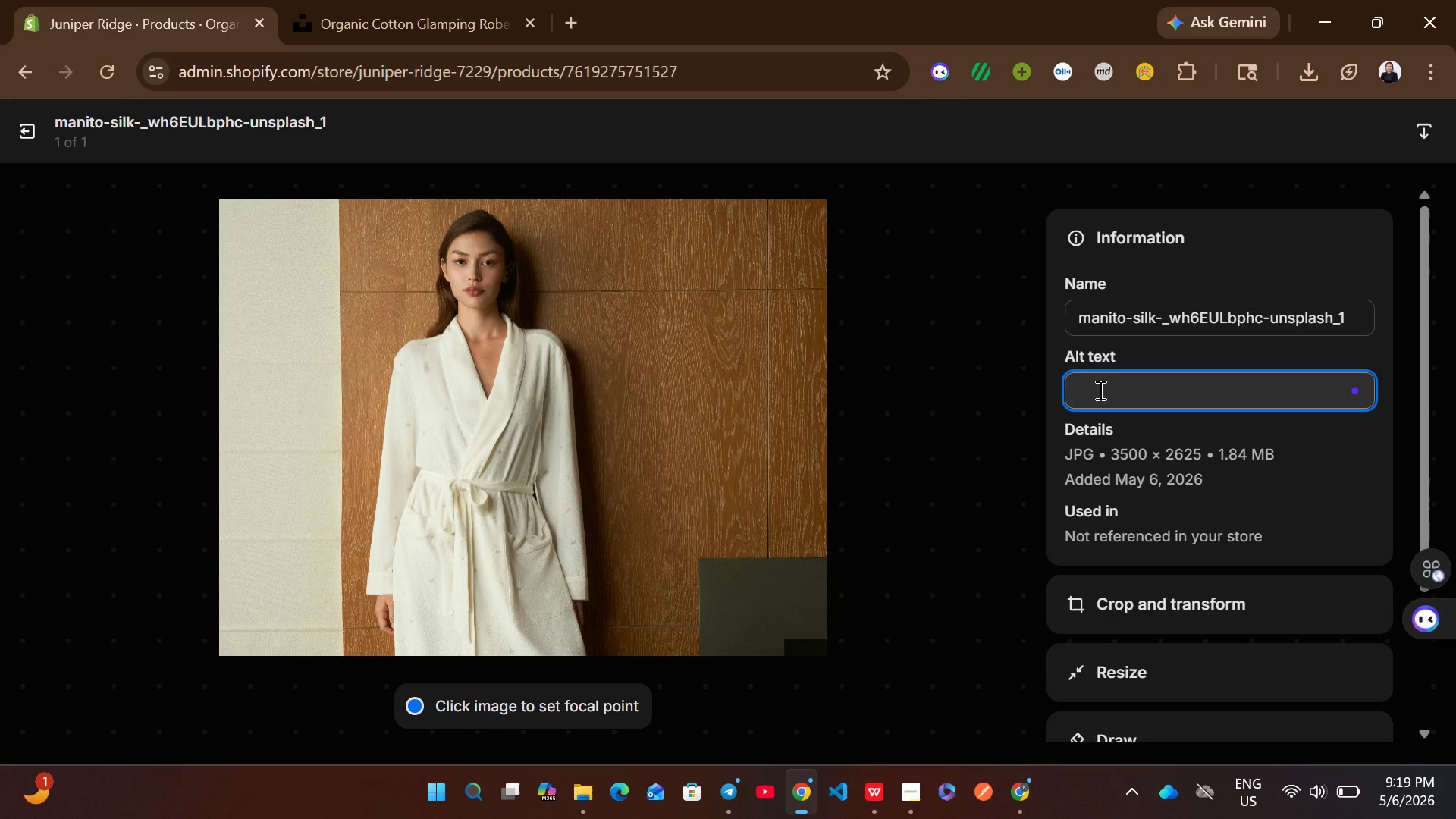 
key(Control+V)
 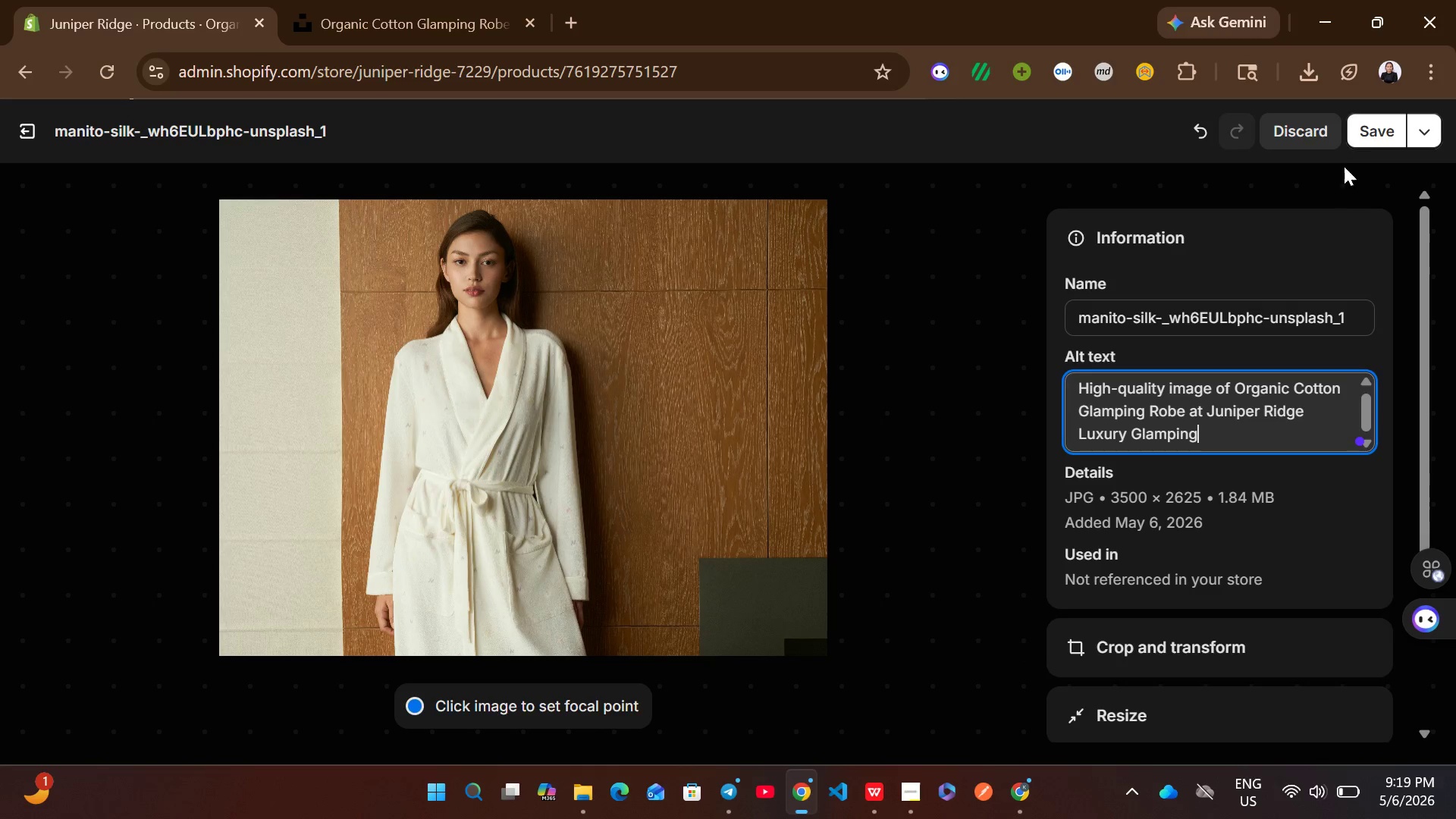 
left_click([1367, 131])
 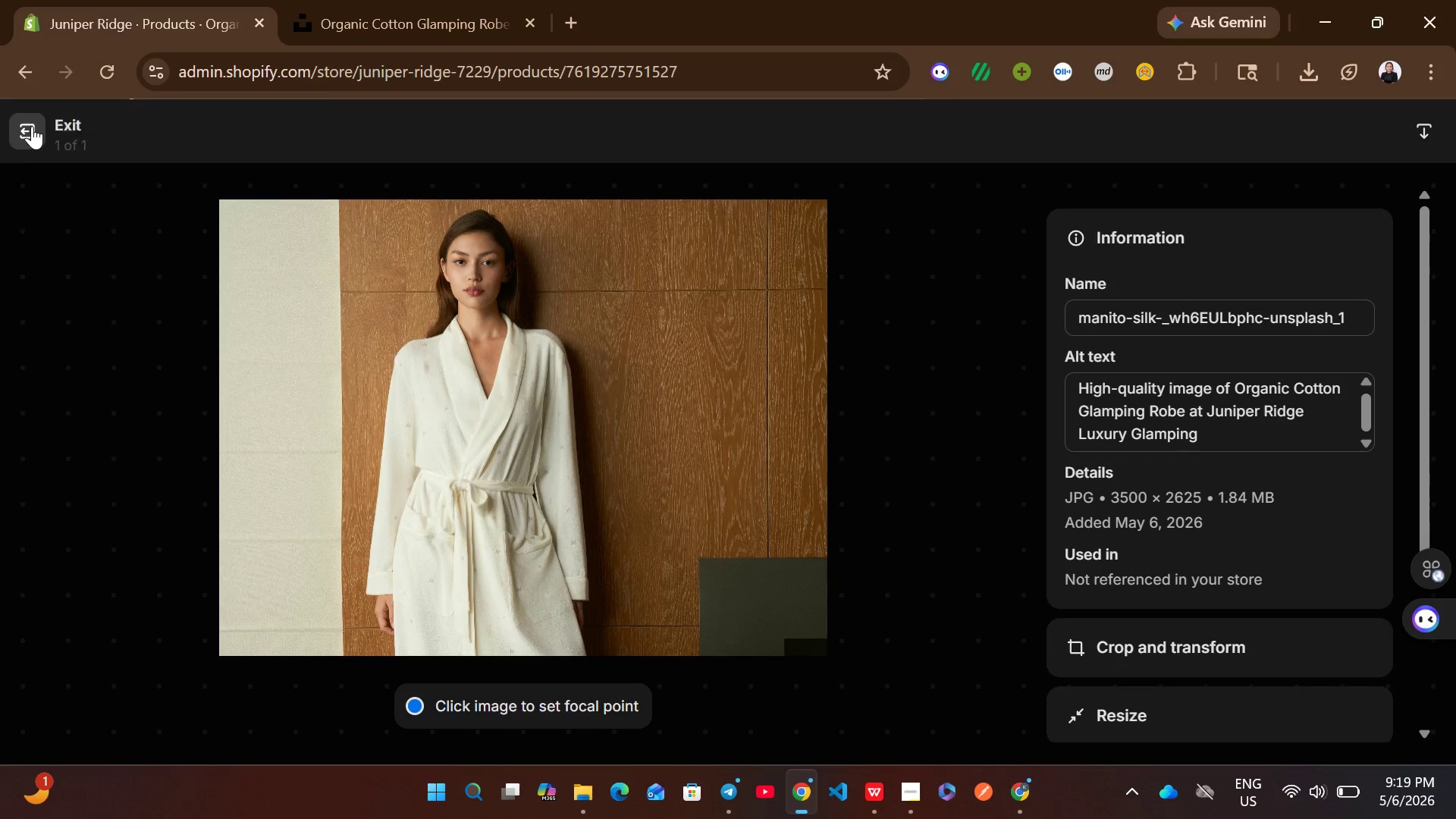 
left_click([32, 126])
 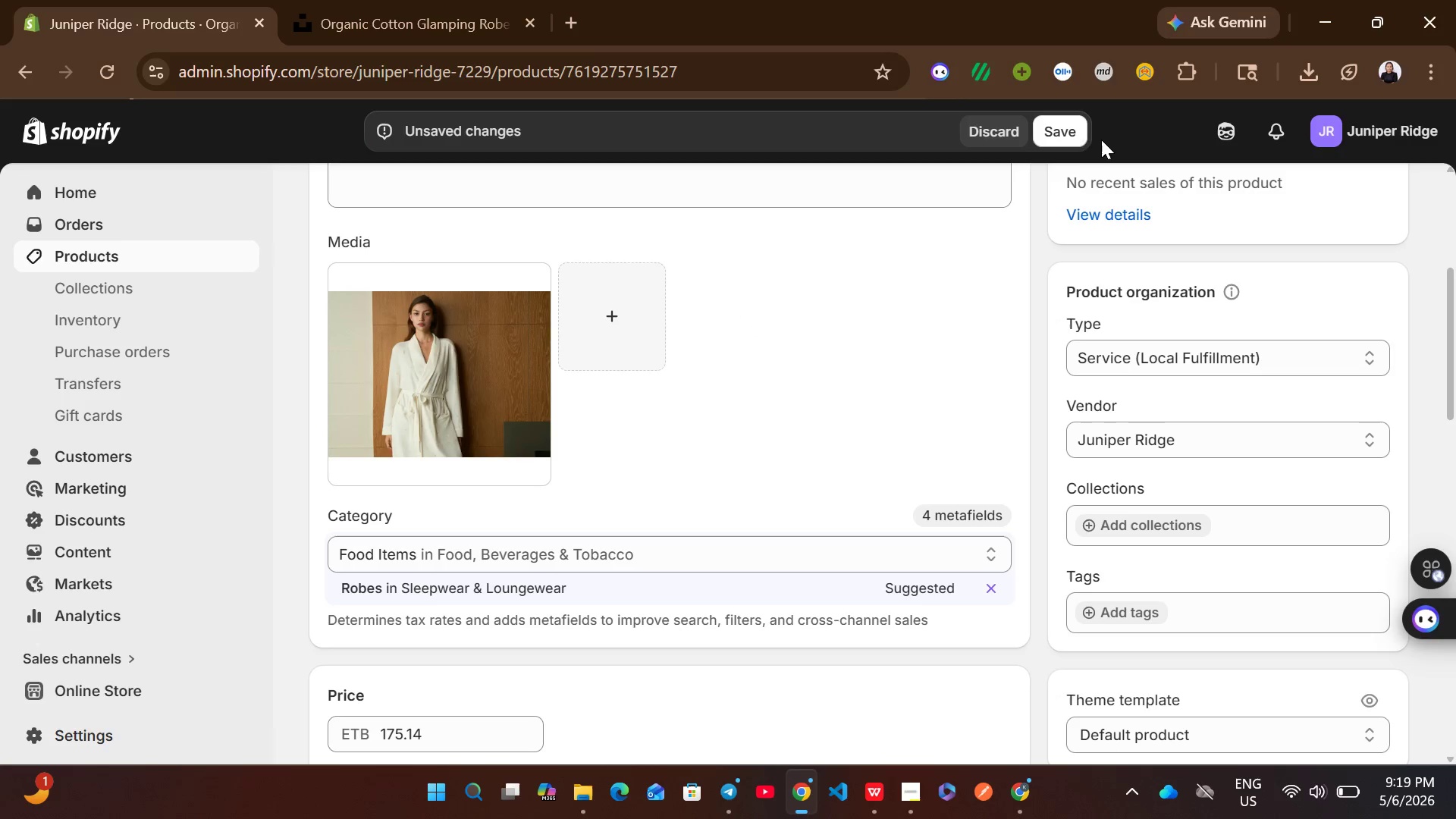 
left_click([1083, 136])
 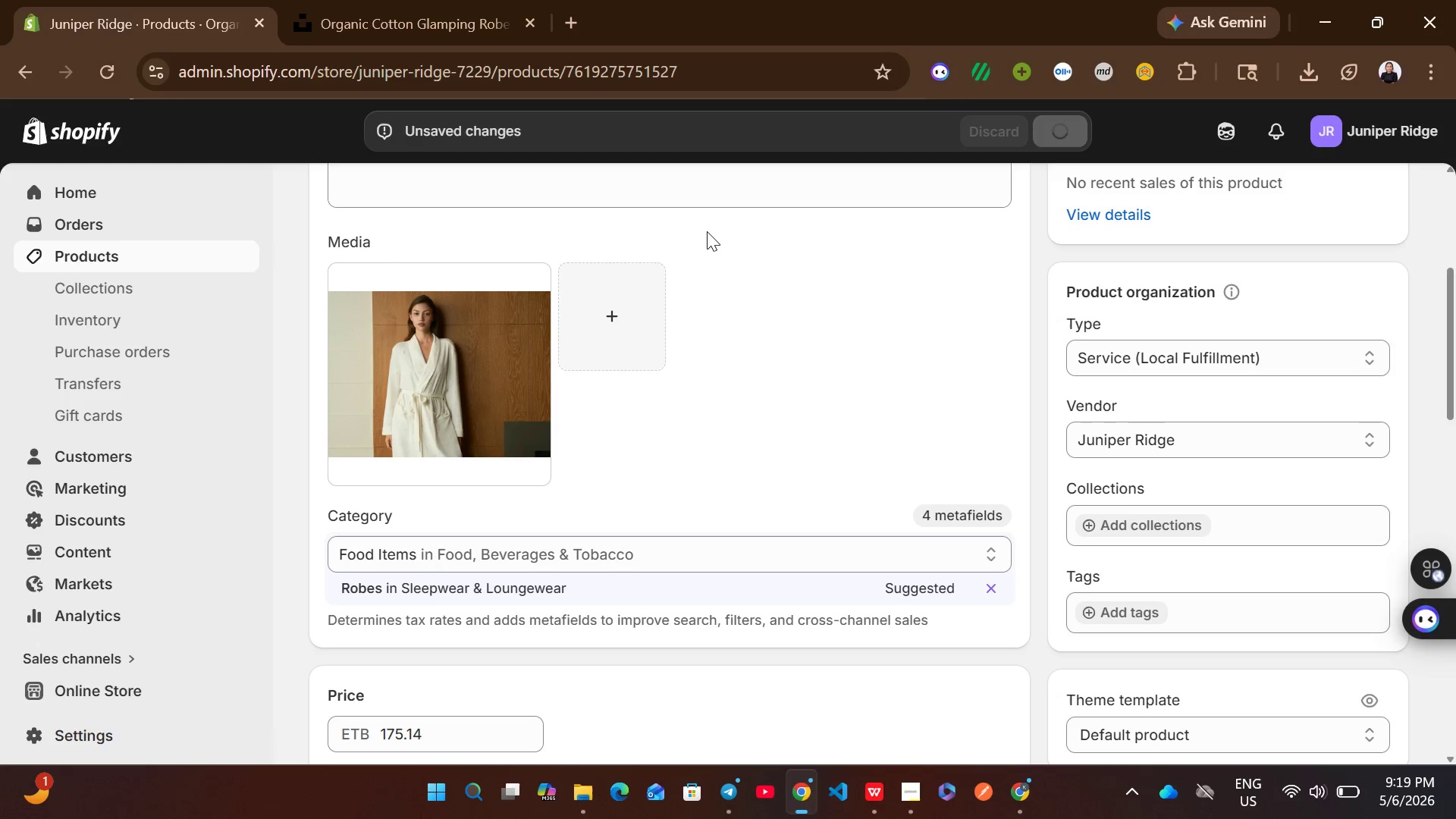 
wait(11.48)
 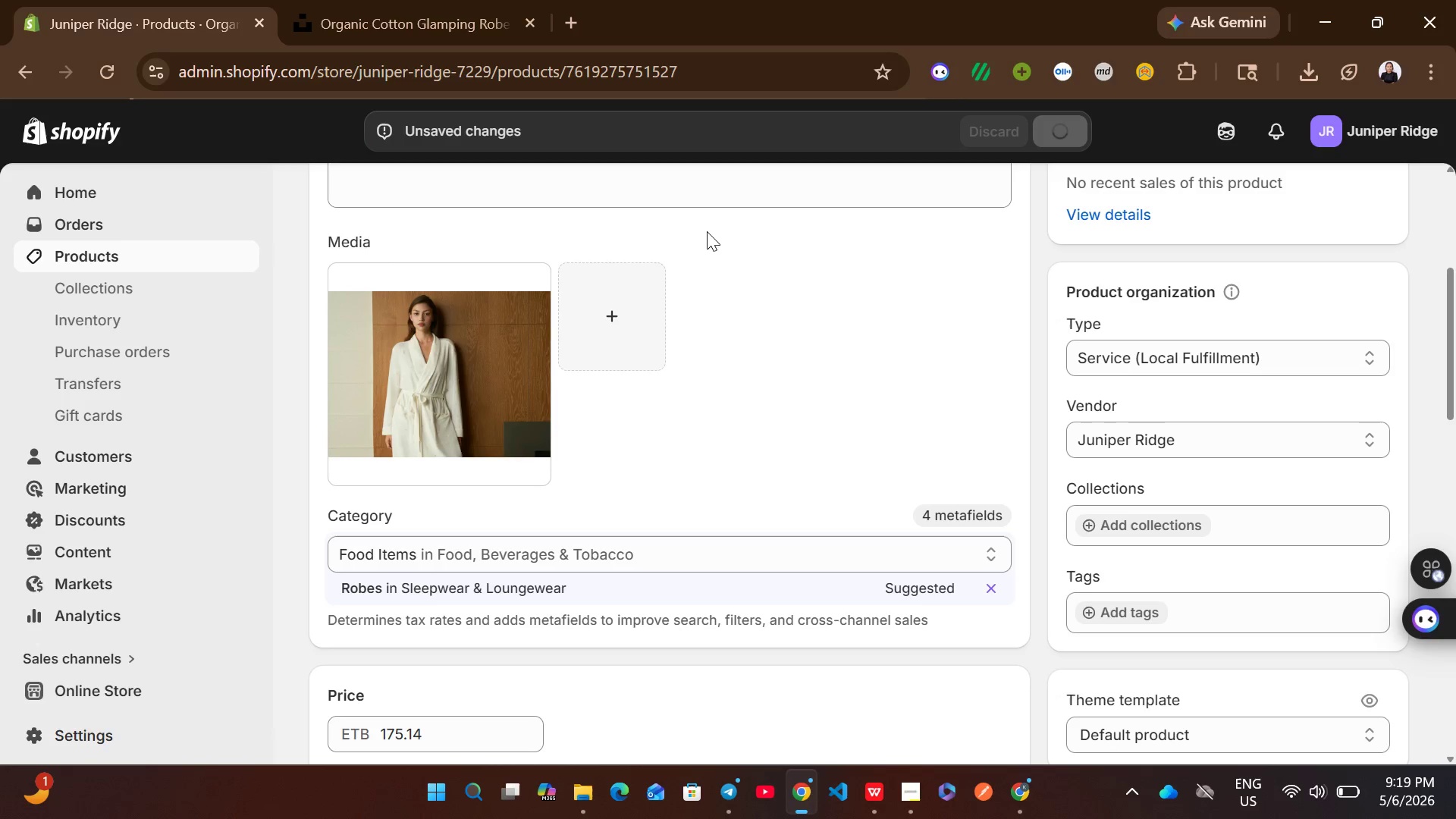 
left_click([228, 249])
 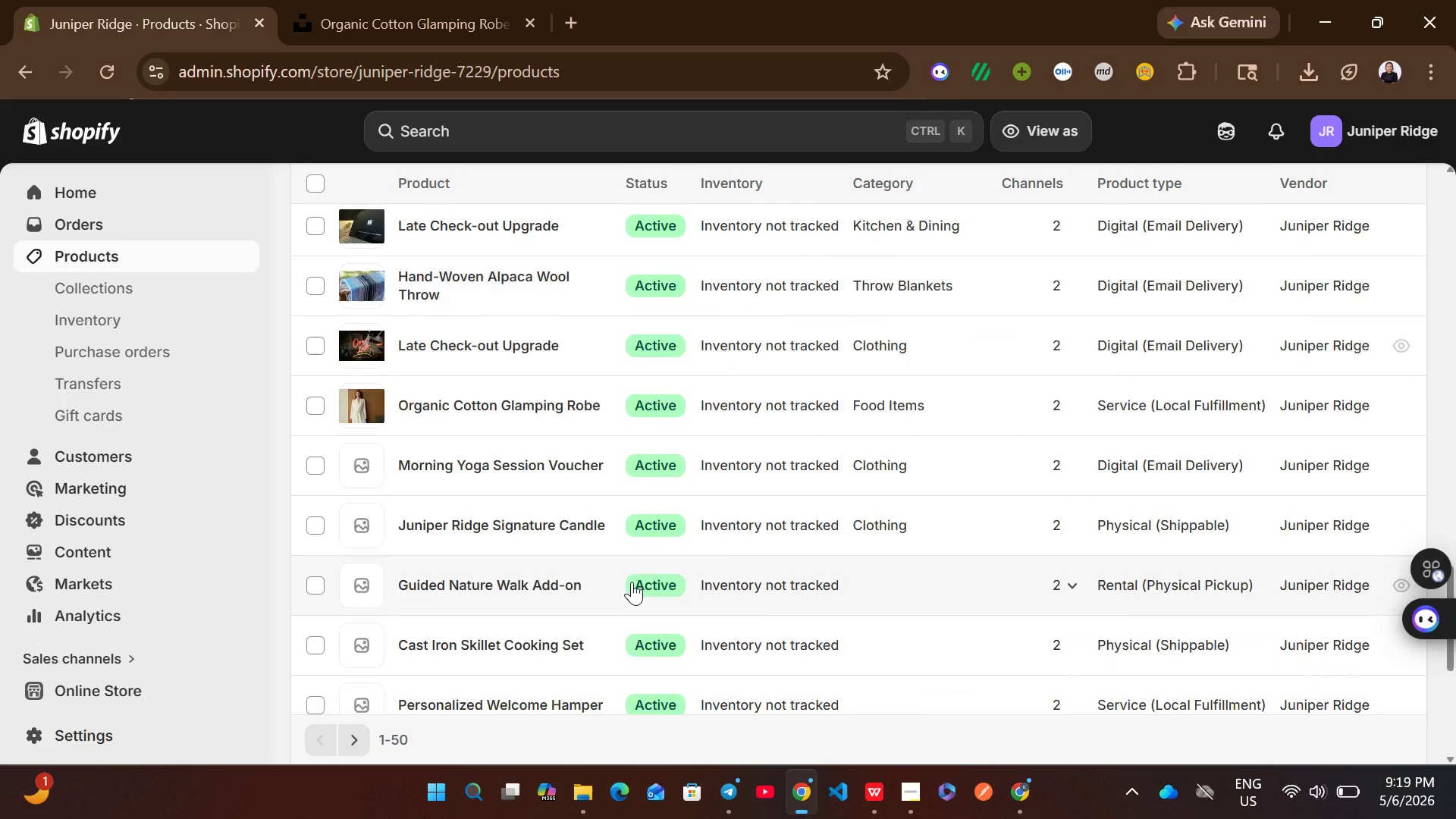 
wait(13.22)
 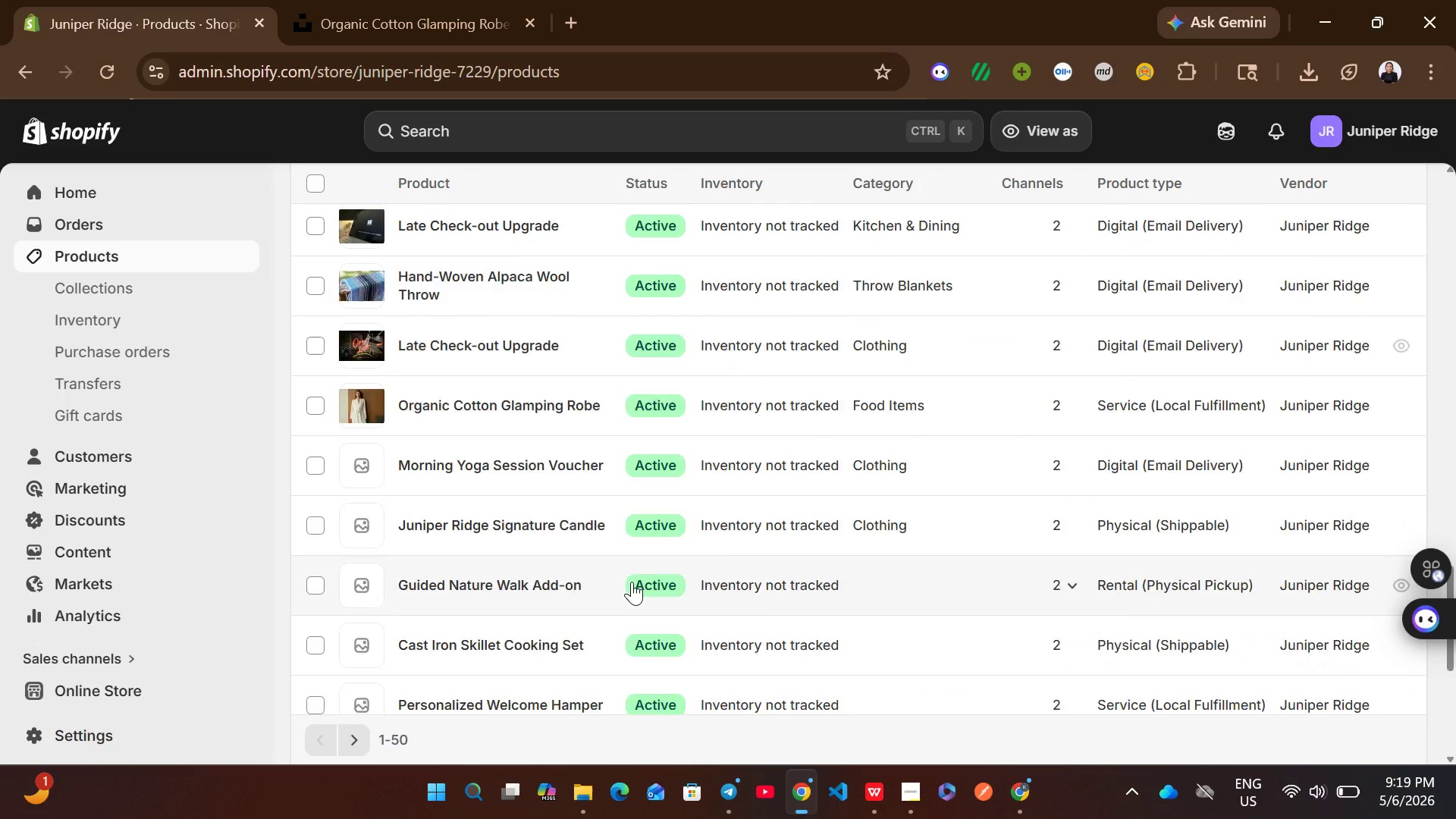 
left_click([783, 424])
 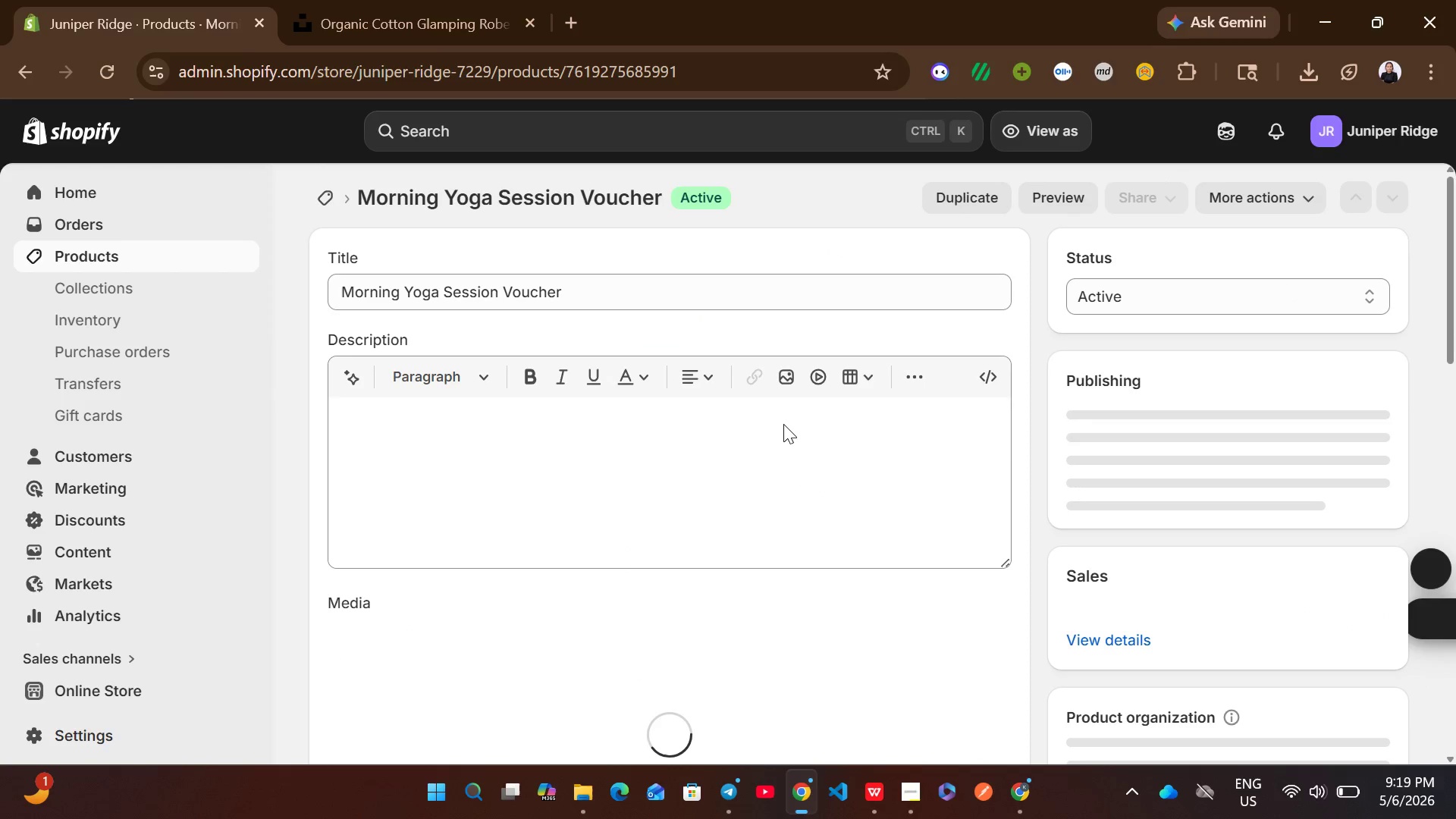 
left_click([698, 463])
 